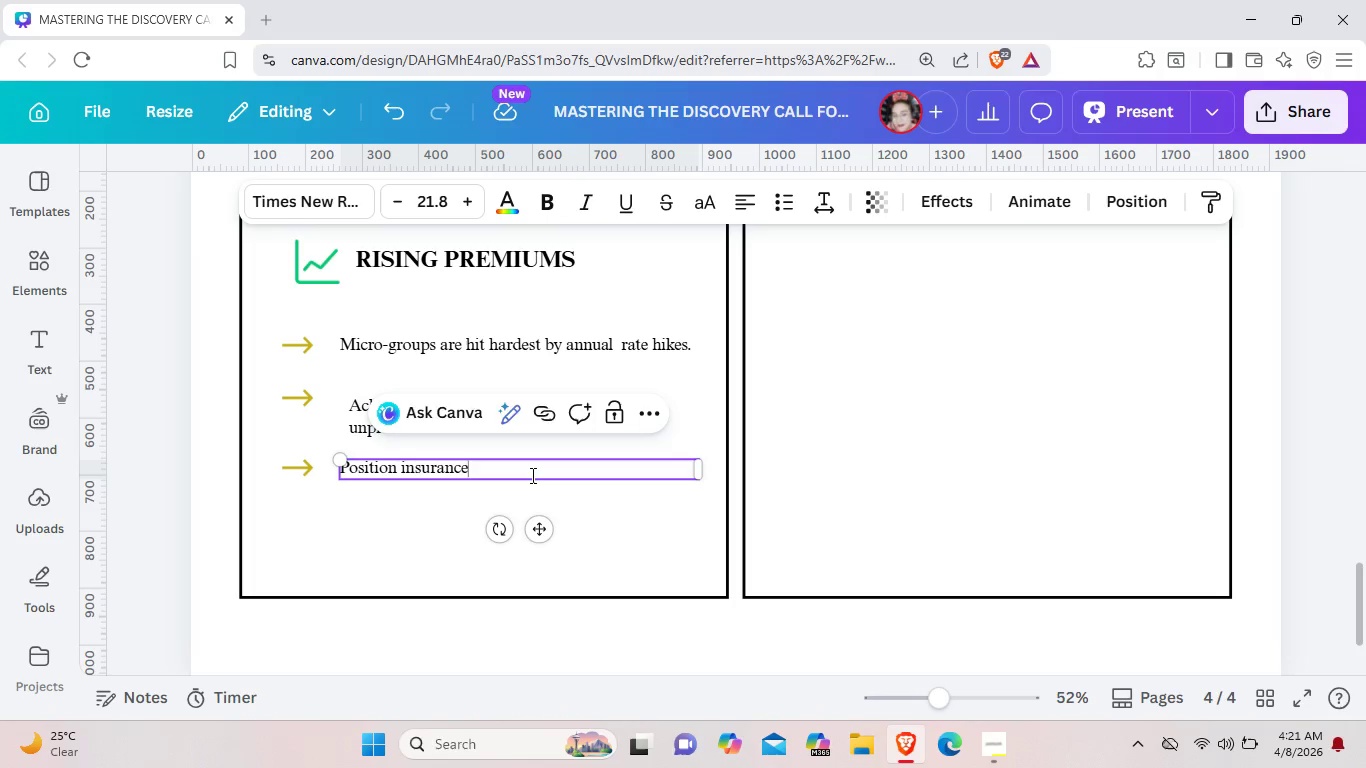 
left_click([531, 475])
 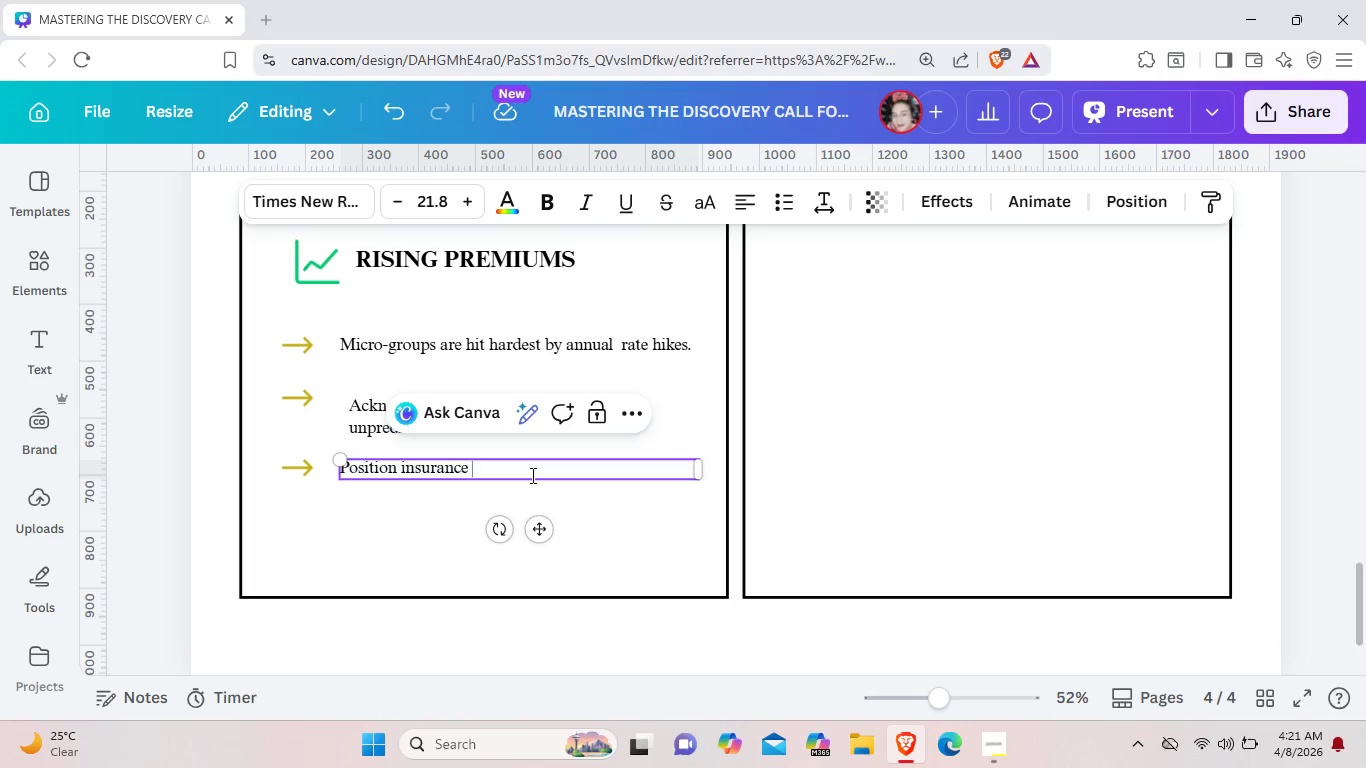 
type( in)
key(Backspace)
key(Backspace)
type(as a strategic inb=)
key(Backspace)
key(Backspace)
type(vestment)
 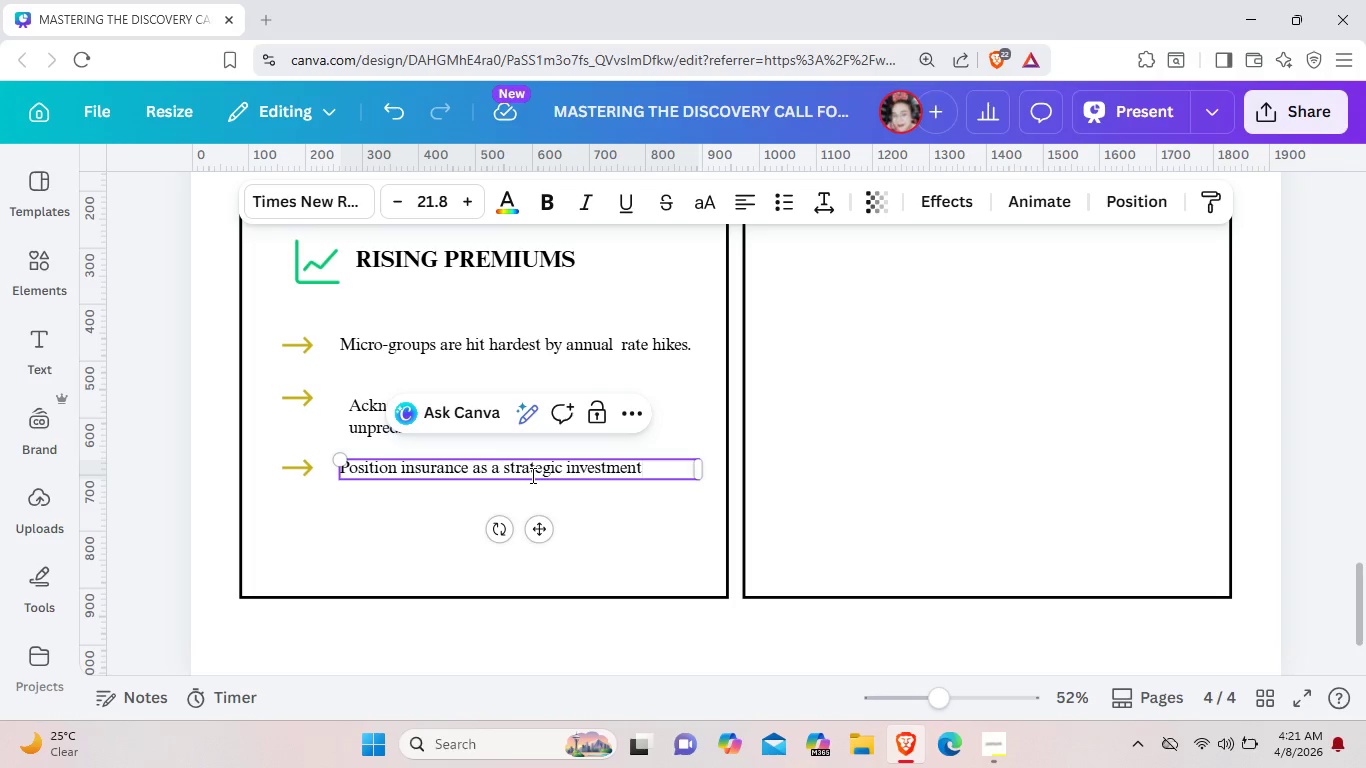 
type(, not just  an expense.)
 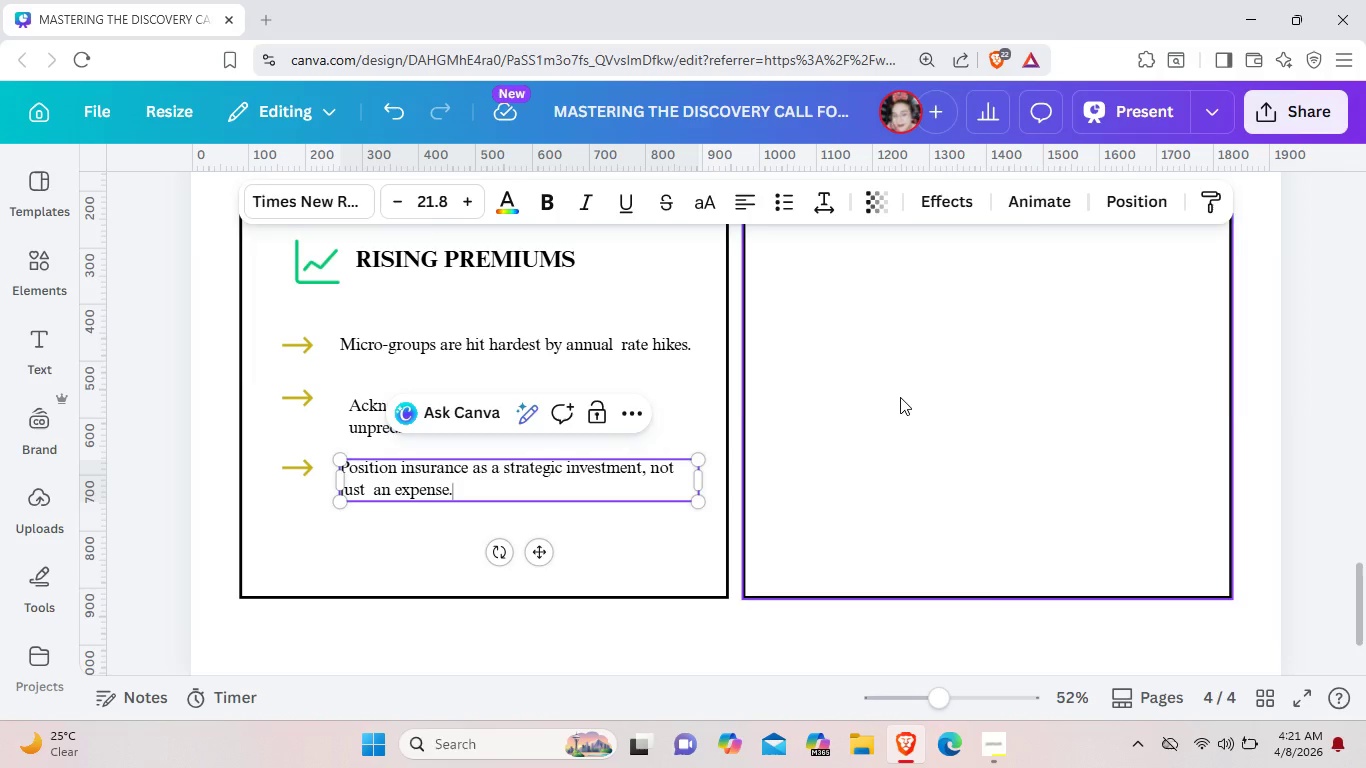 
left_click([910, 393])
 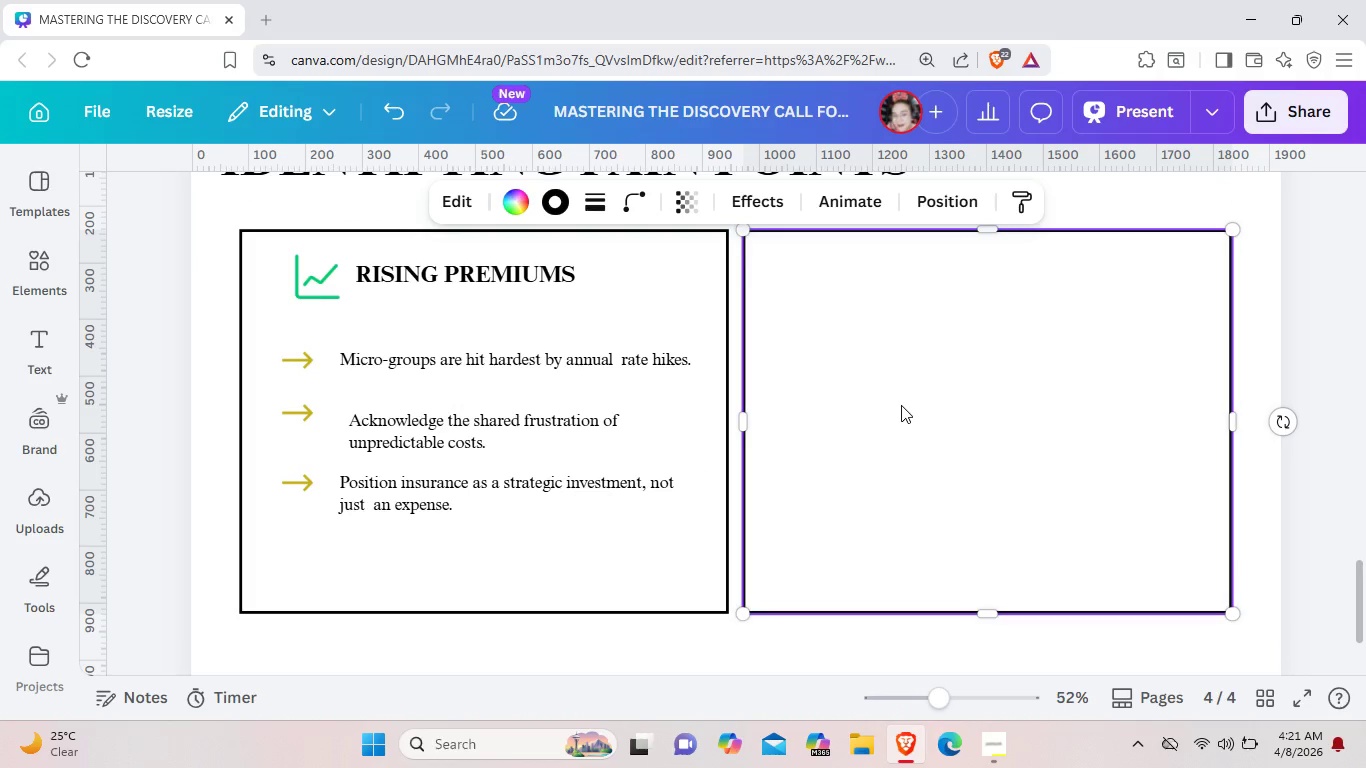 
scroll: coordinate [901, 405], scroll_direction: up, amount: 1.0
 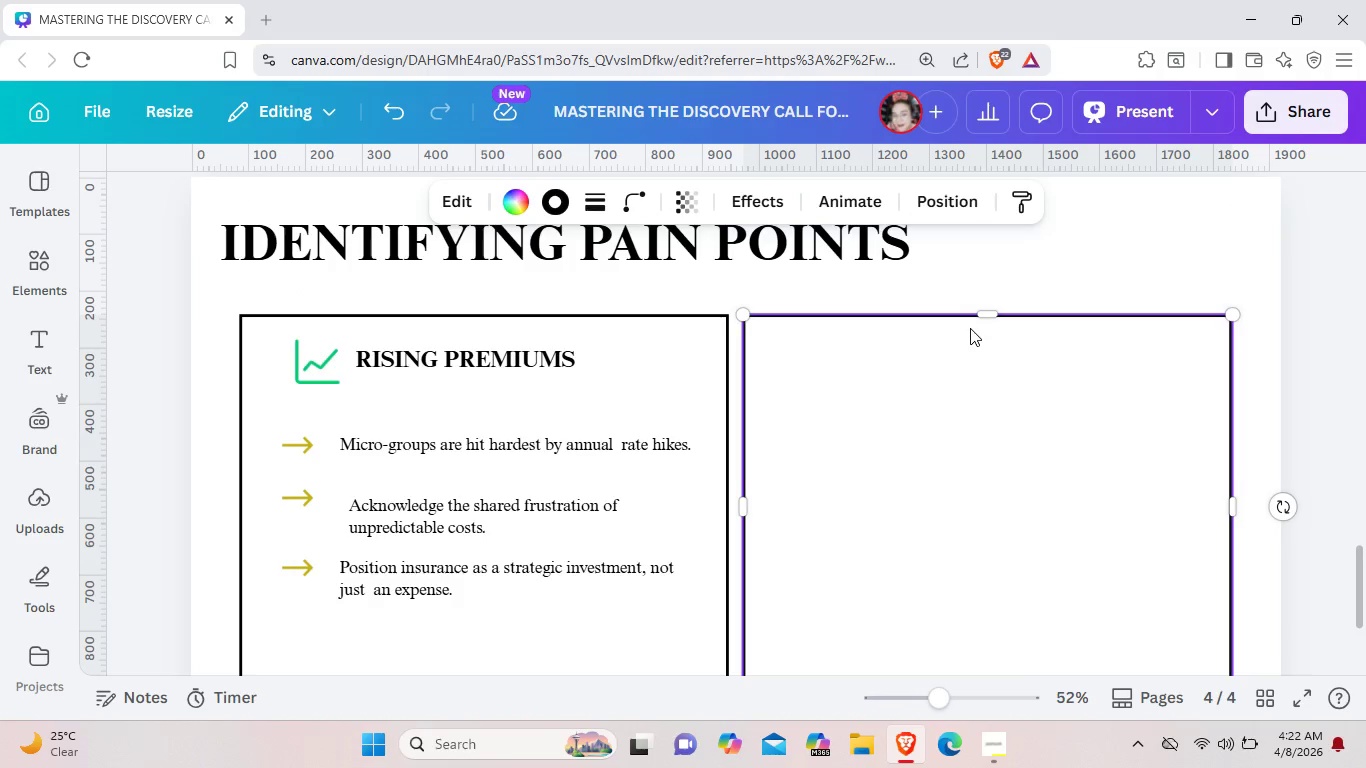 
wait(8.63)
 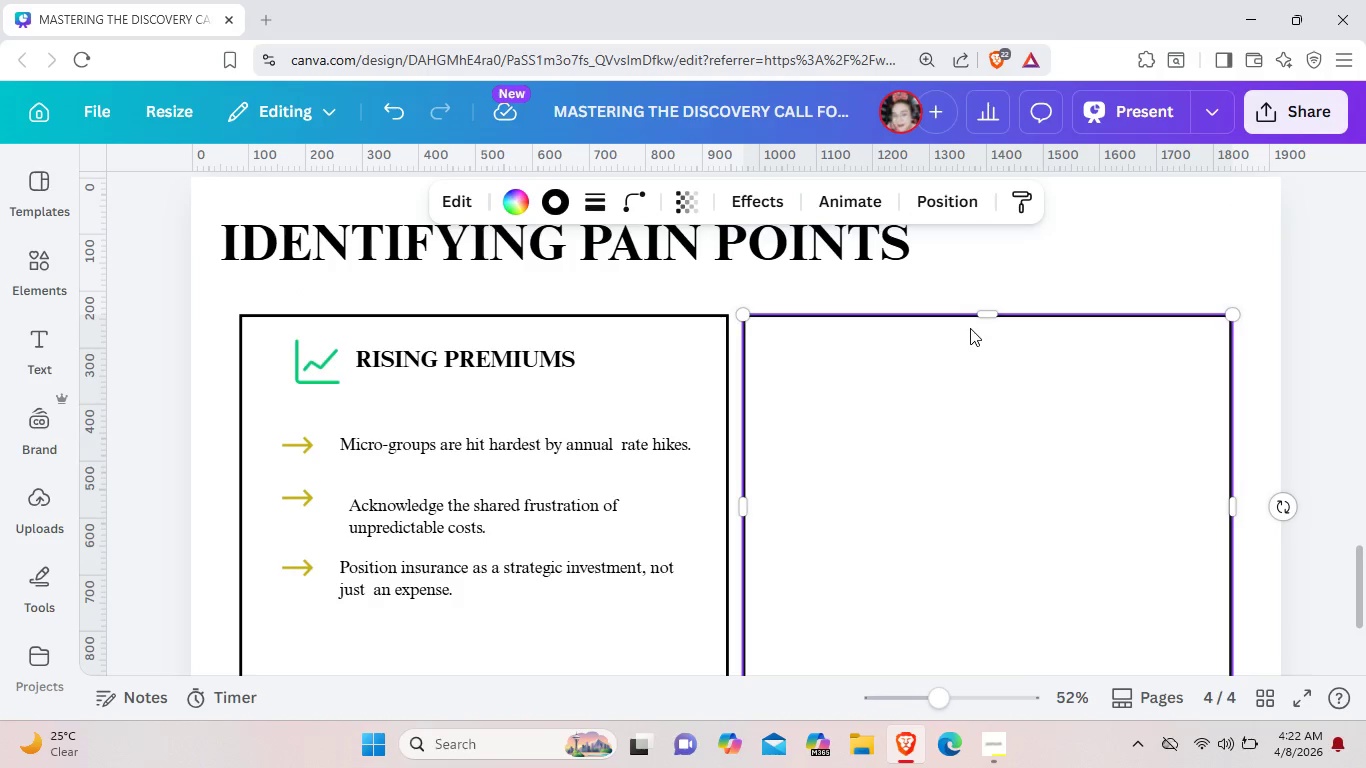 
left_click([45, 259])
 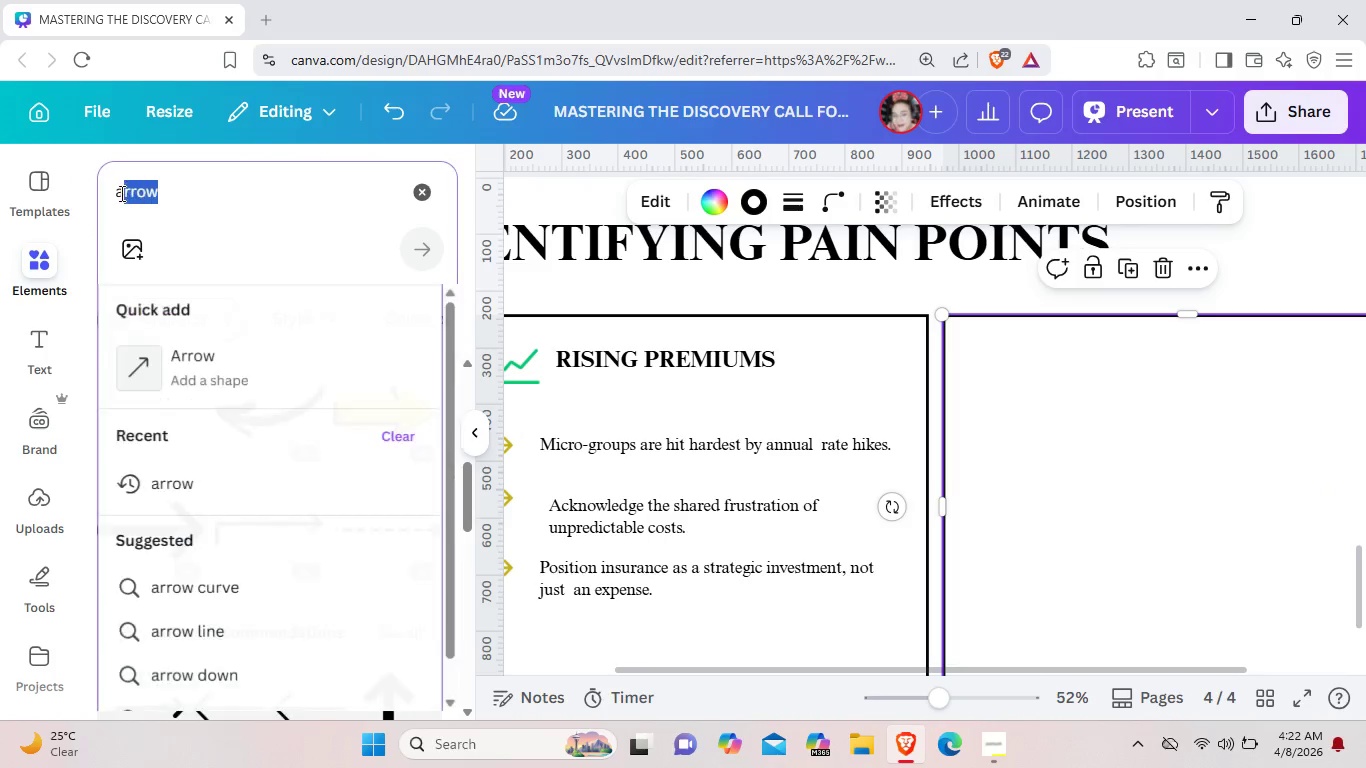 
left_click_drag(start_coordinate=[198, 195], to_coordinate=[112, 195])
 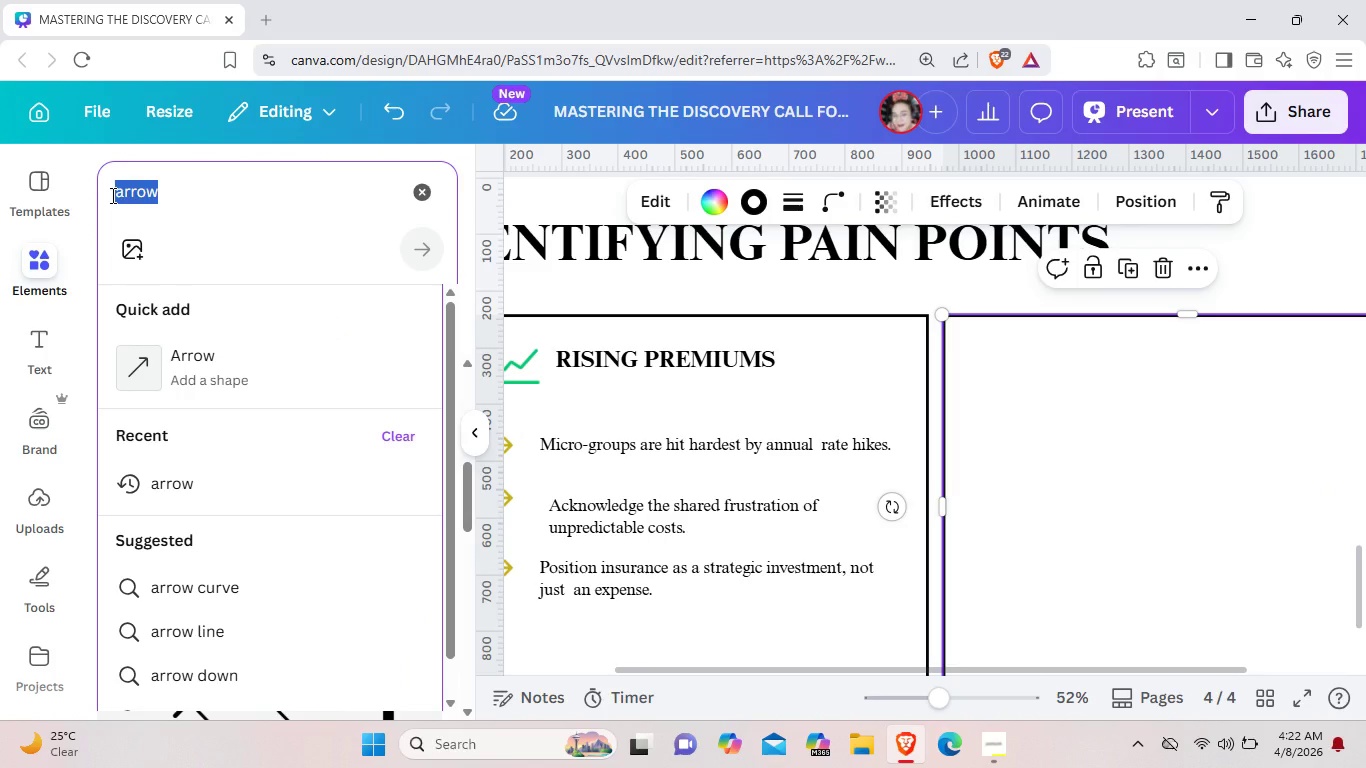 
key(Backspace)
 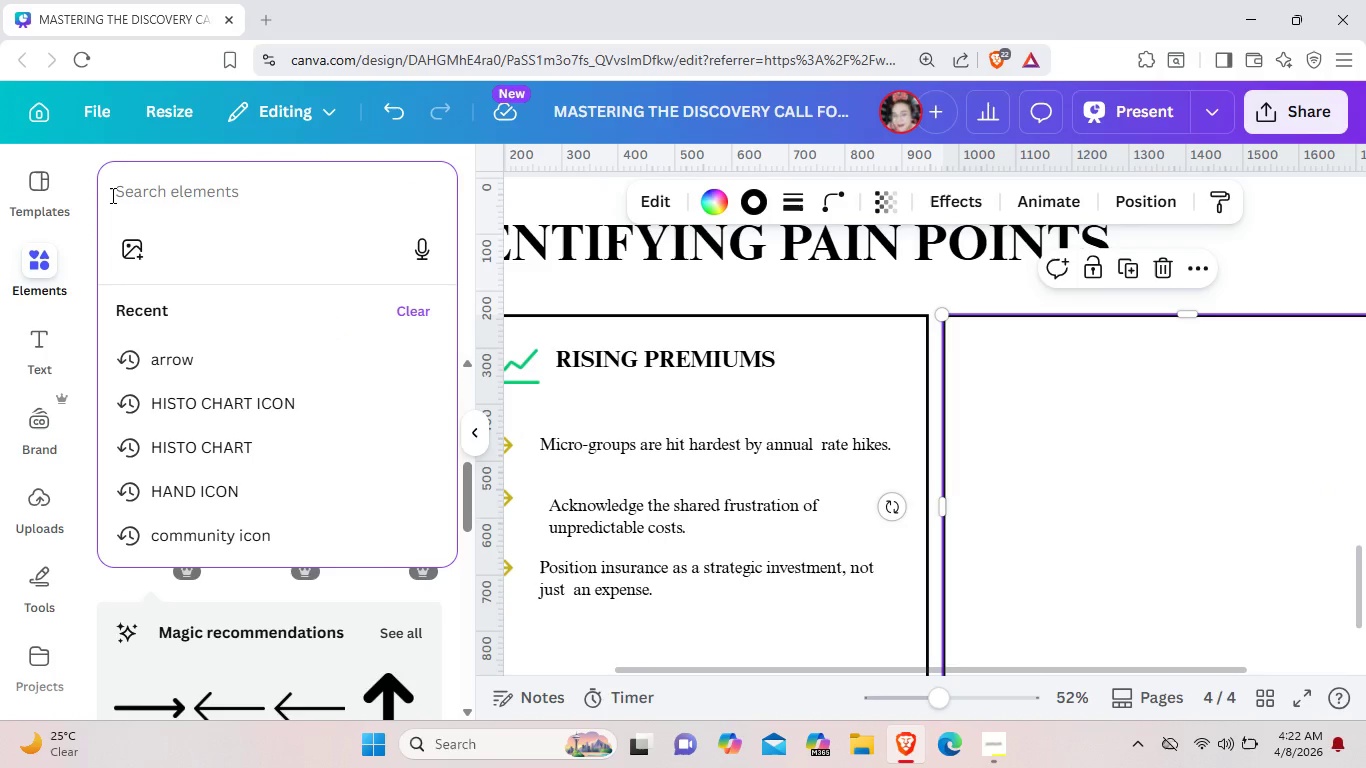 
hold_key(key=ShiftLeft, duration=0.39)
 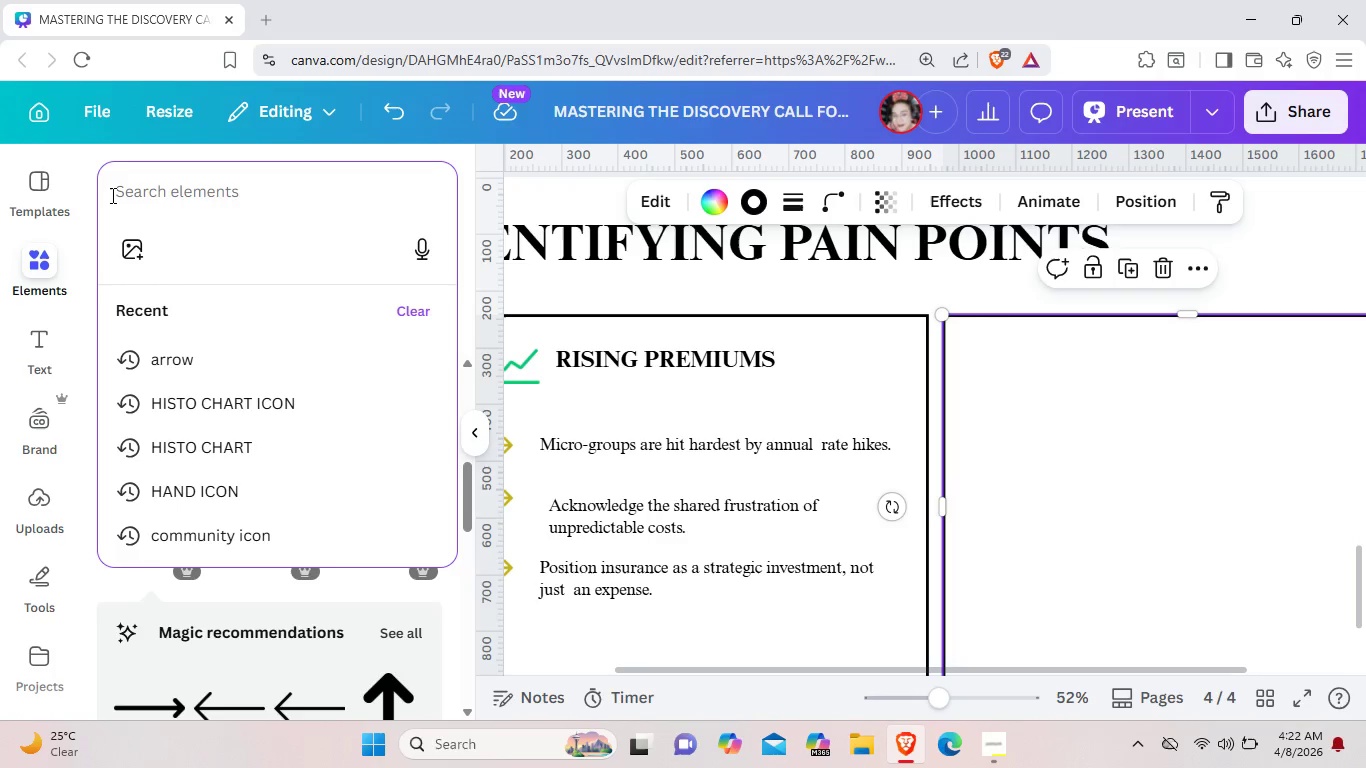 
wait(5.81)
 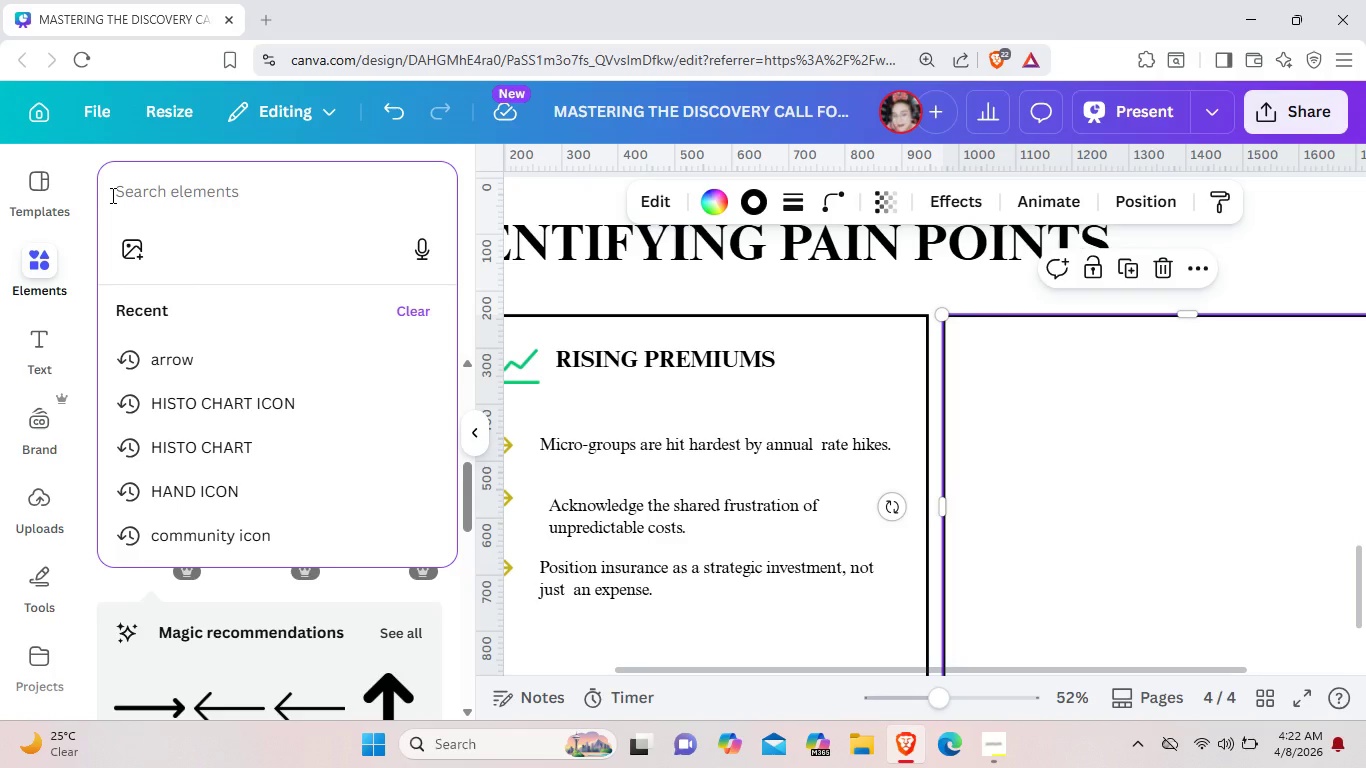 
type(E )
key(Backspace)
type(mployee rentention icon)
 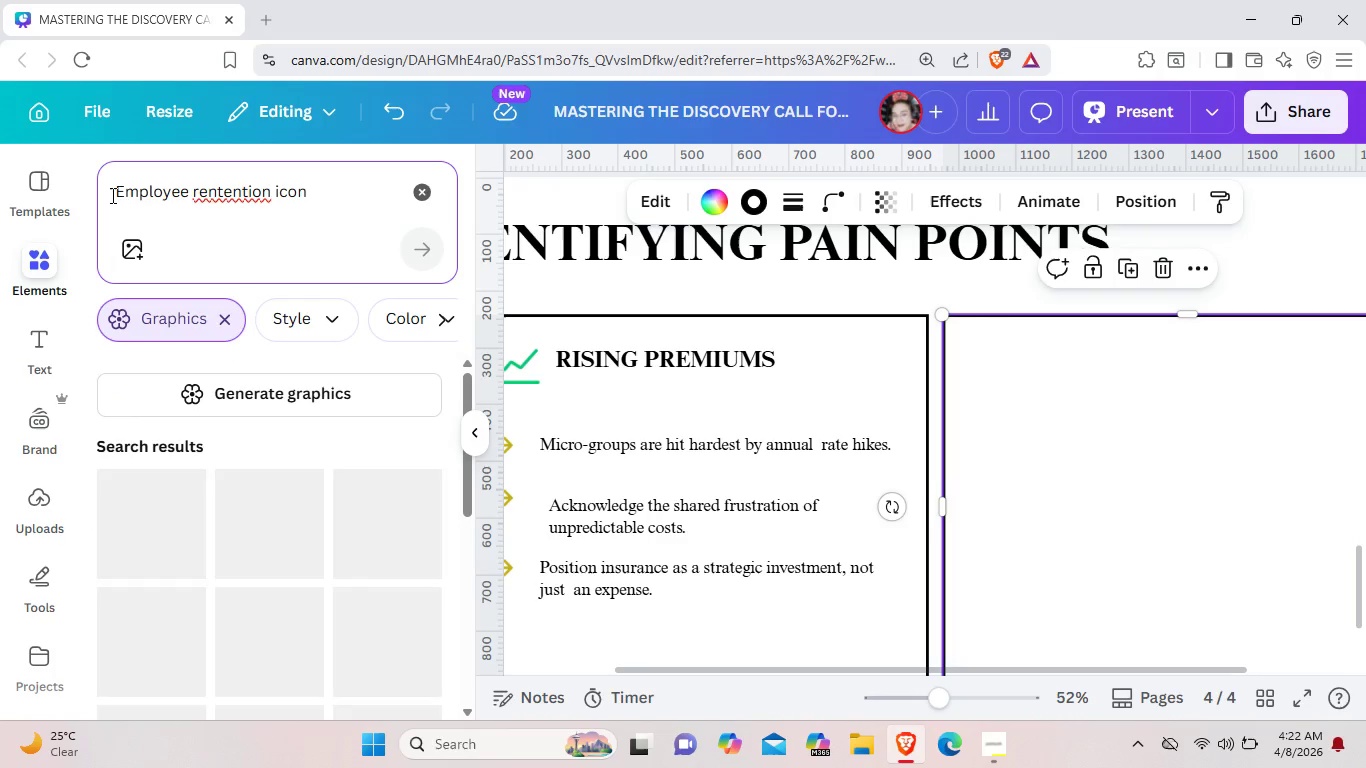 
key(Enter)
 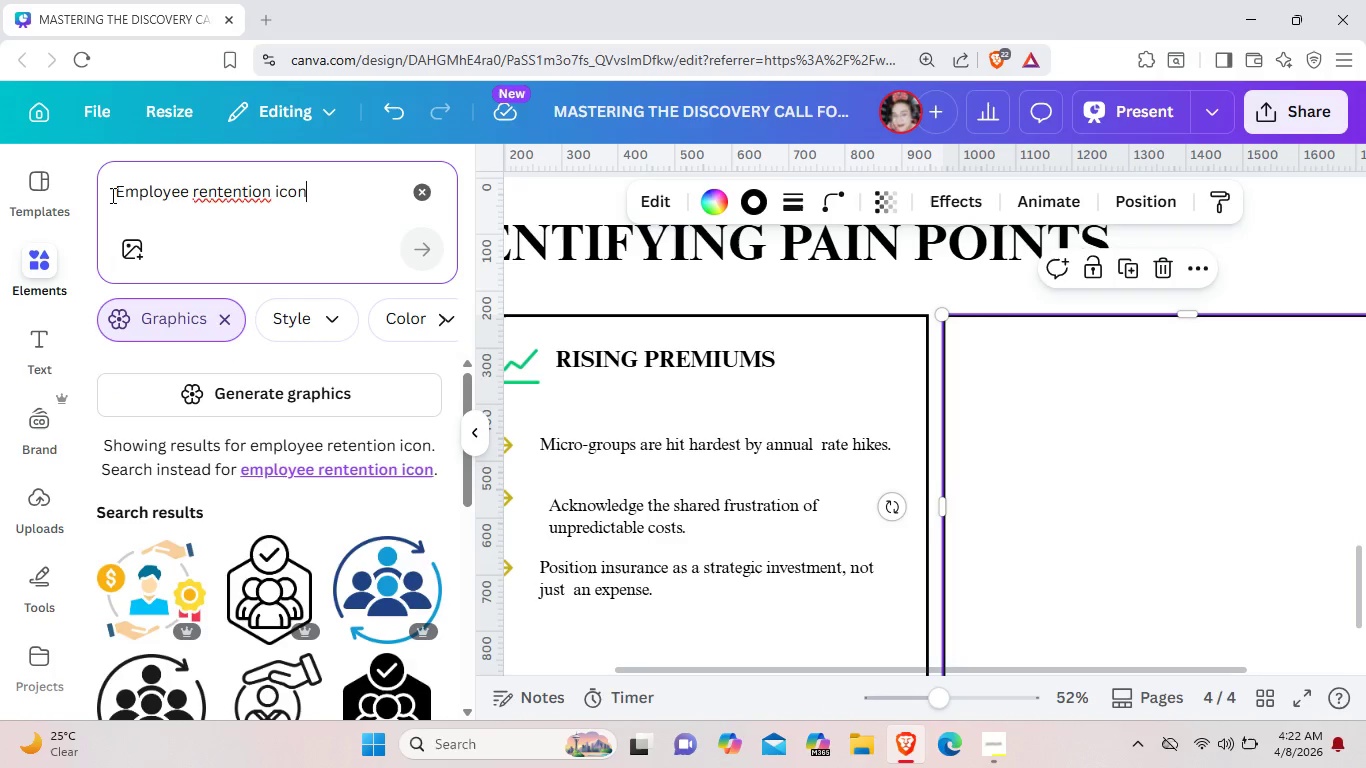 
key(Enter)
 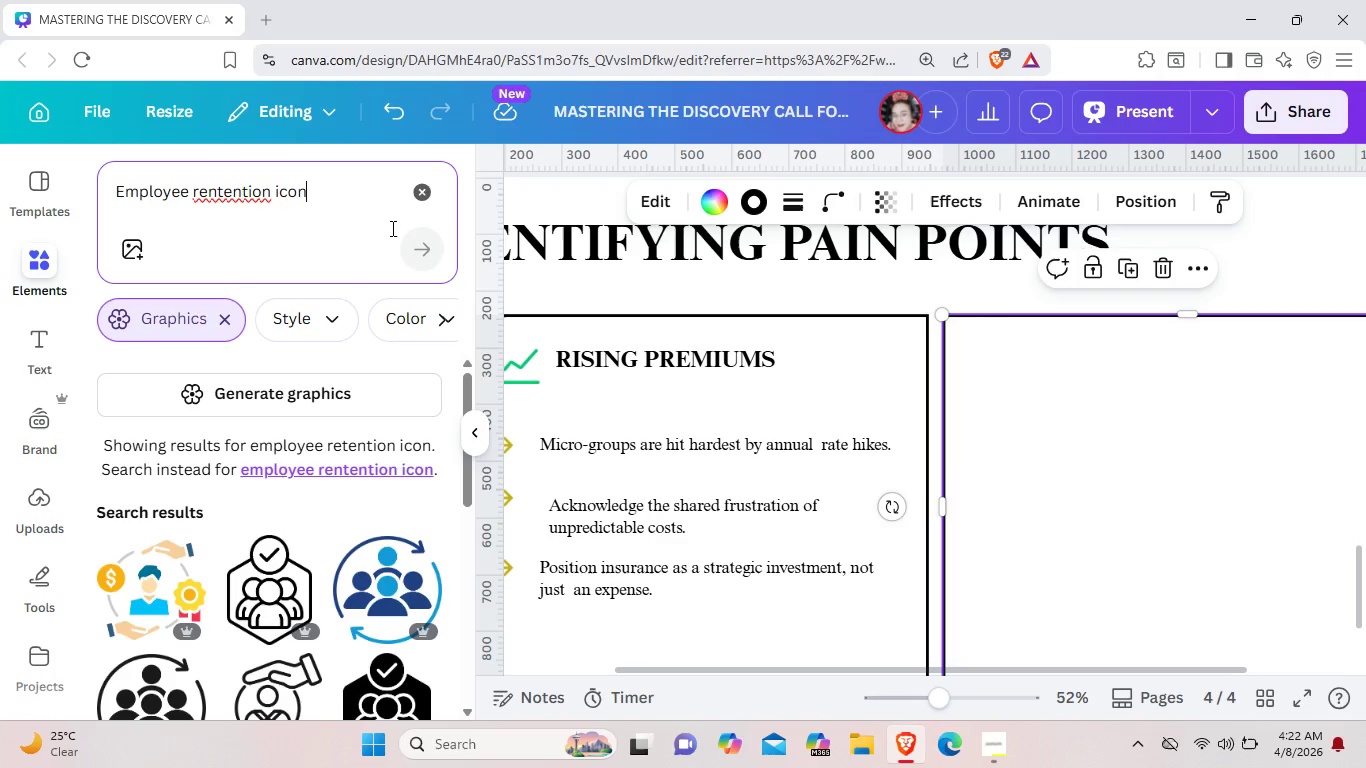 
left_click([417, 254])
 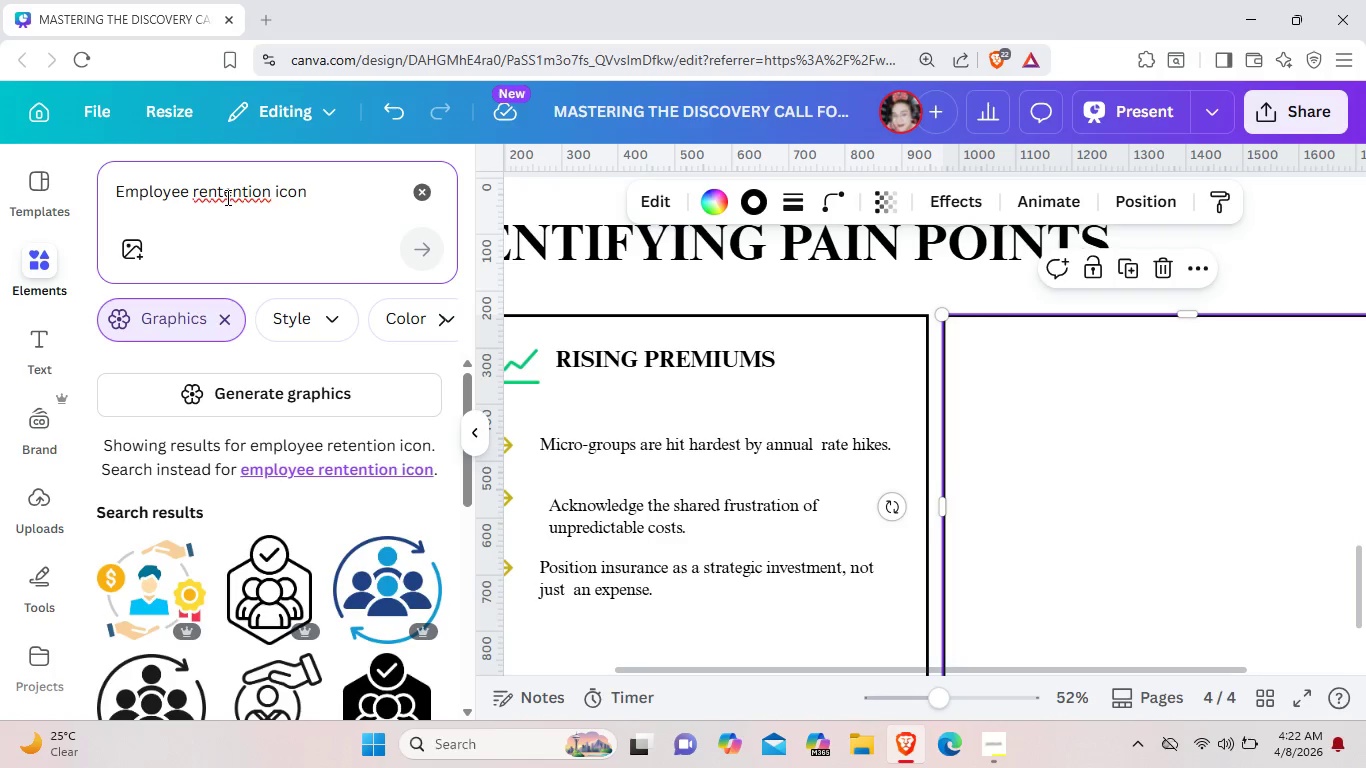 
left_click([226, 197])
 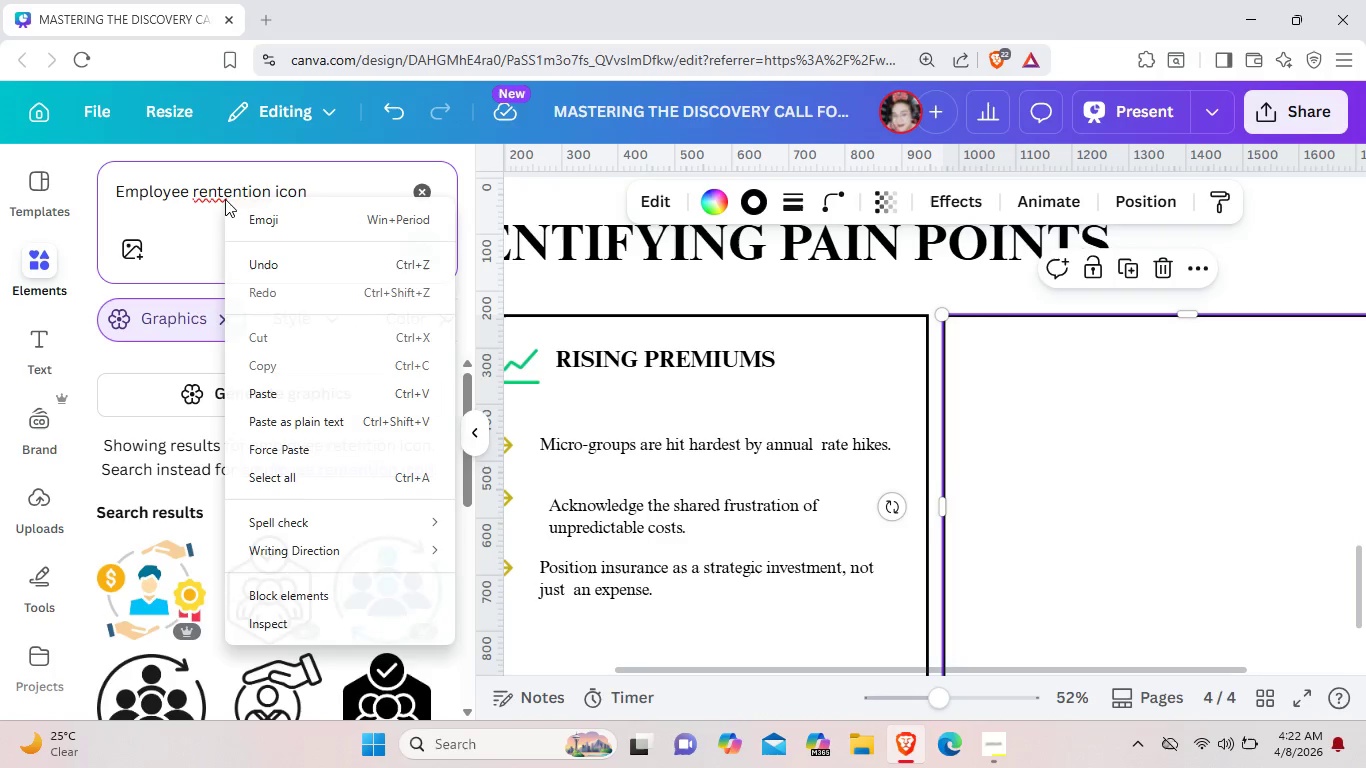 
right_click([225, 197])
 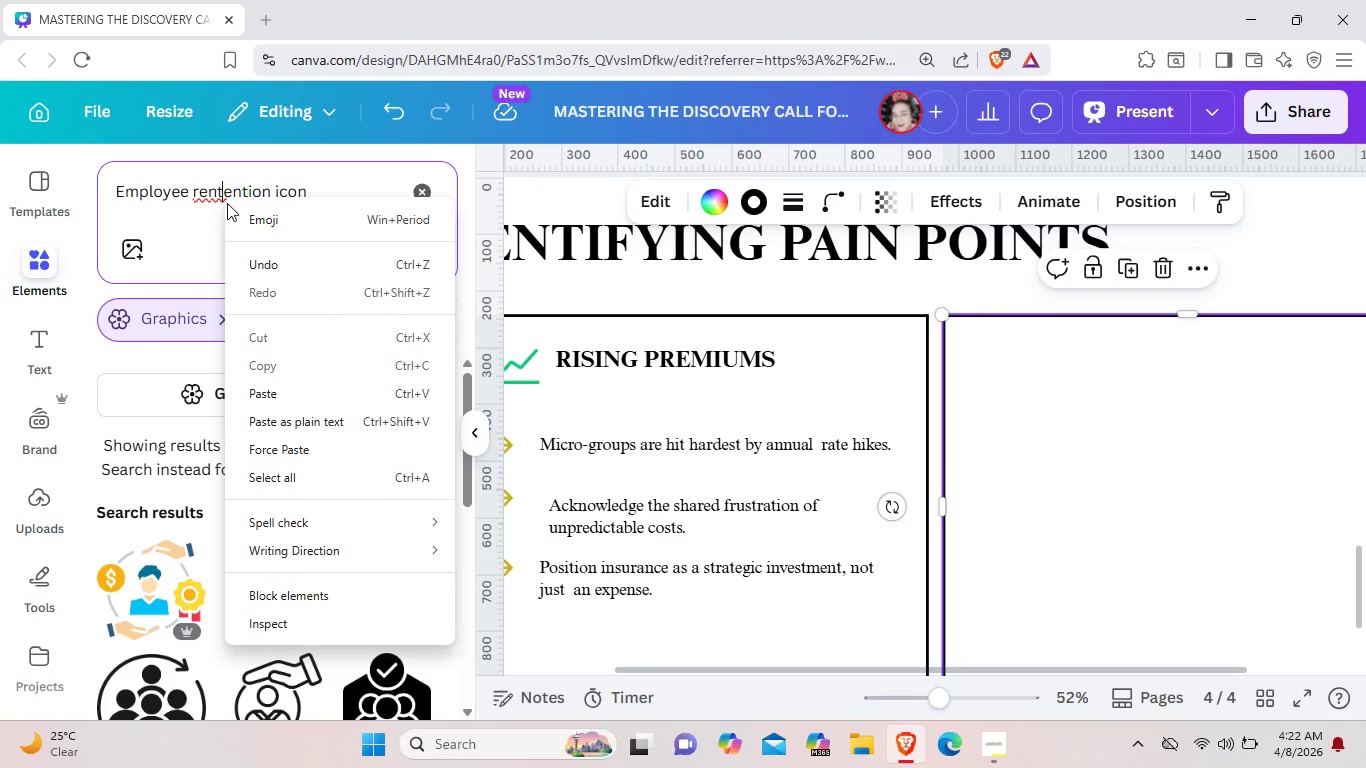 
left_click([227, 203])
 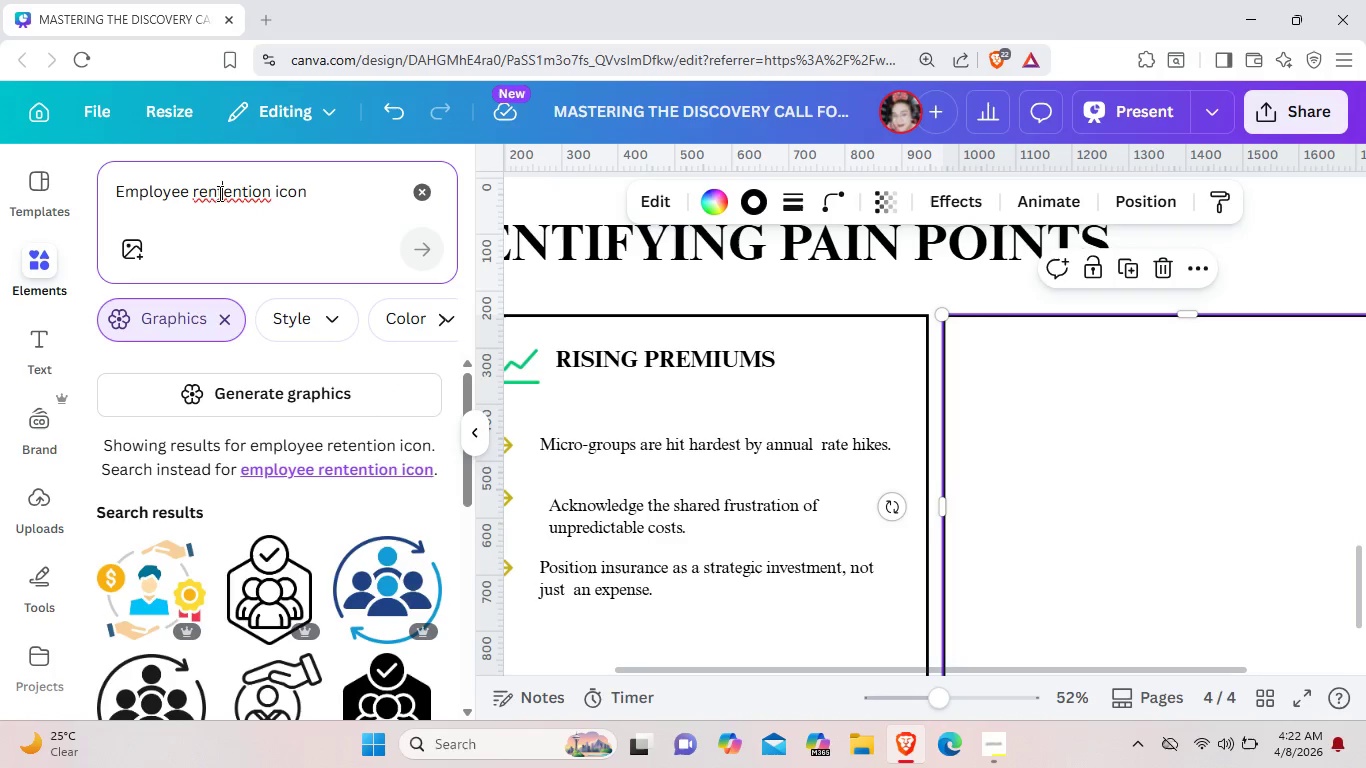 
left_click([218, 193])
 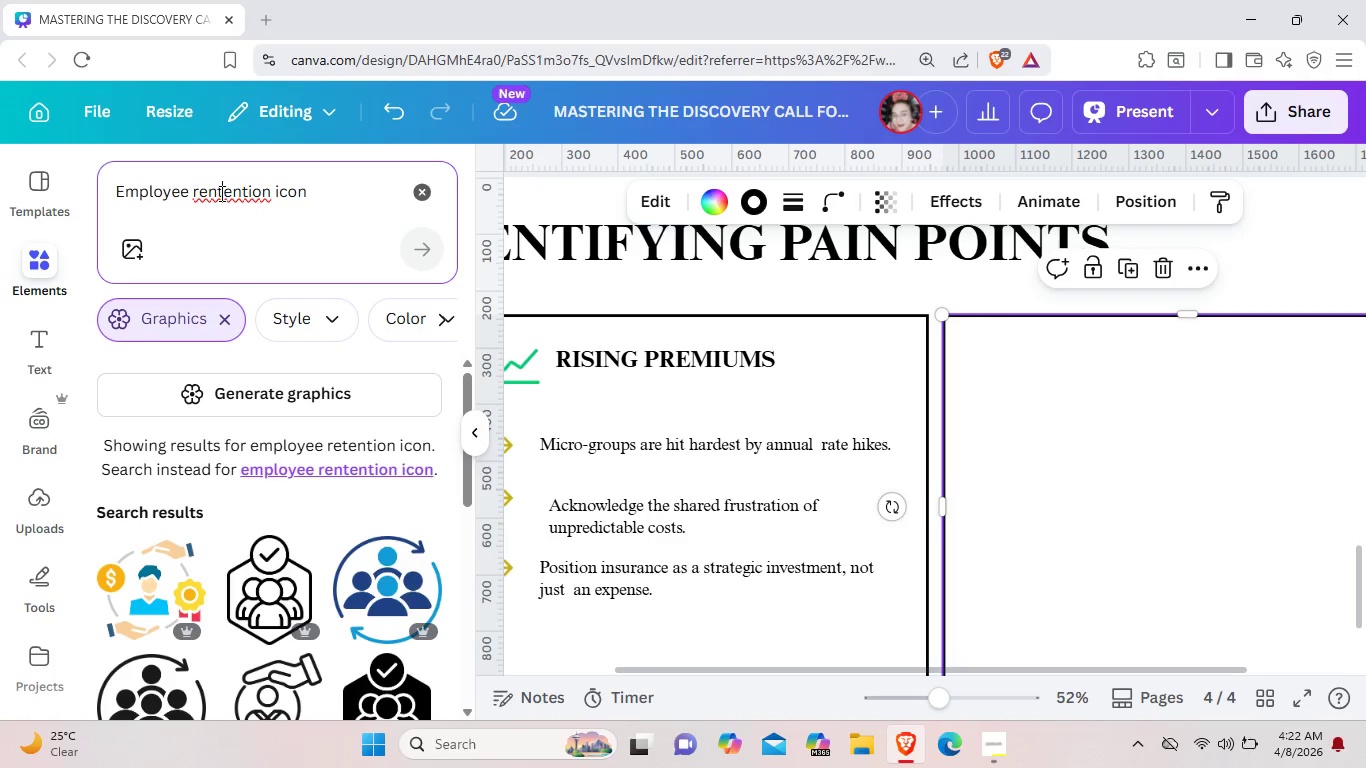 
left_click([221, 193])
 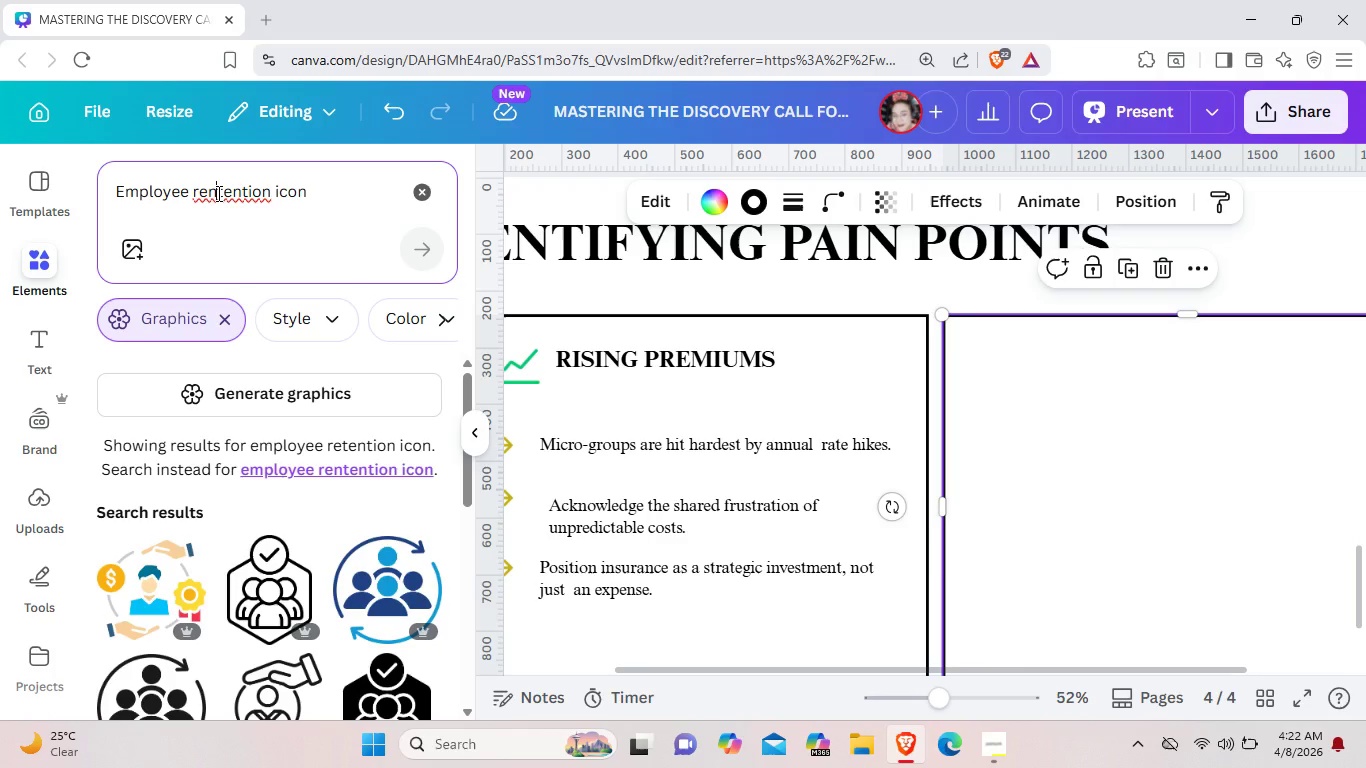 
left_click([220, 193])
 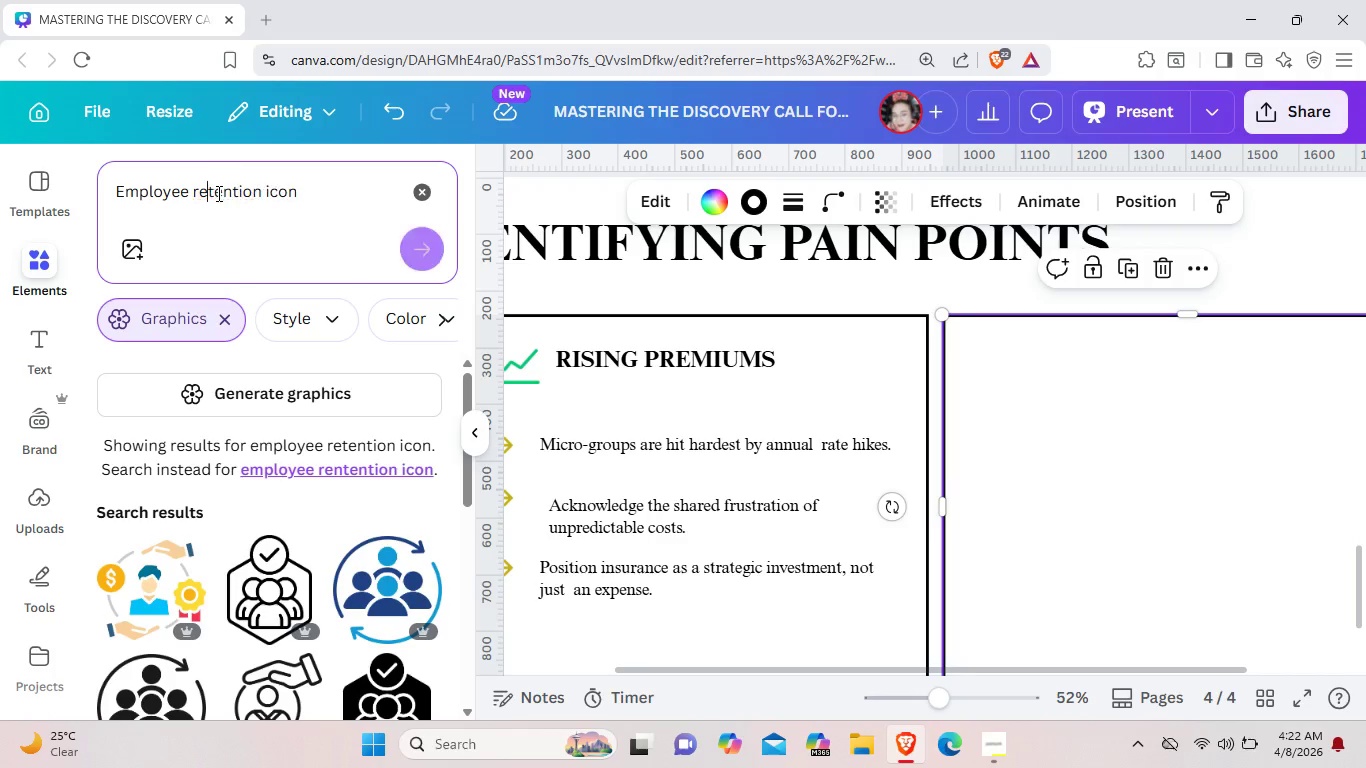 
key(Backspace)
 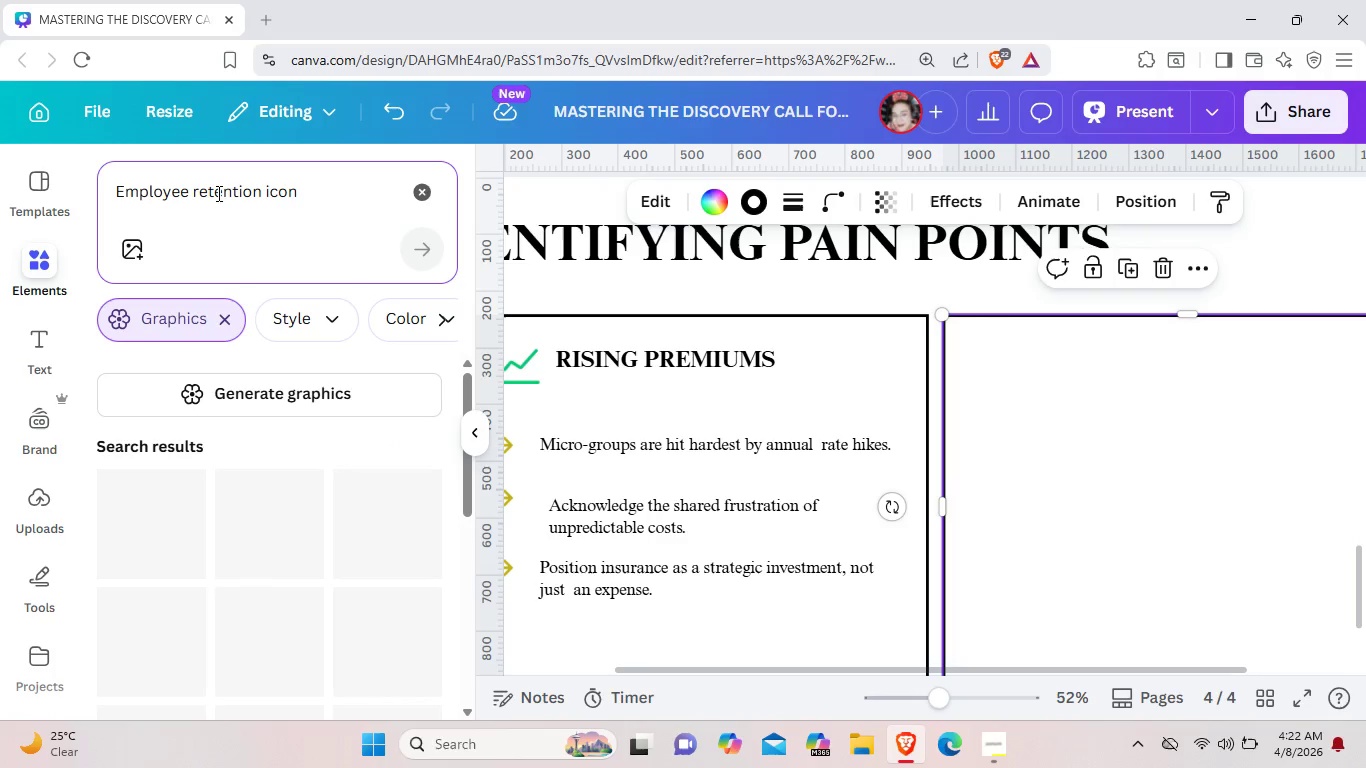 
key(Enter)
 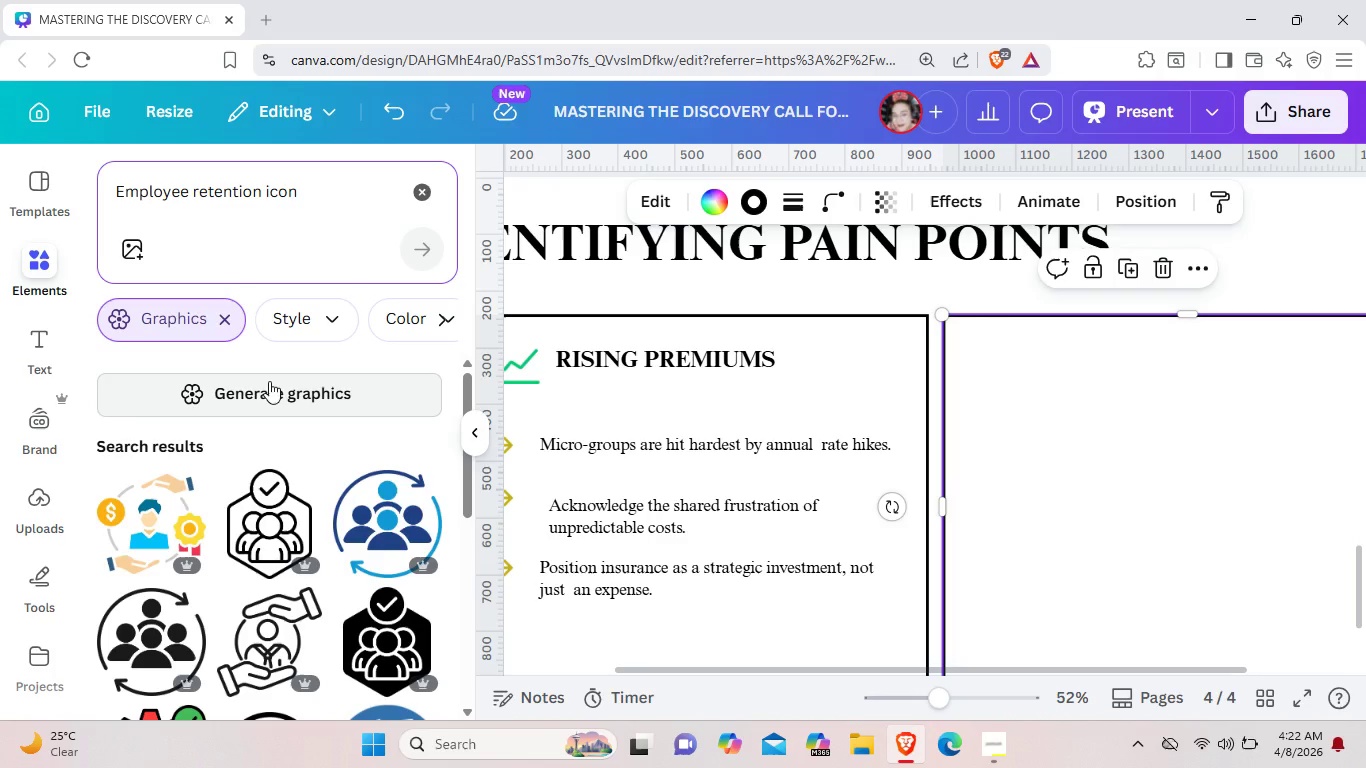 
scroll: coordinate [171, 565], scroll_direction: down, amount: 9.0
 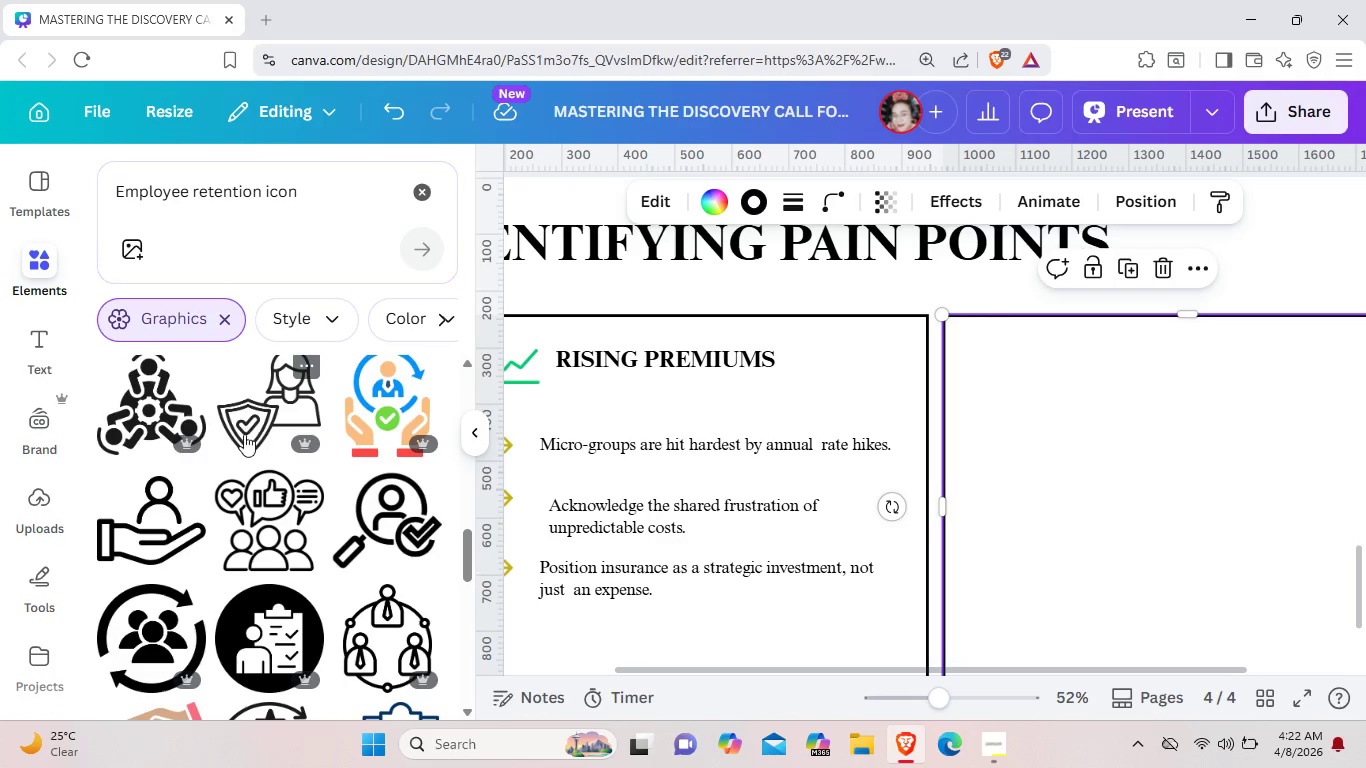 
left_click([248, 426])
 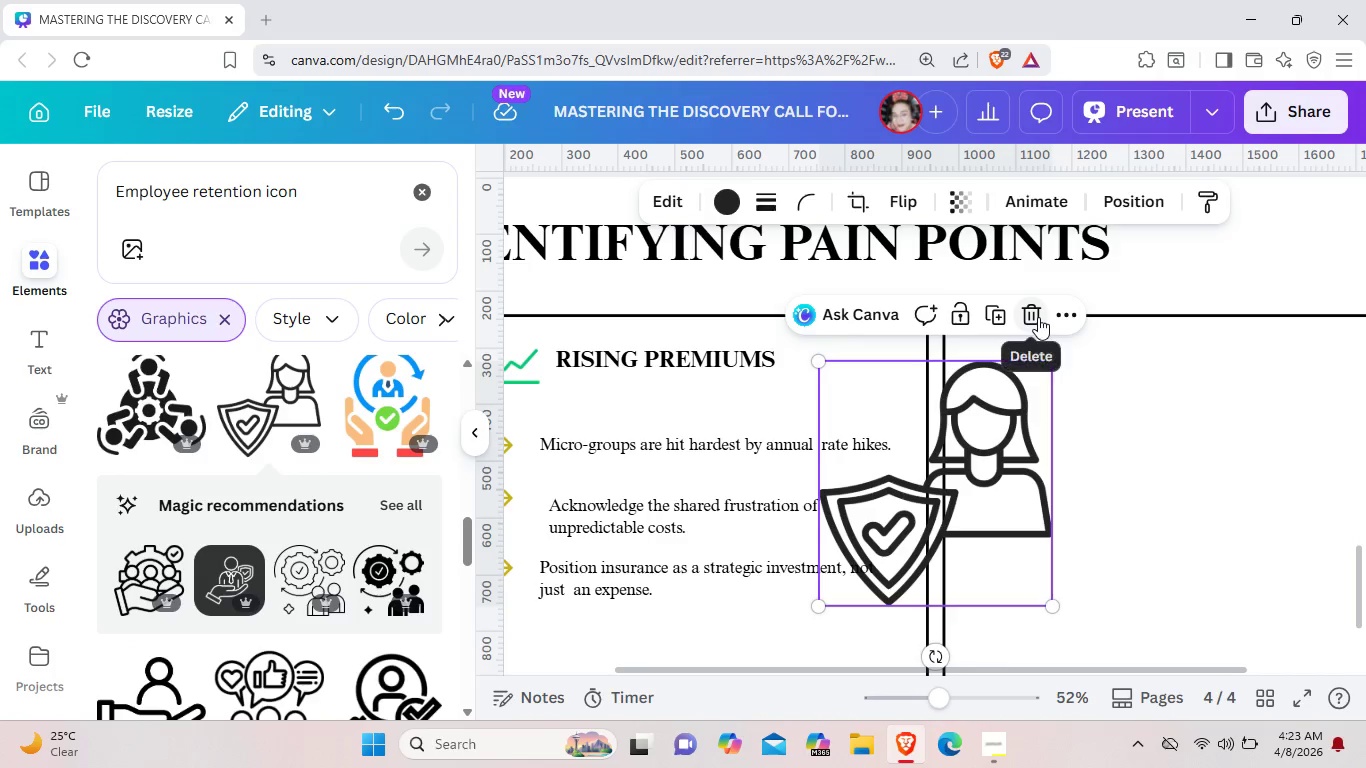 
left_click([1038, 317])
 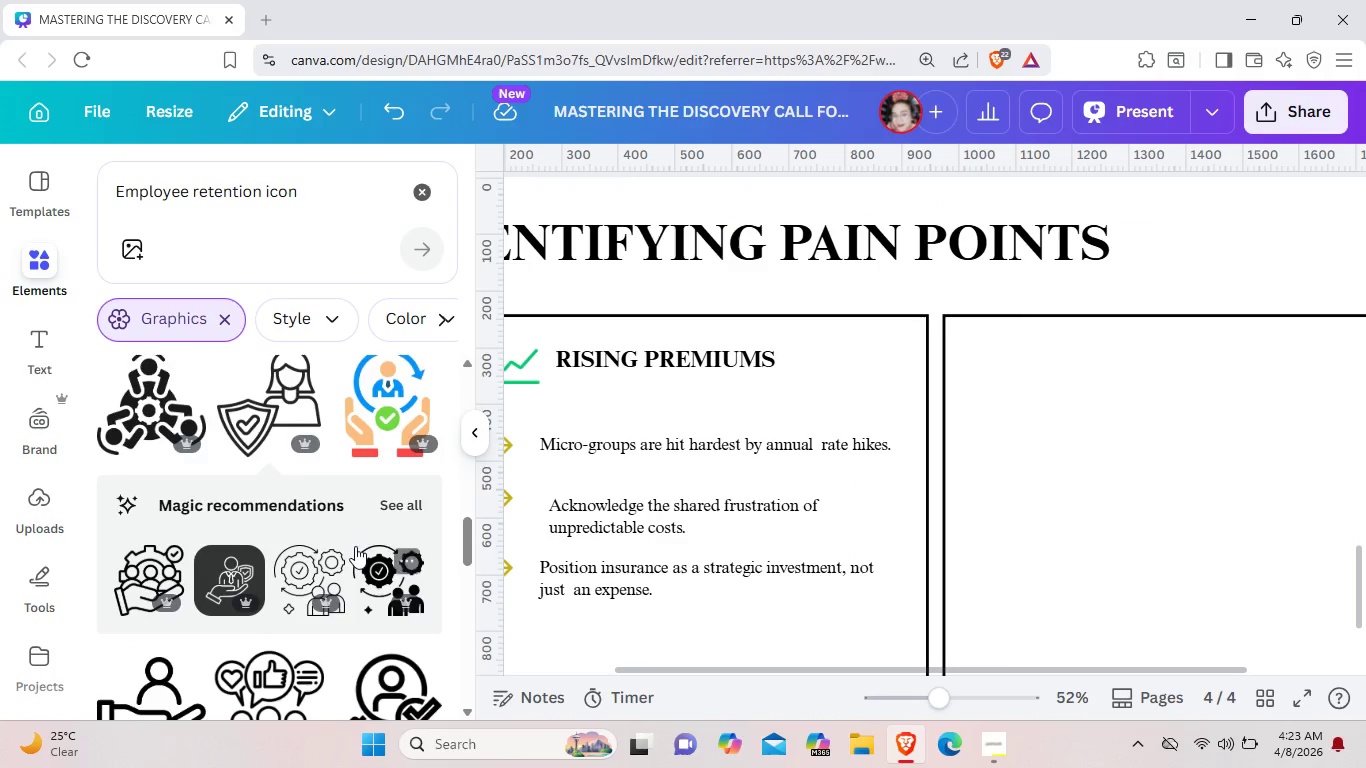 
scroll: coordinate [355, 546], scroll_direction: down, amount: 2.0
 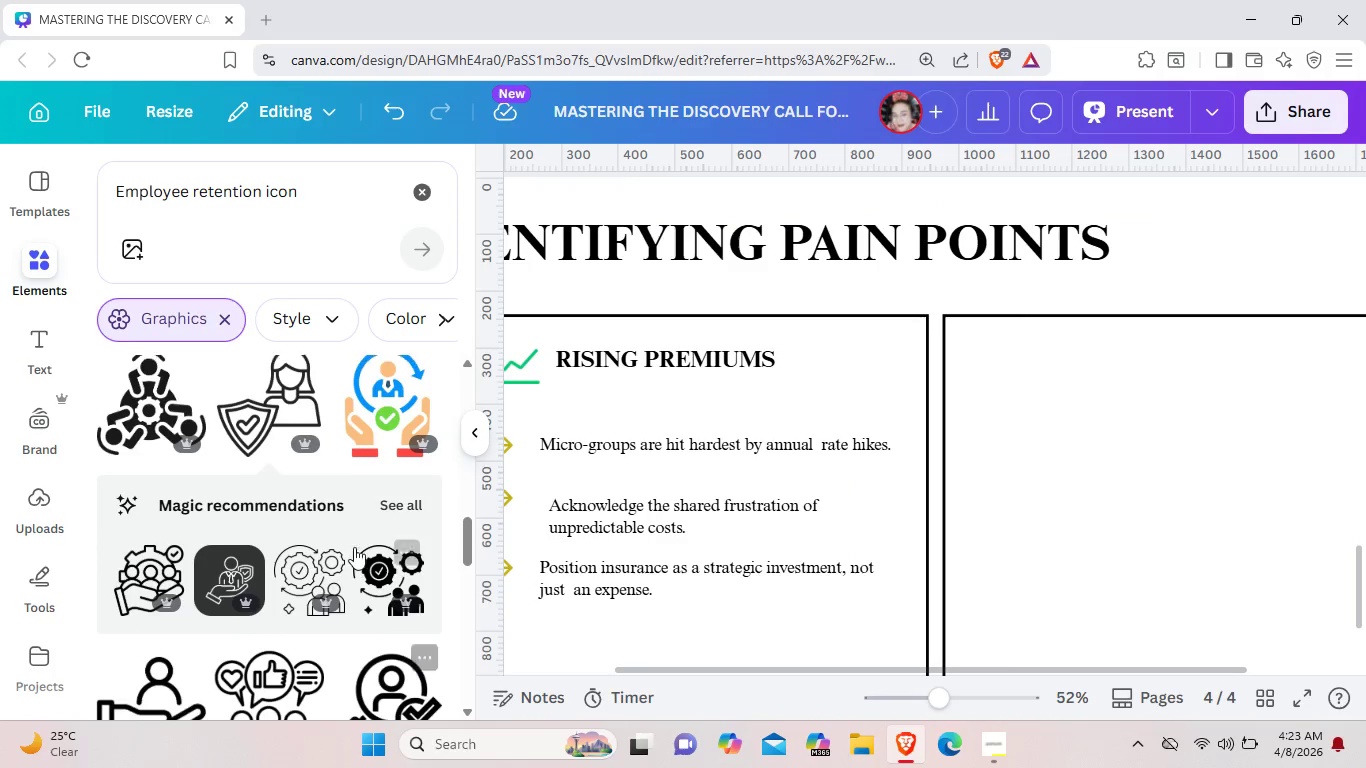 
scroll: coordinate [354, 547], scroll_direction: up, amount: 2.0
 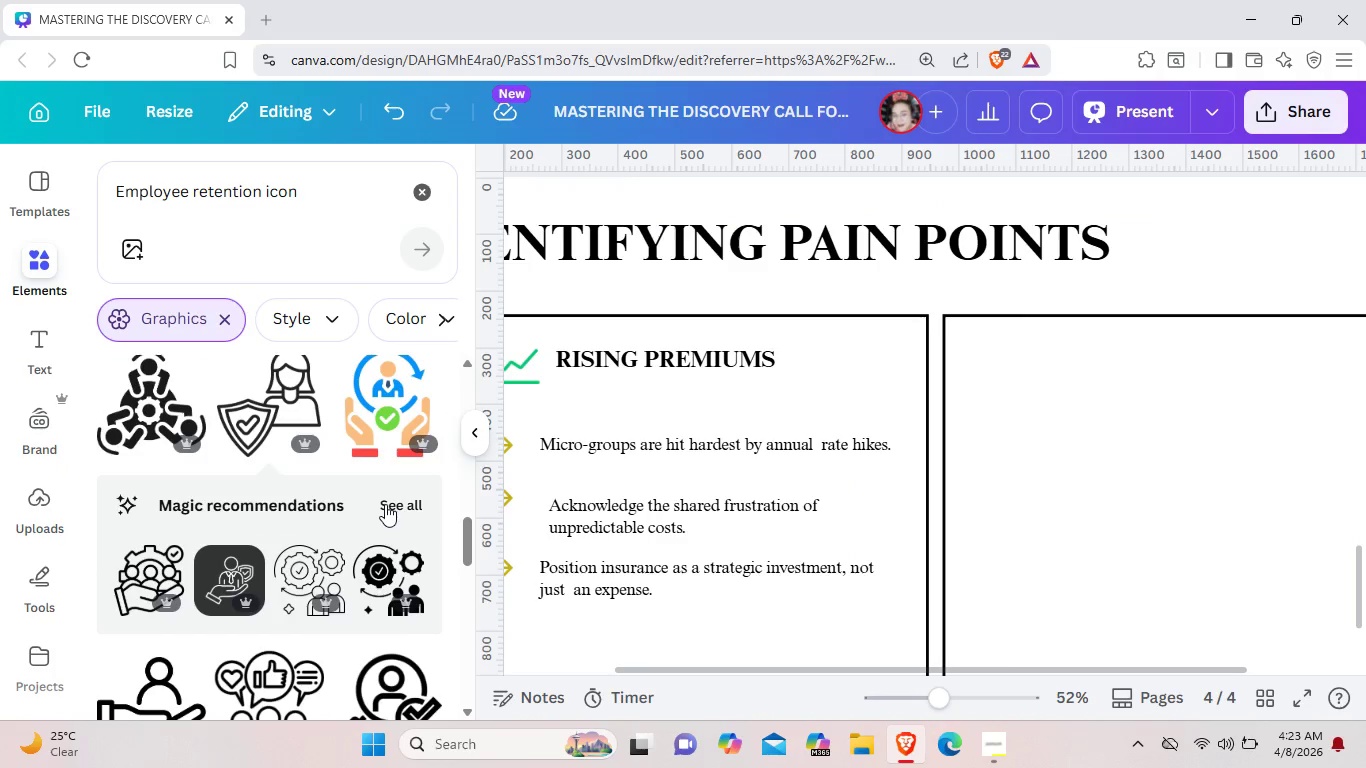 
left_click([385, 504])
 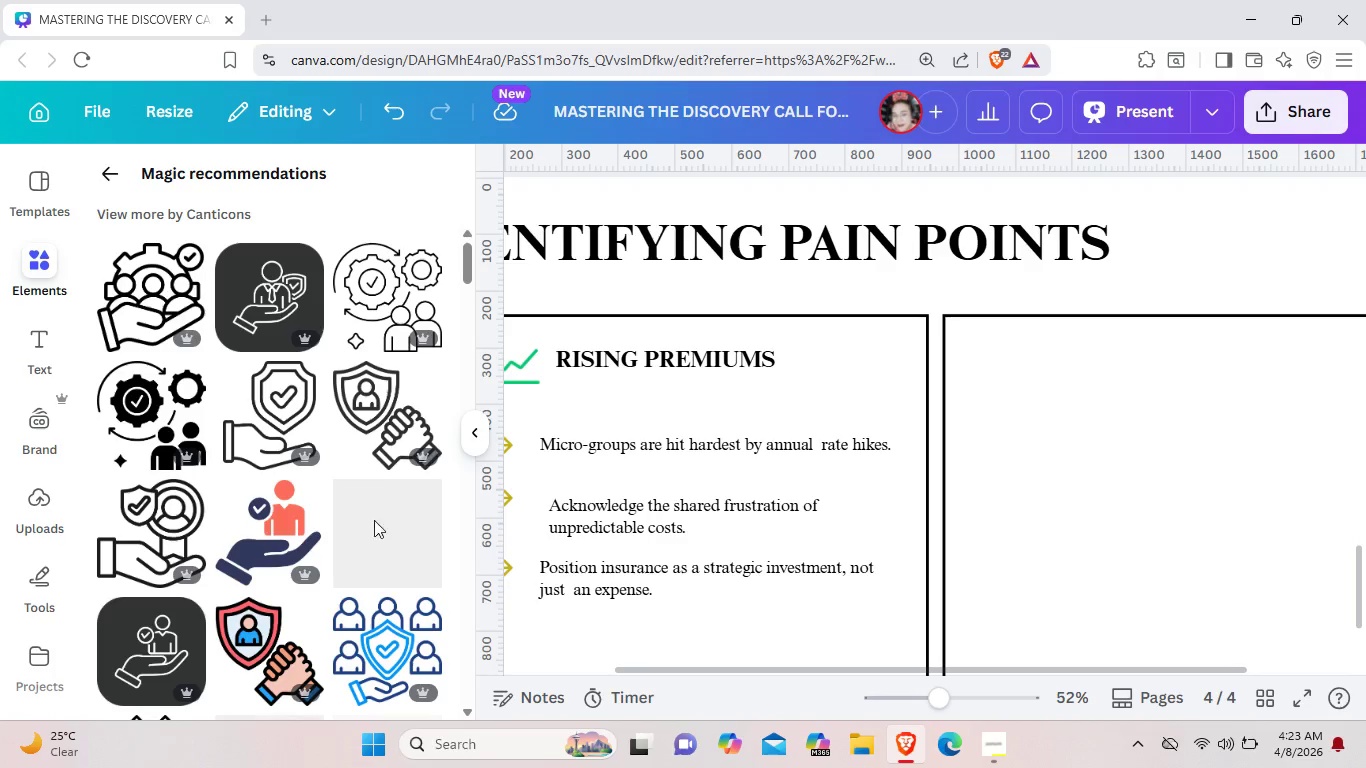 
scroll: coordinate [366, 540], scroll_direction: down, amount: 7.0
 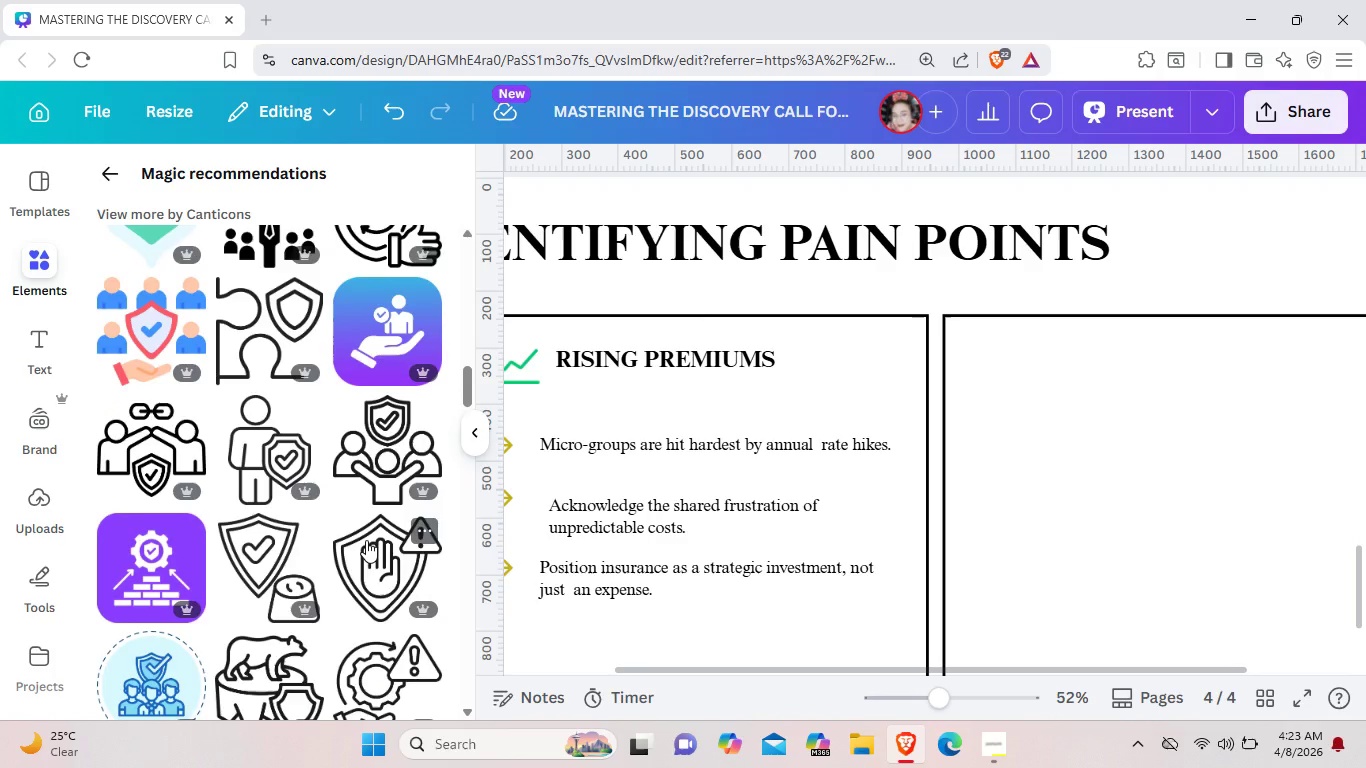 
scroll: coordinate [134, 548], scroll_direction: down, amount: 11.0
 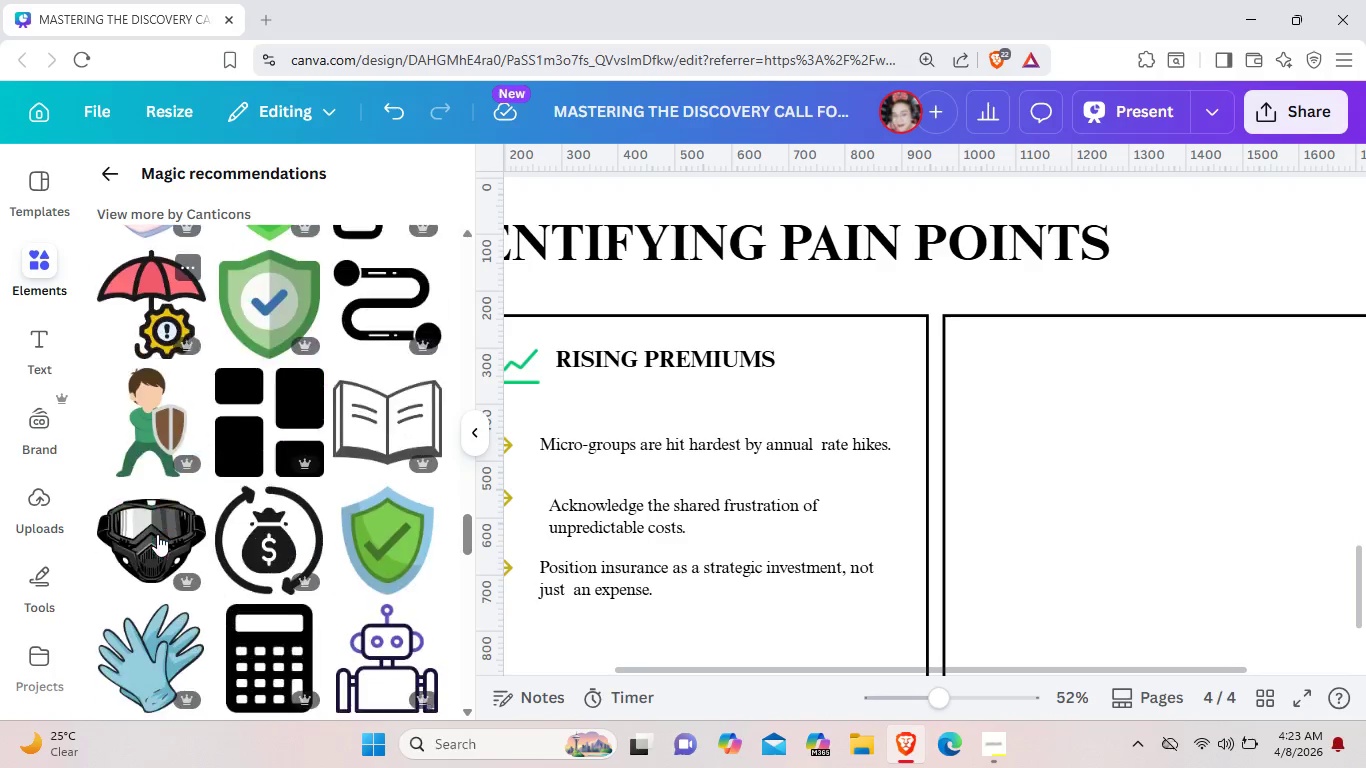 
scroll: coordinate [157, 534], scroll_direction: down, amount: 5.0
 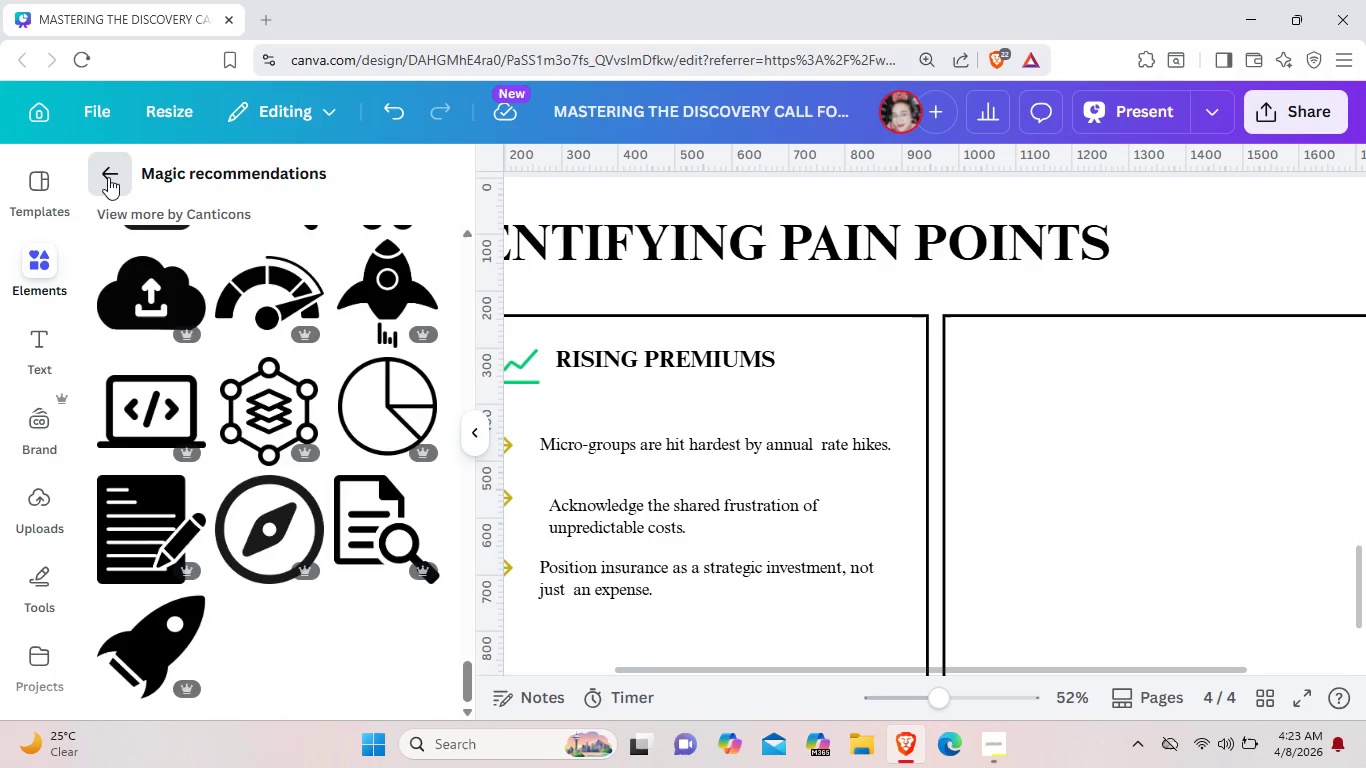 
left_click([108, 176])
 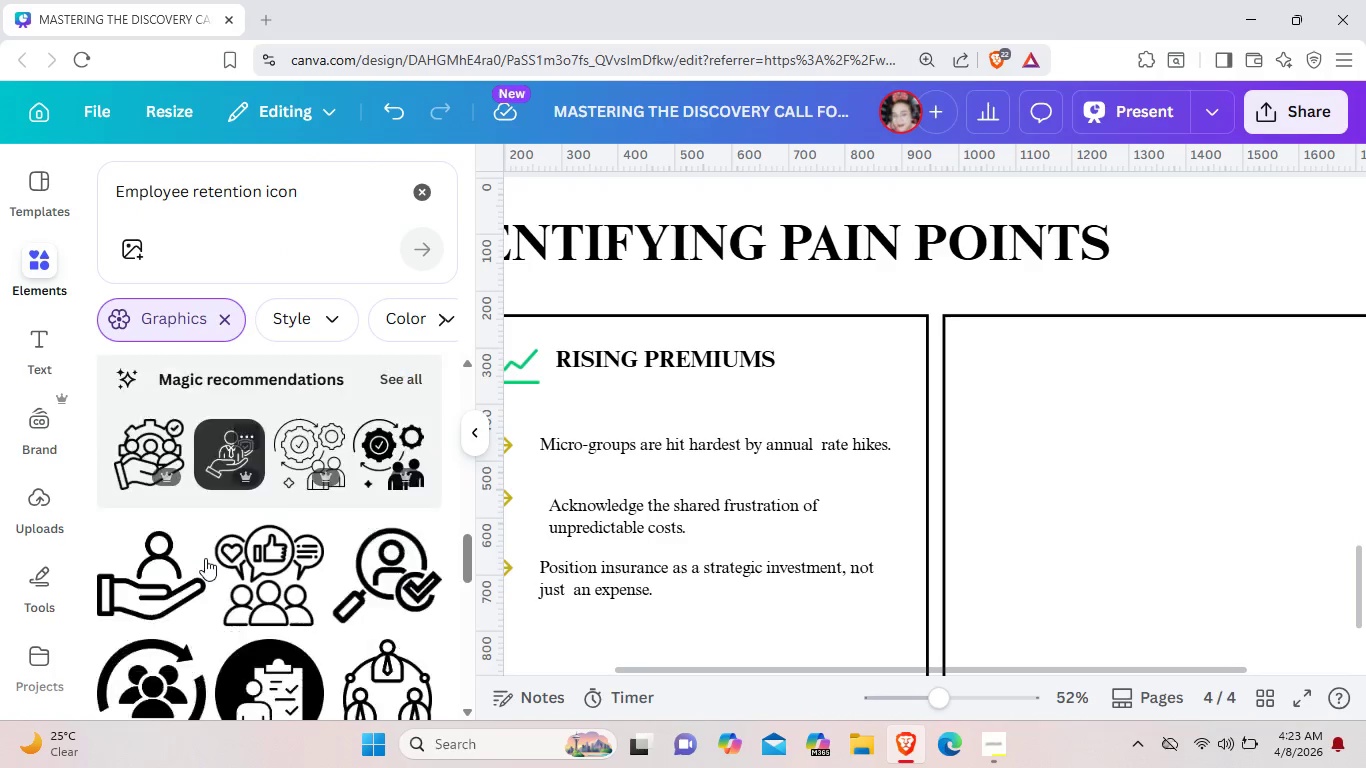 
scroll: coordinate [205, 558], scroll_direction: down, amount: 5.0
 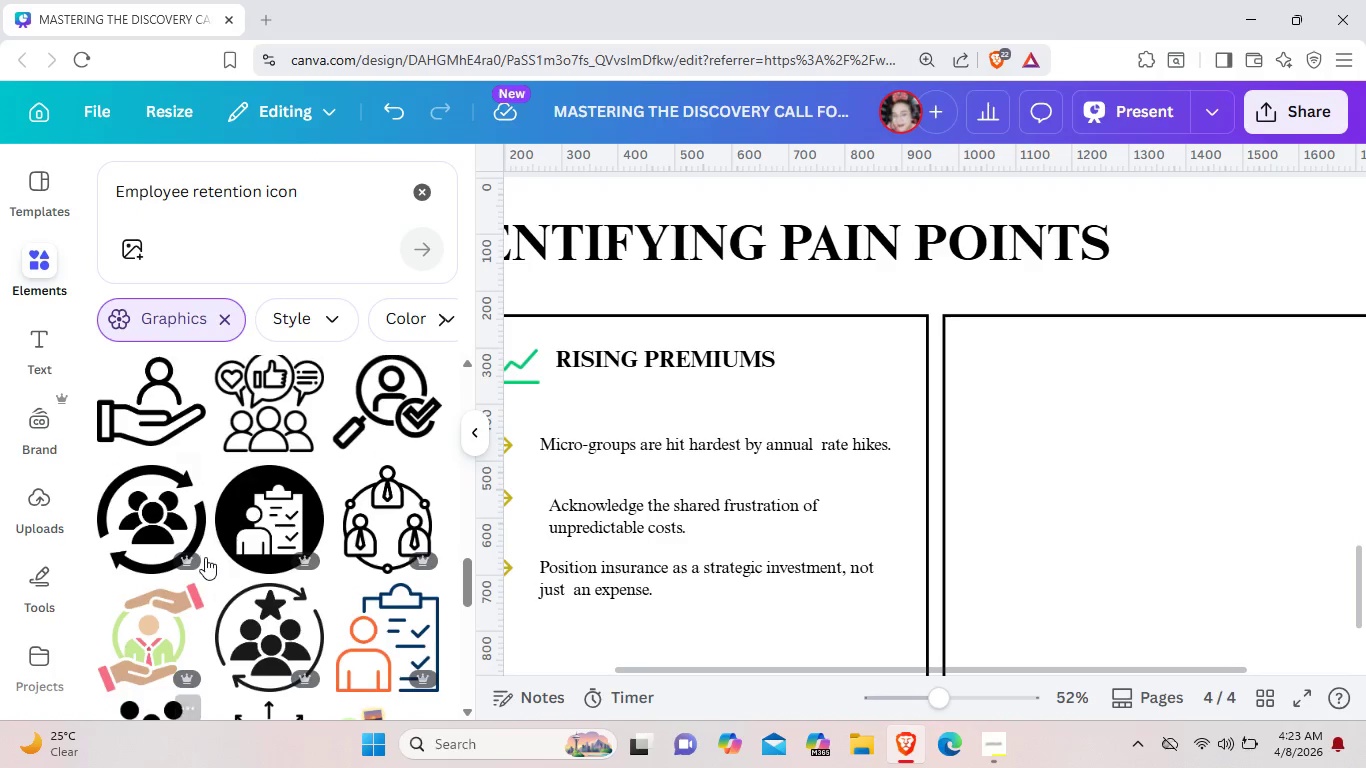 
scroll: coordinate [205, 558], scroll_direction: up, amount: 2.0
 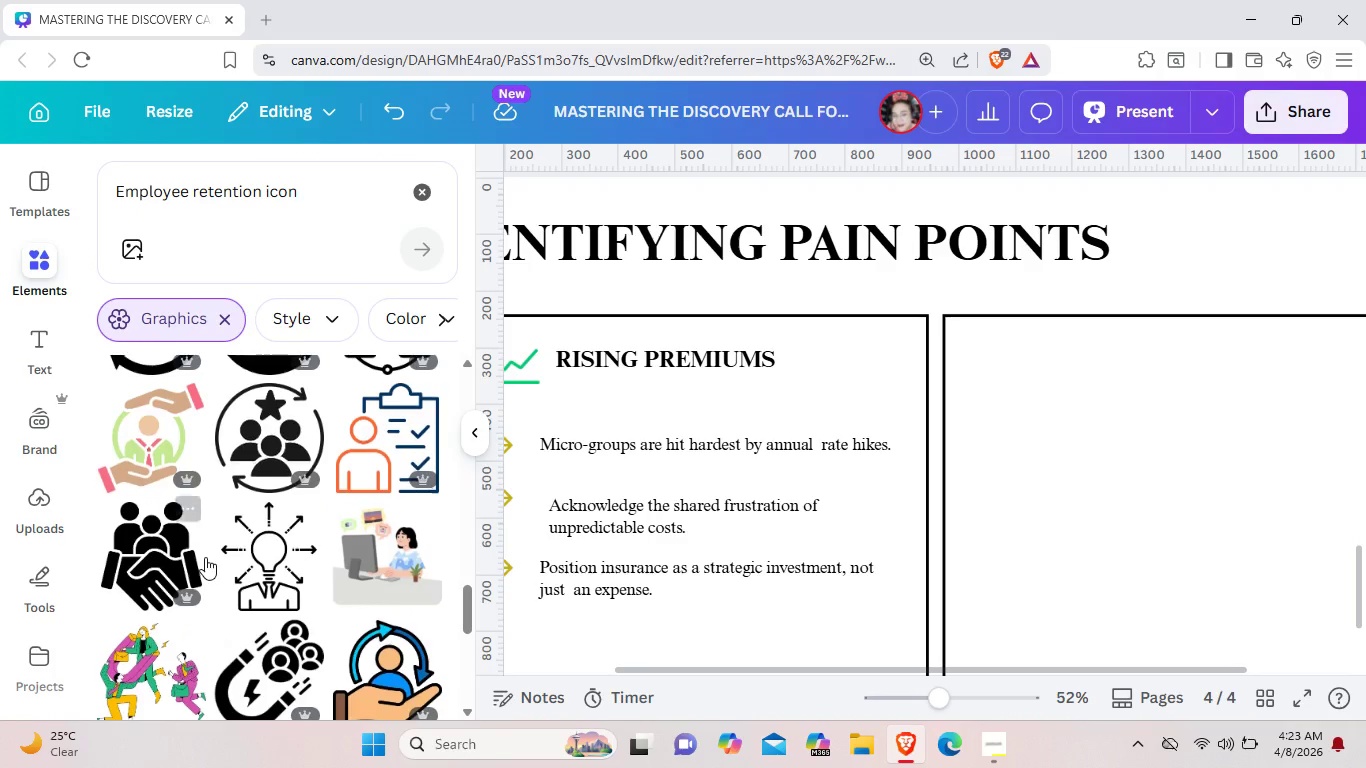 
scroll: coordinate [205, 557], scroll_direction: down, amount: 10.0
 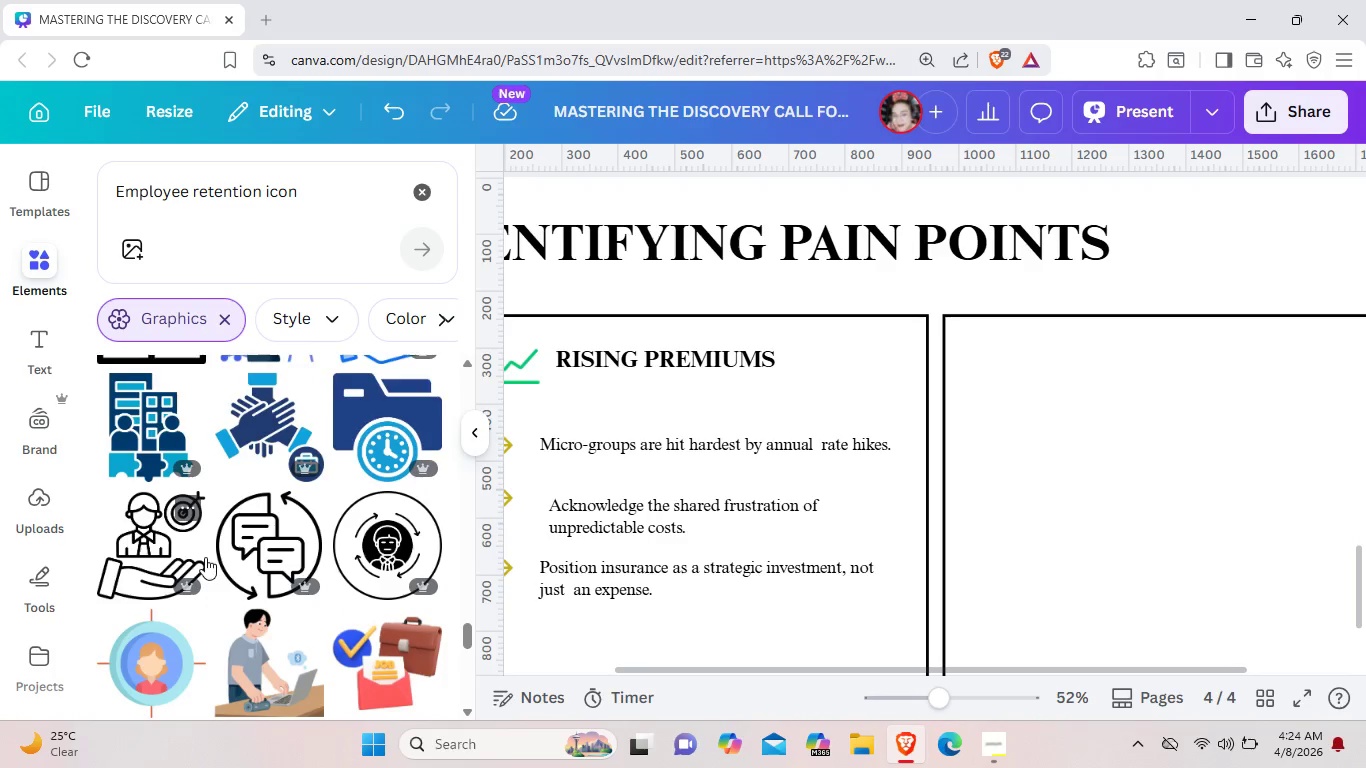 
scroll: coordinate [205, 556], scroll_direction: down, amount: 8.0
 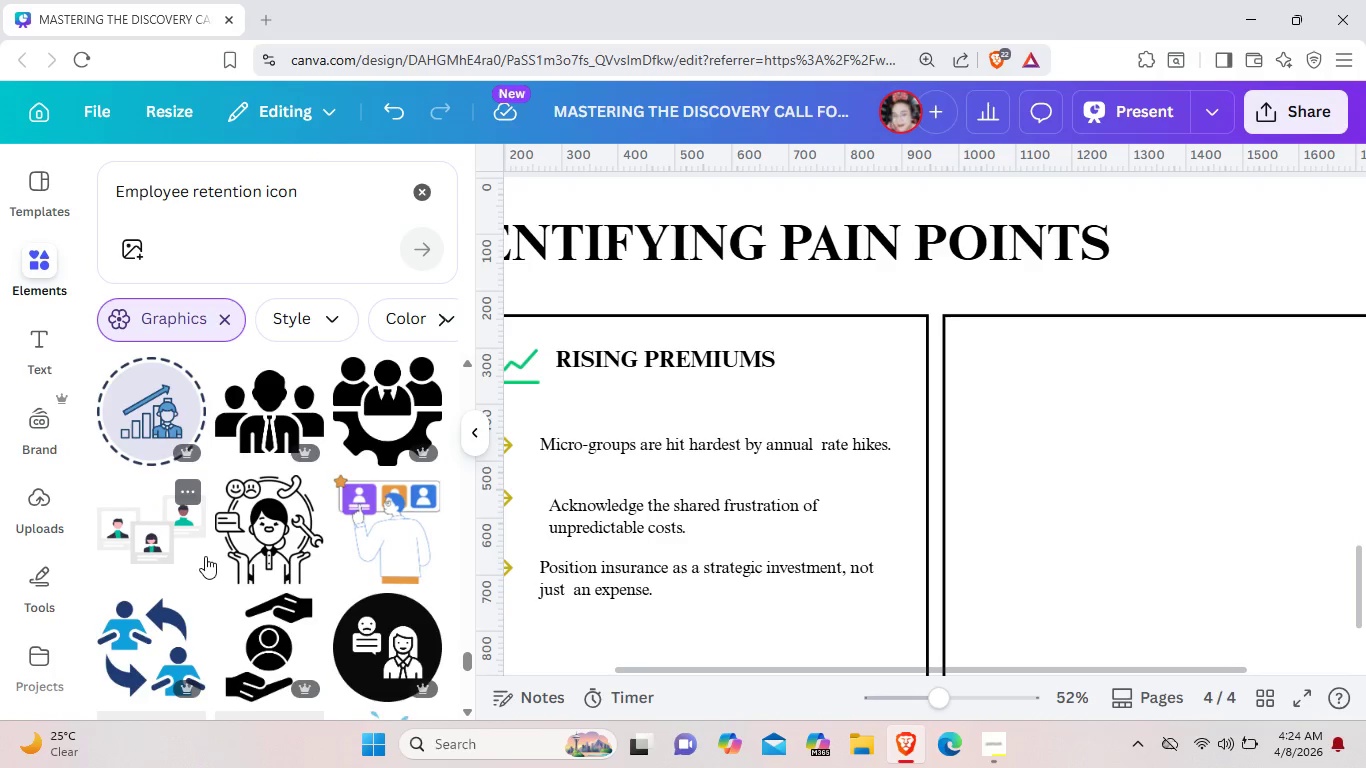 
scroll: coordinate [205, 556], scroll_direction: down, amount: 2.0
 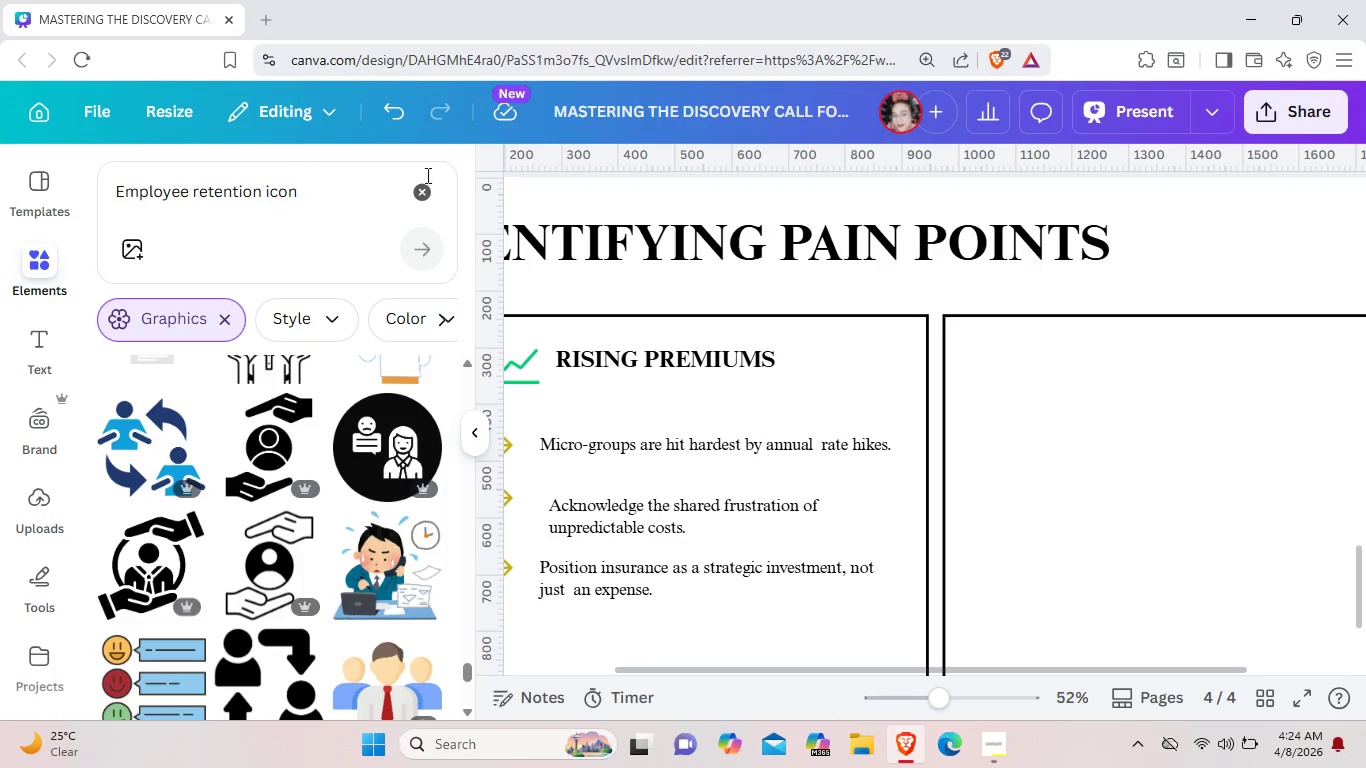 
mouse_move([427, 193])
 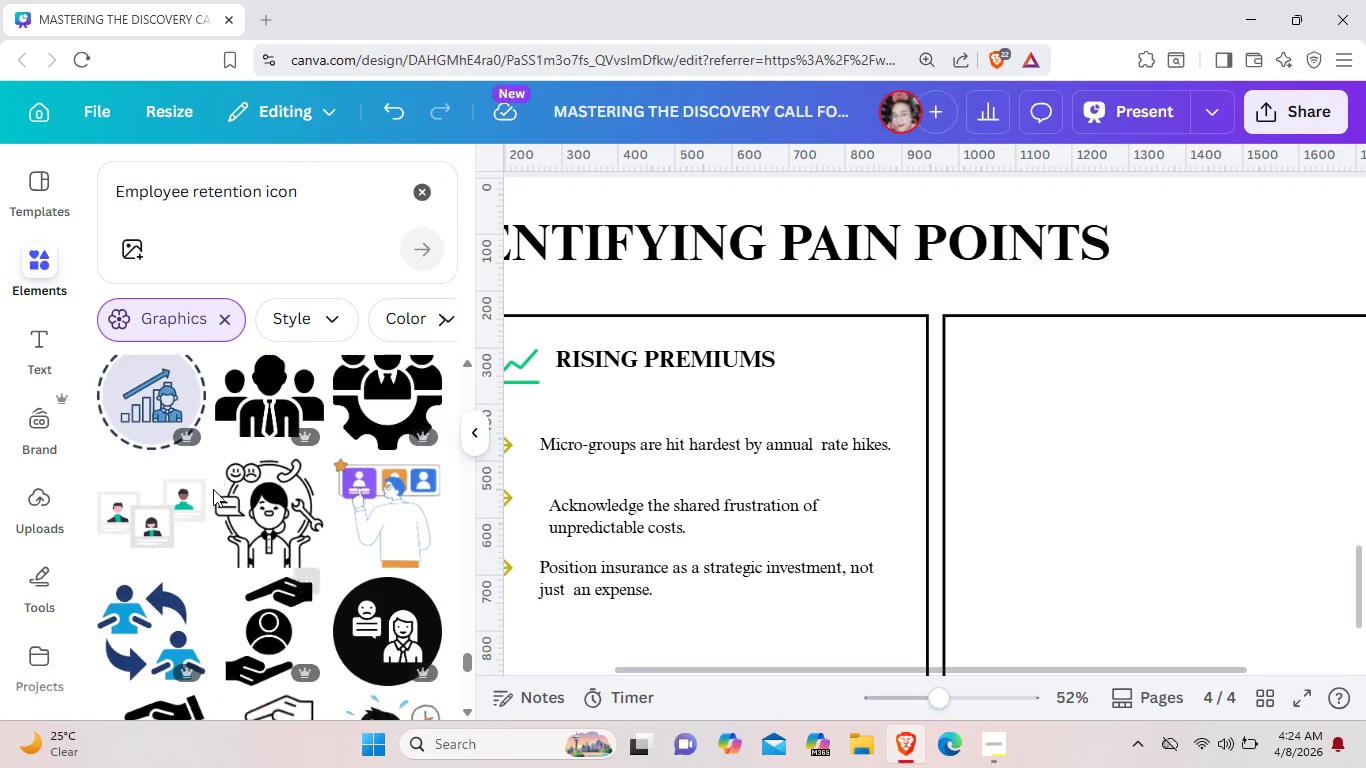 
scroll: coordinate [400, 450], scroll_direction: down, amount: 17.0
 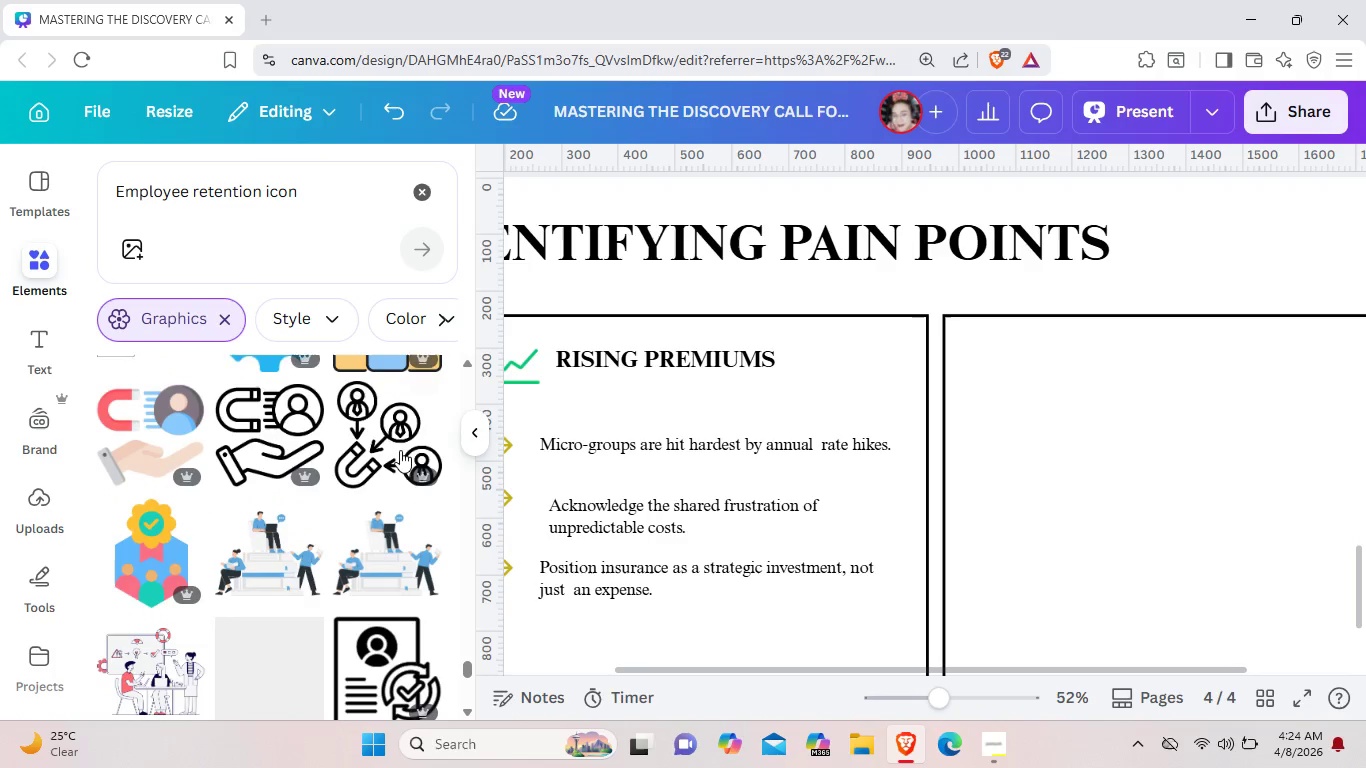 
scroll: coordinate [400, 450], scroll_direction: down, amount: 6.0
 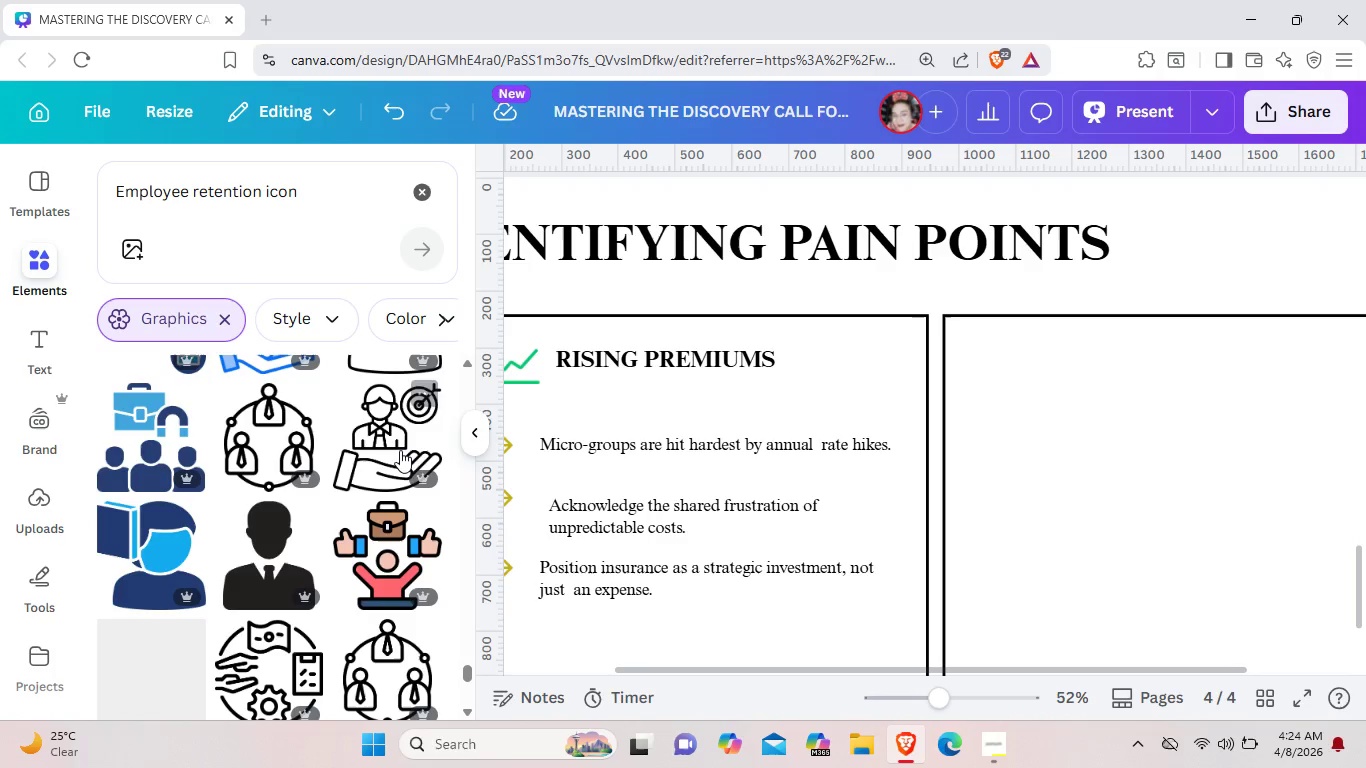 
scroll: coordinate [400, 450], scroll_direction: up, amount: 2.0
 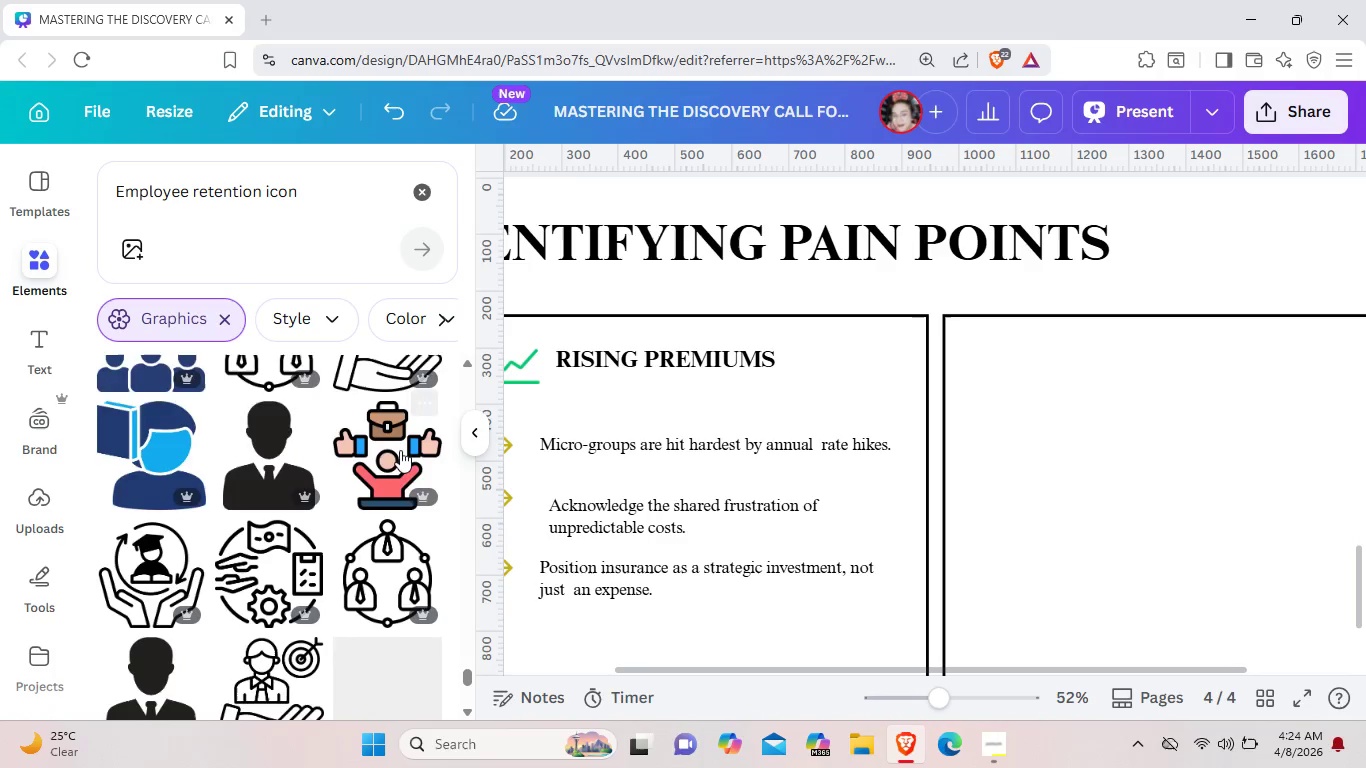 
scroll: coordinate [399, 451], scroll_direction: down, amount: 7.0
 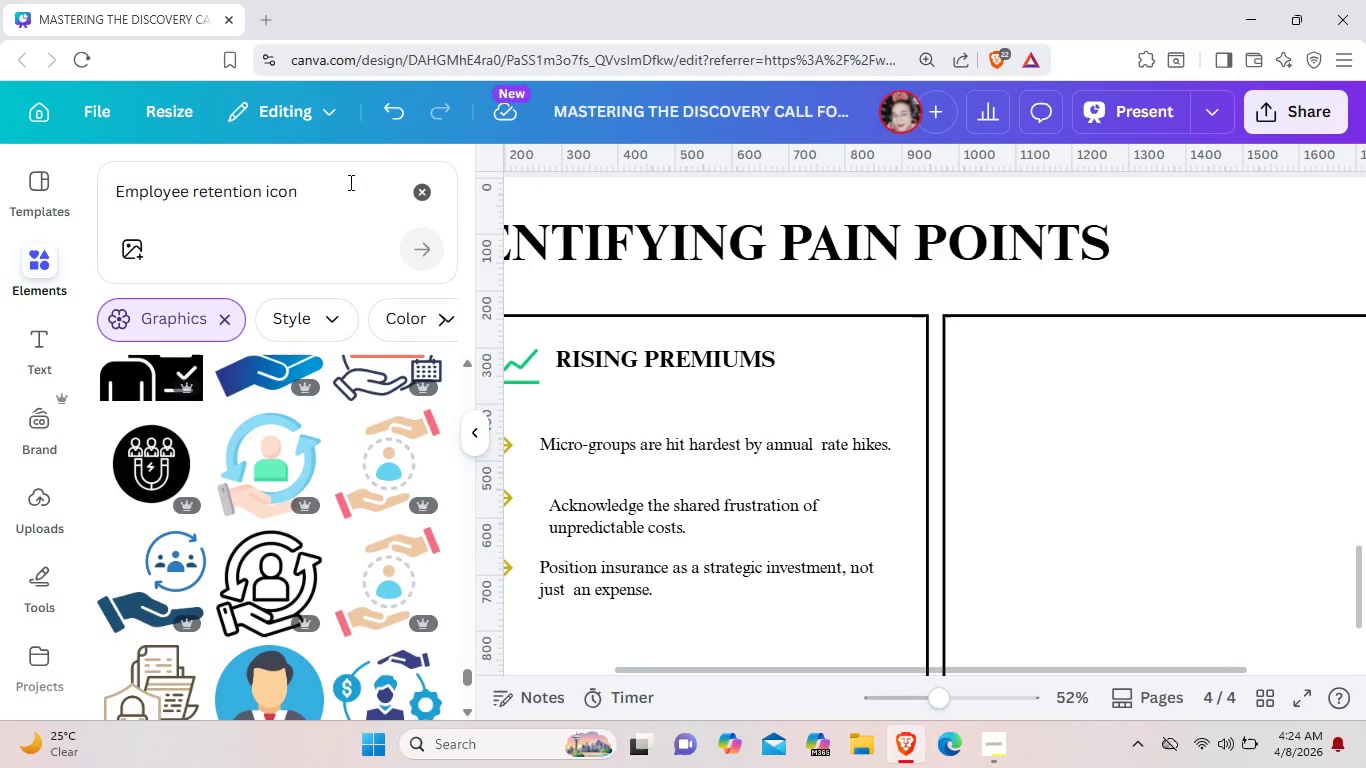 
left_click_drag(start_coordinate=[345, 183], to_coordinate=[336, 186])
 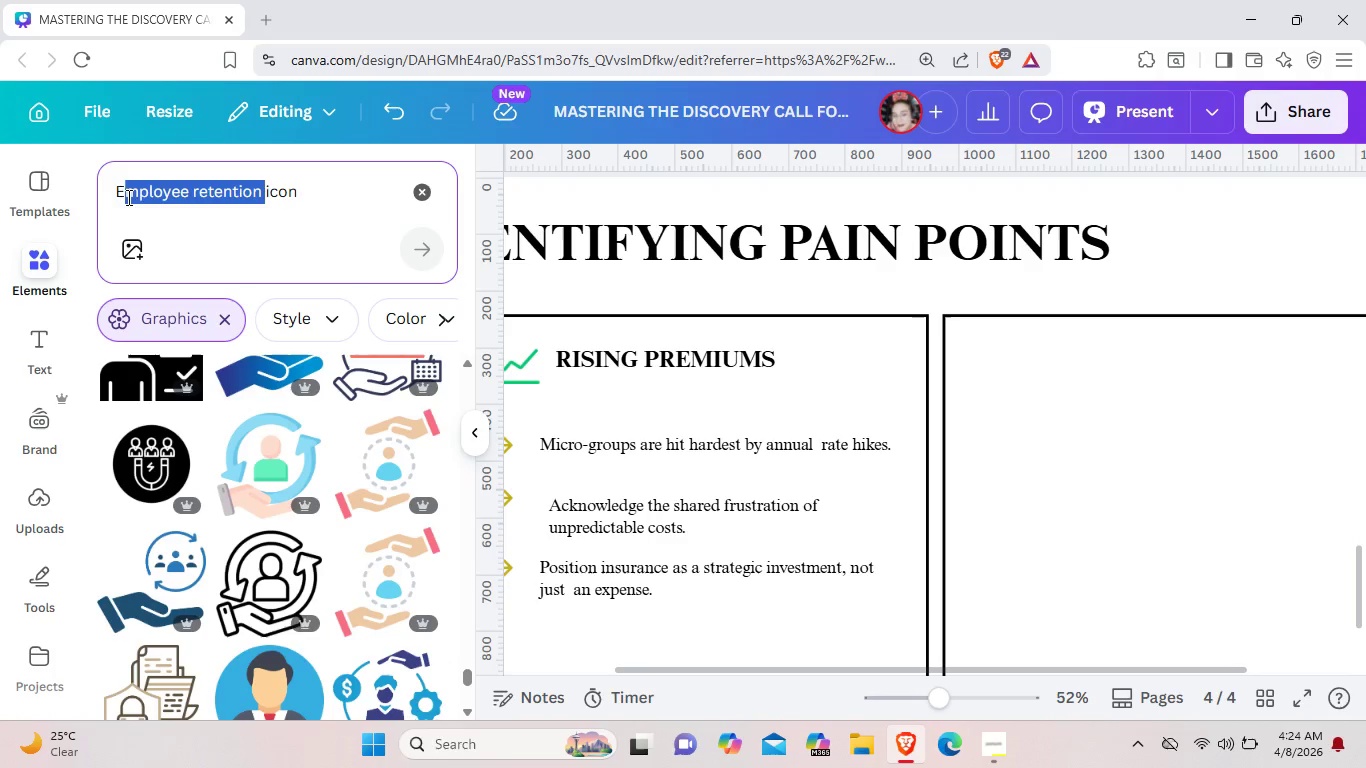 
left_click_drag(start_coordinate=[264, 195], to_coordinate=[98, 197])
 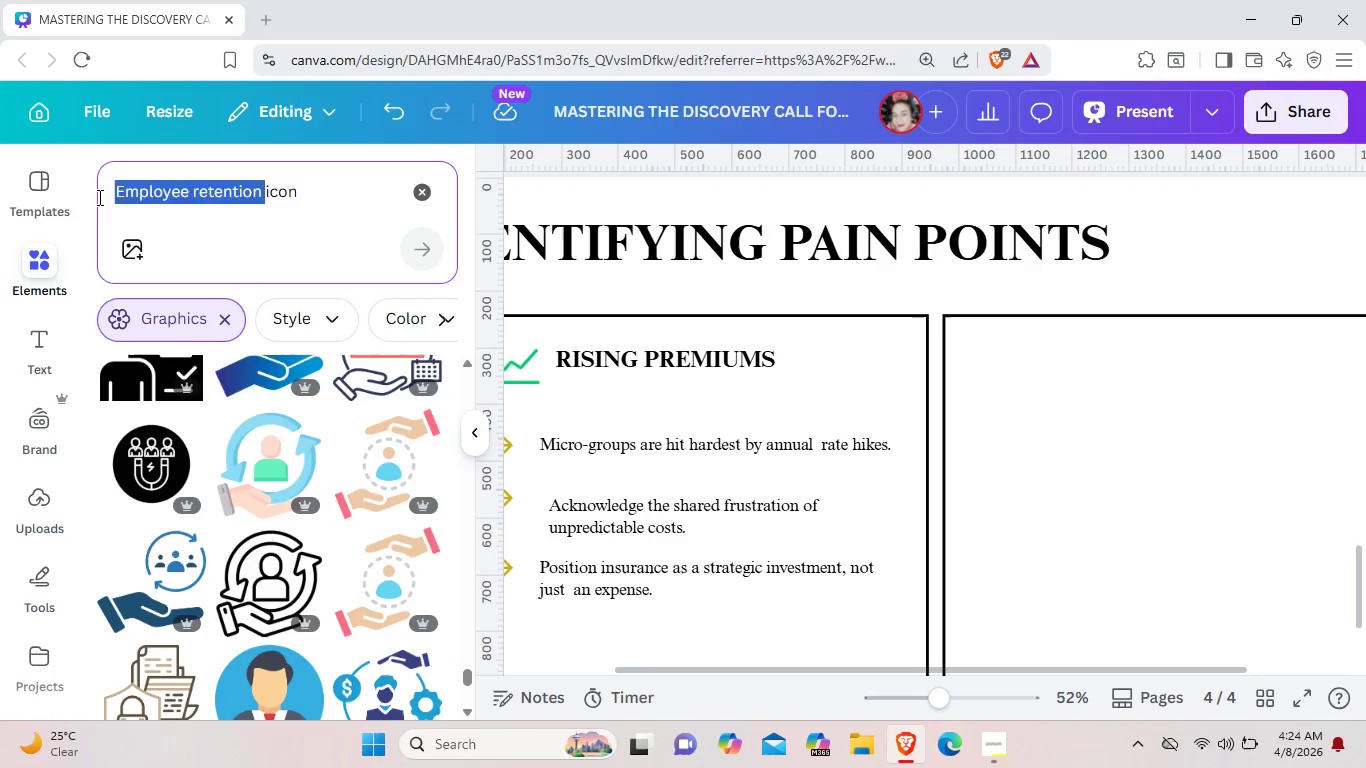 
key(Backspace)
type(person with shield )
 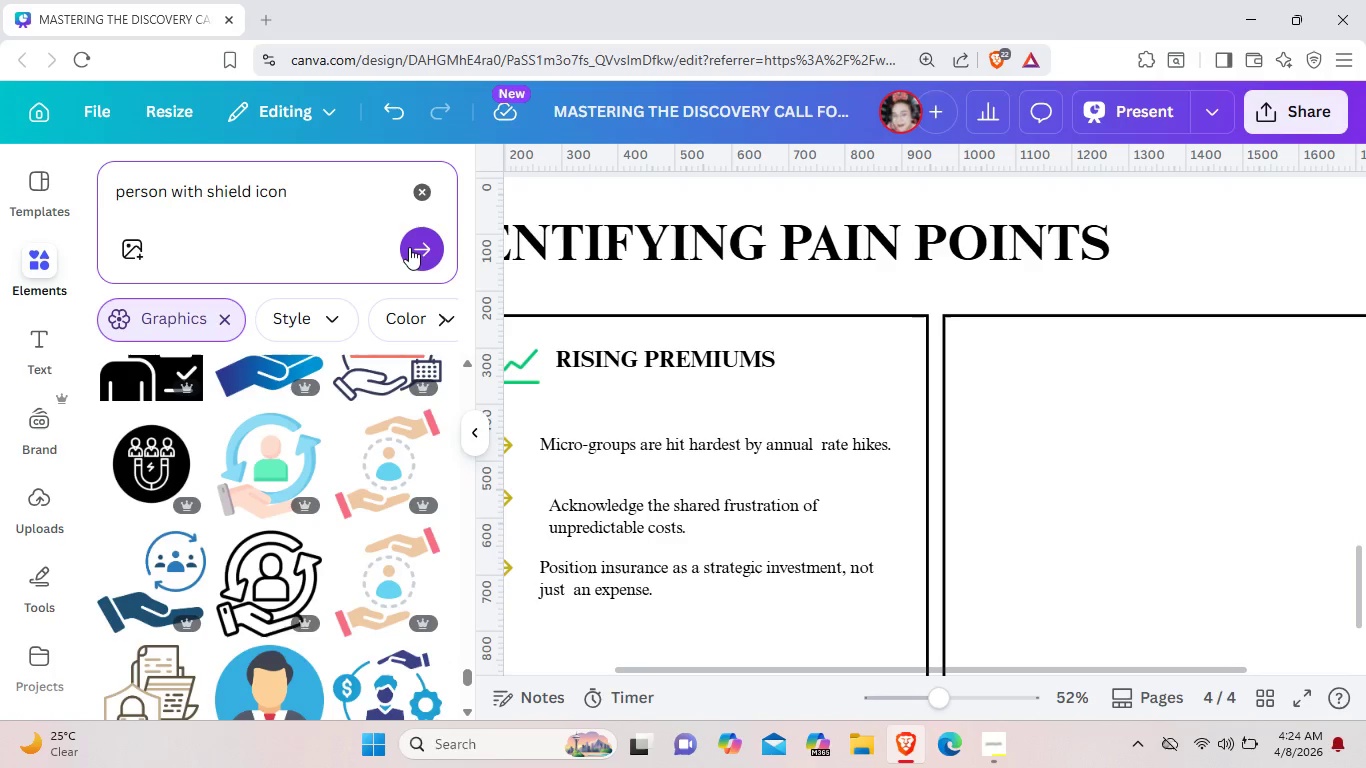 
left_click([409, 247])
 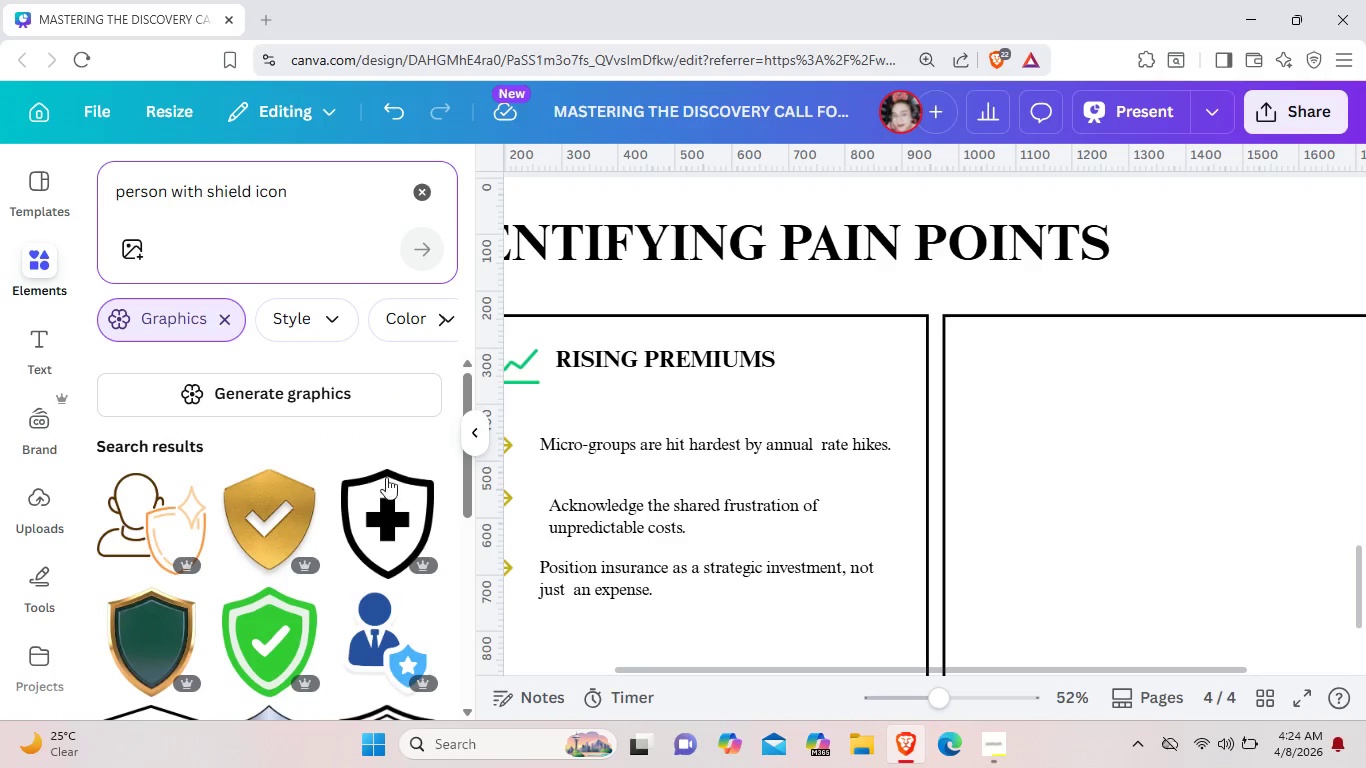 
scroll: coordinate [298, 566], scroll_direction: down, amount: 6.0
 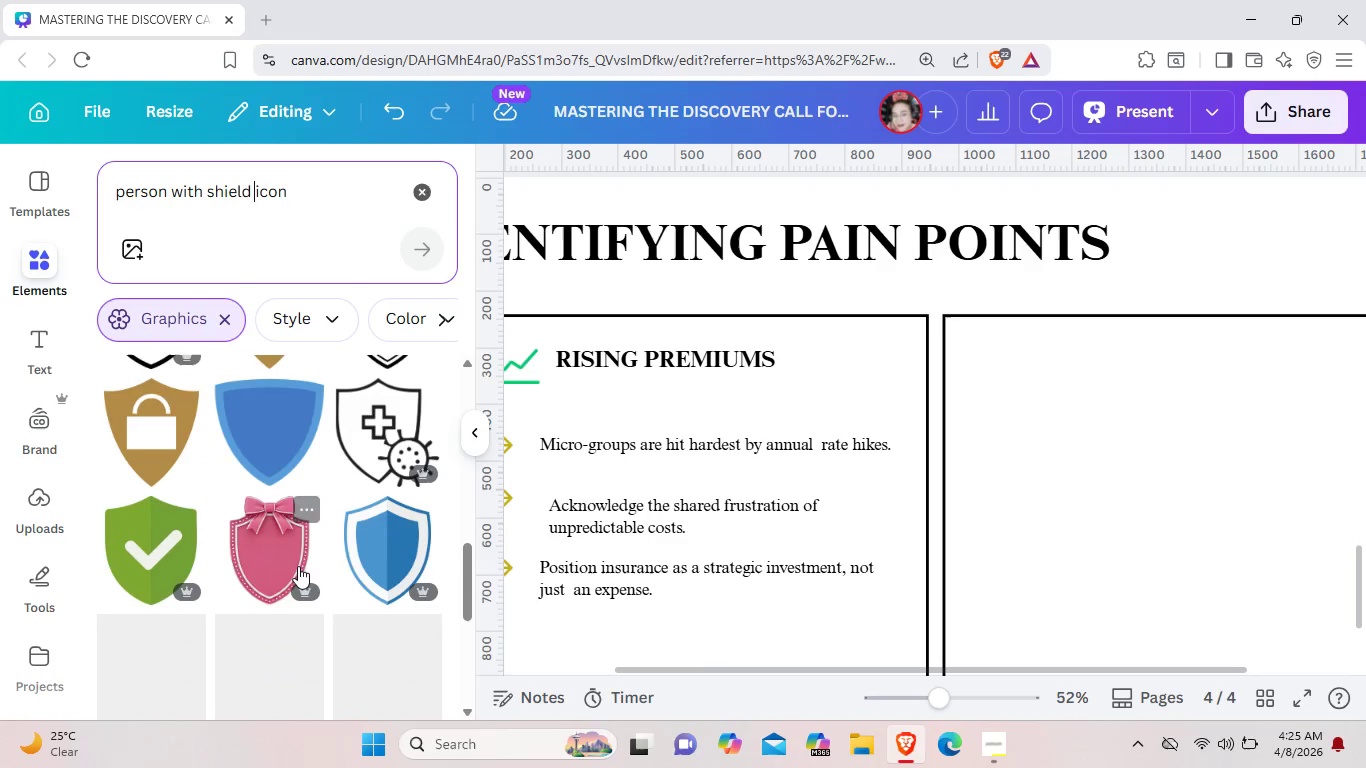 
scroll: coordinate [299, 563], scroll_direction: up, amount: 2.0
 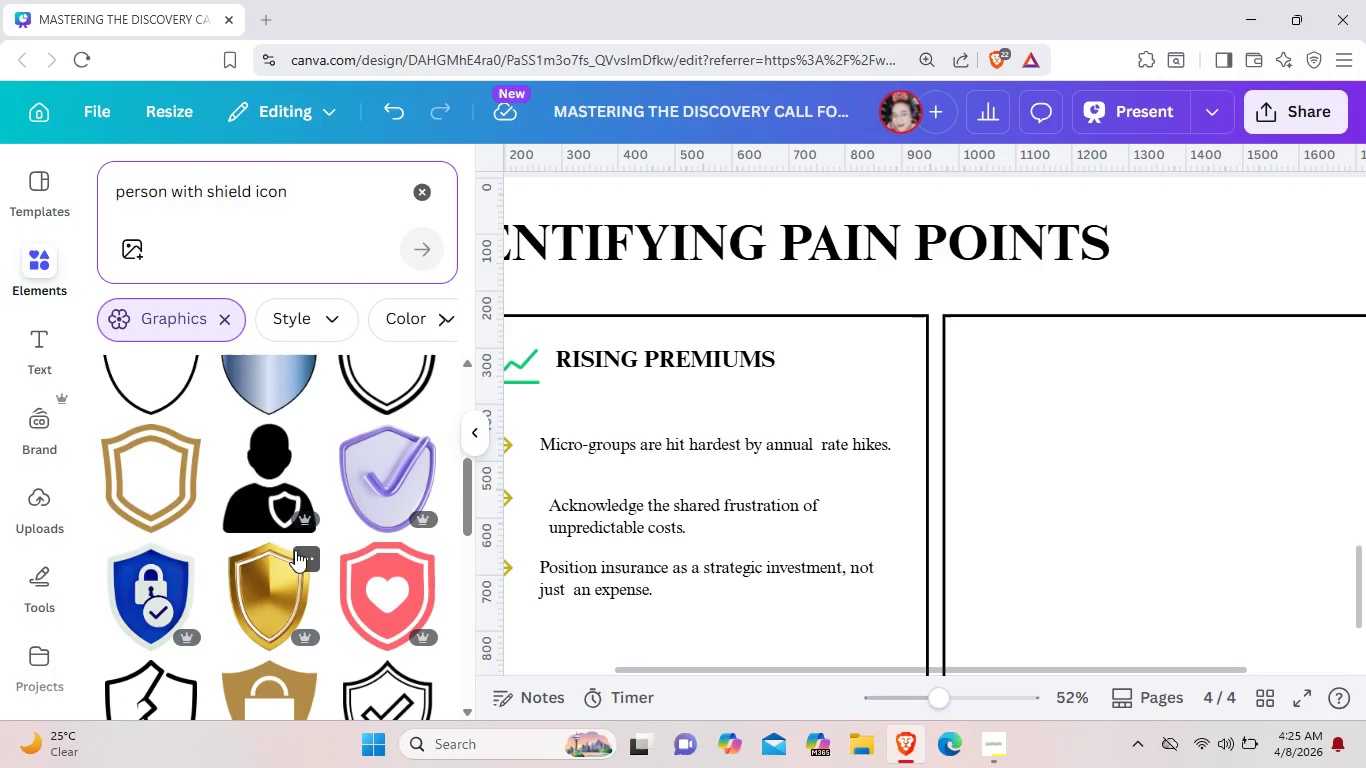 
scroll: coordinate [286, 553], scroll_direction: down, amount: 14.0
 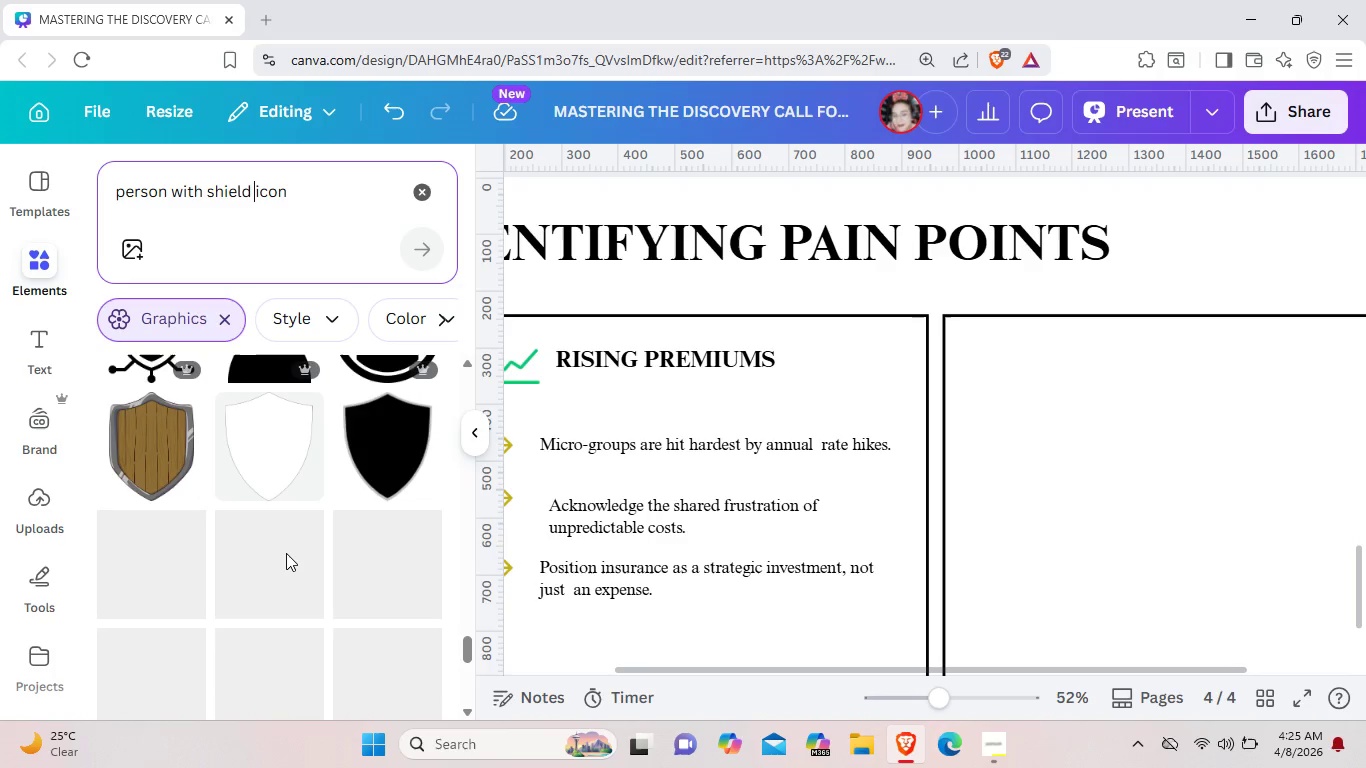 
scroll: coordinate [286, 553], scroll_direction: up, amount: 2.0
 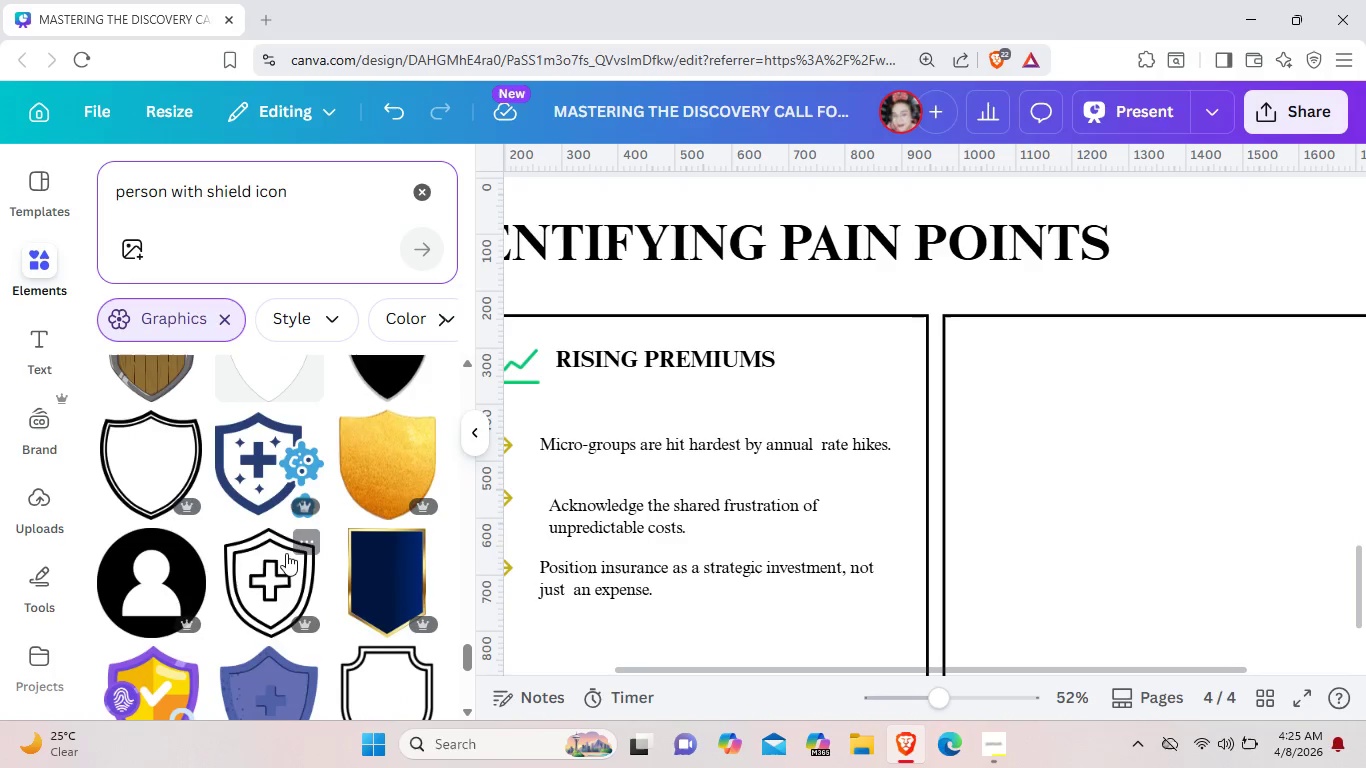 
scroll: coordinate [286, 553], scroll_direction: down, amount: 3.0
 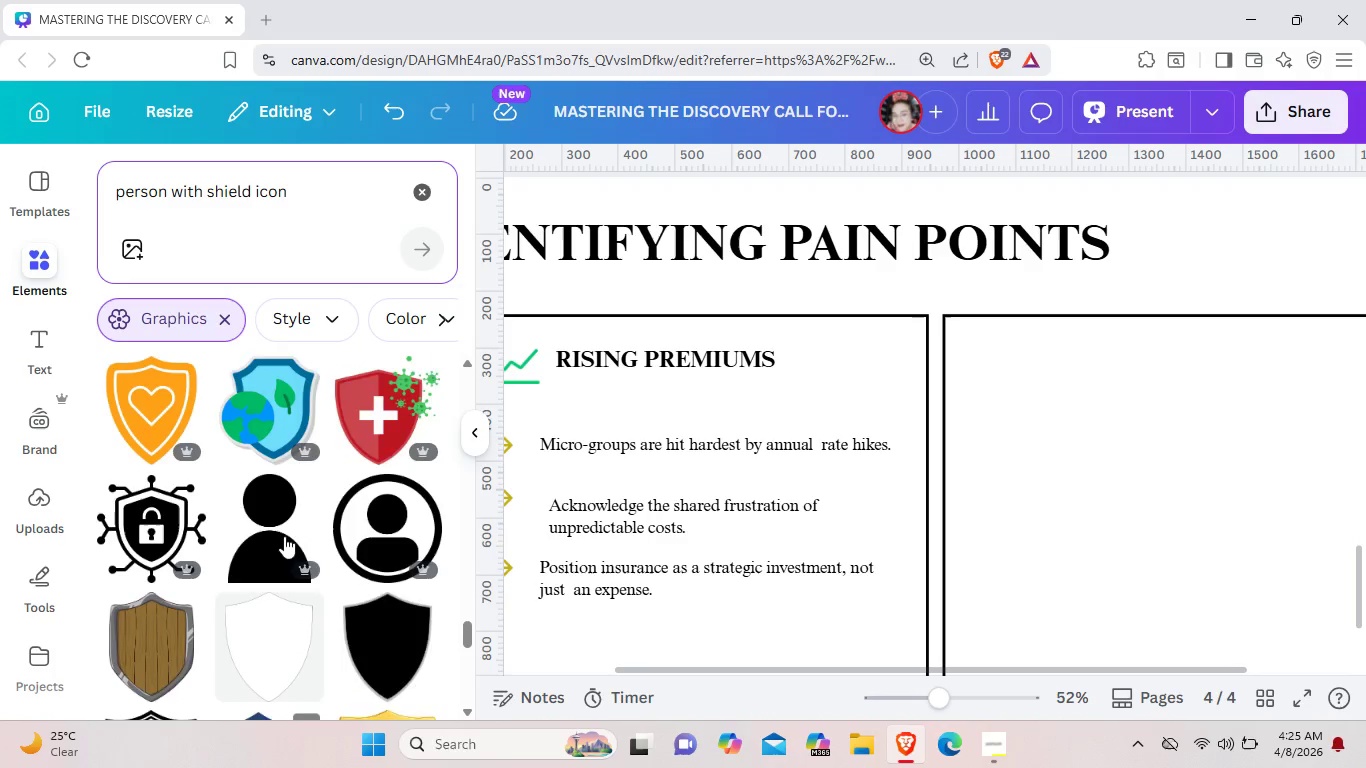 
scroll: coordinate [284, 536], scroll_direction: up, amount: 6.0
 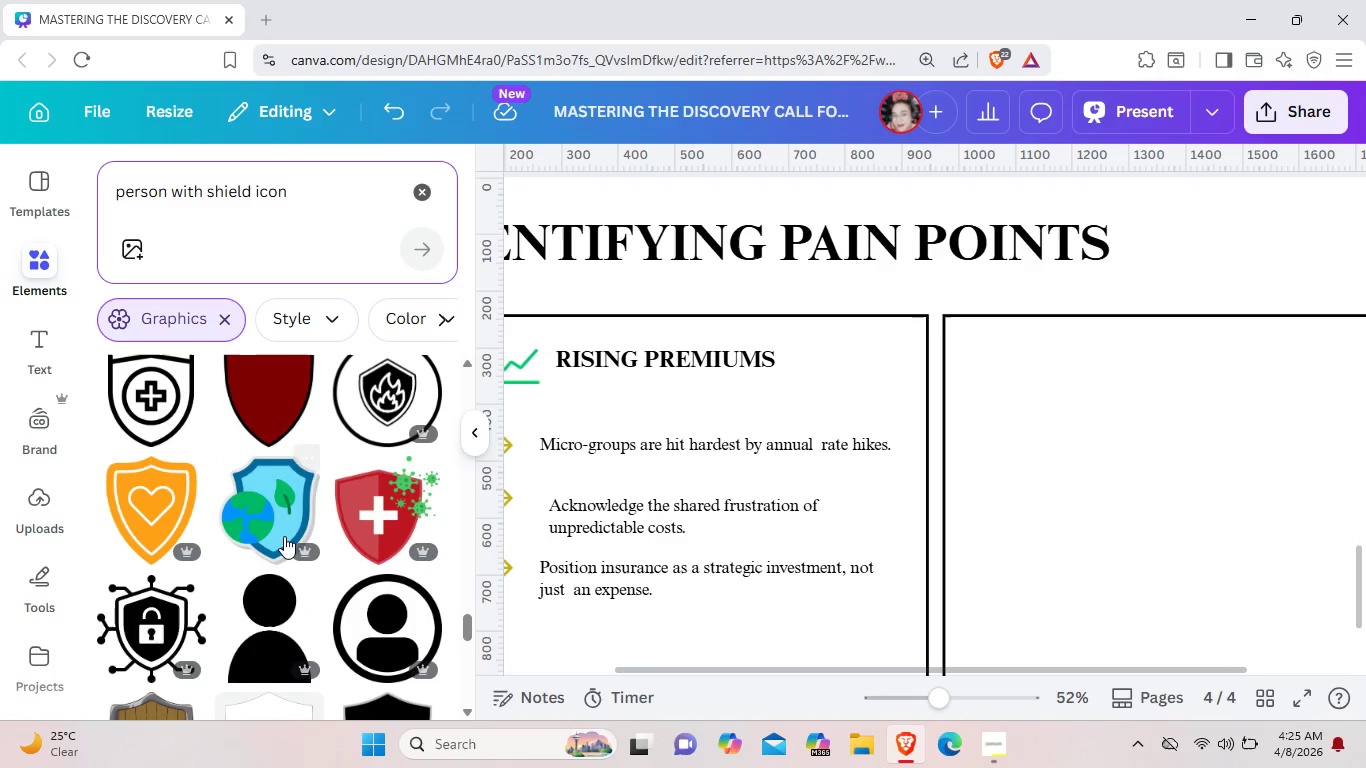 
scroll: coordinate [284, 540], scroll_direction: down, amount: 4.0
 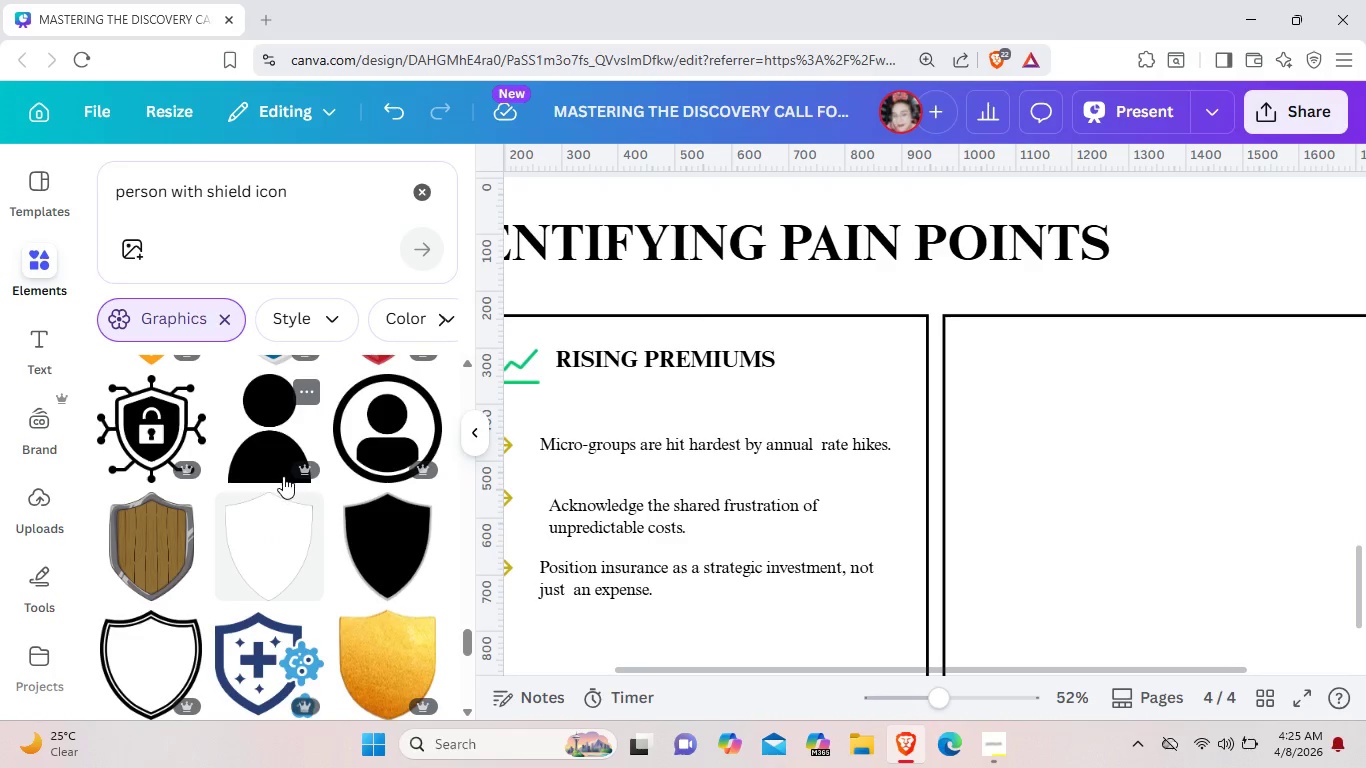 
left_click([283, 473])
 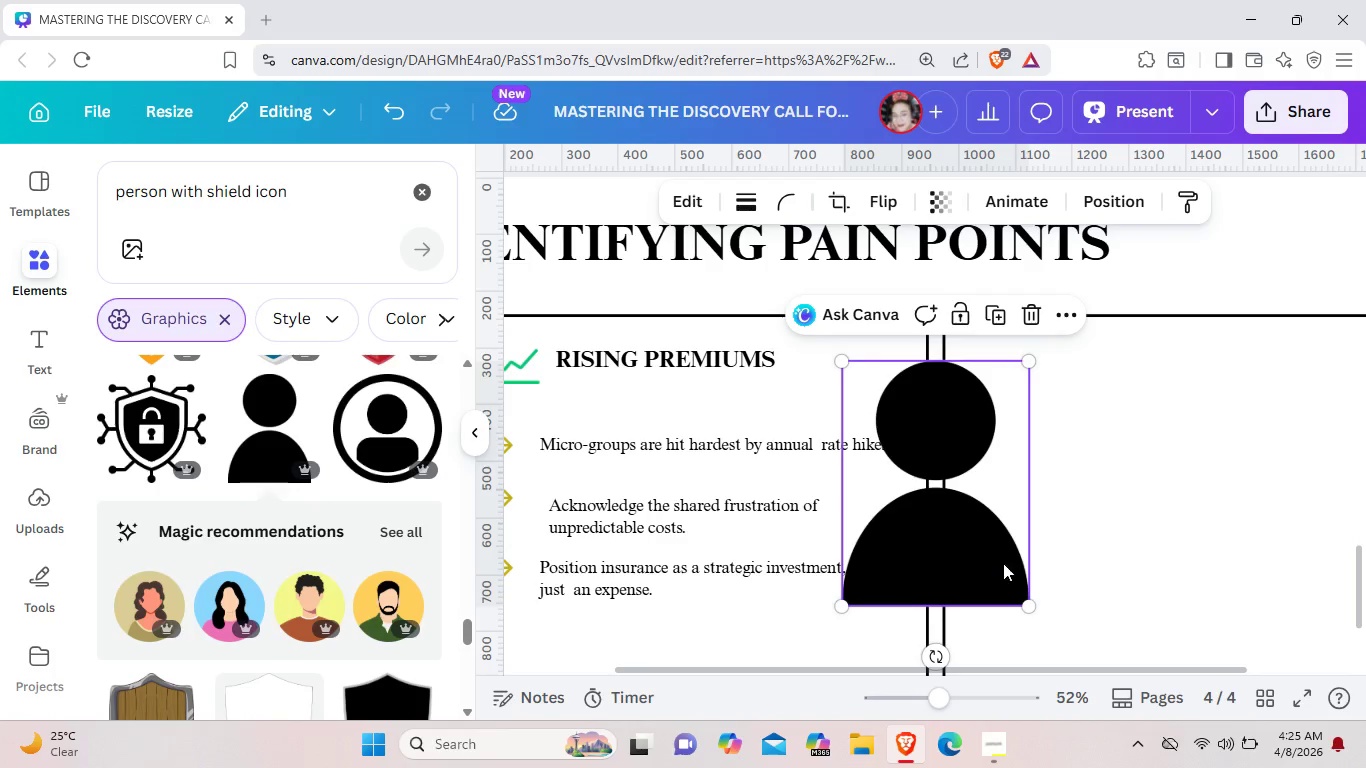 
left_click_drag(start_coordinate=[991, 559], to_coordinate=[1157, 551])
 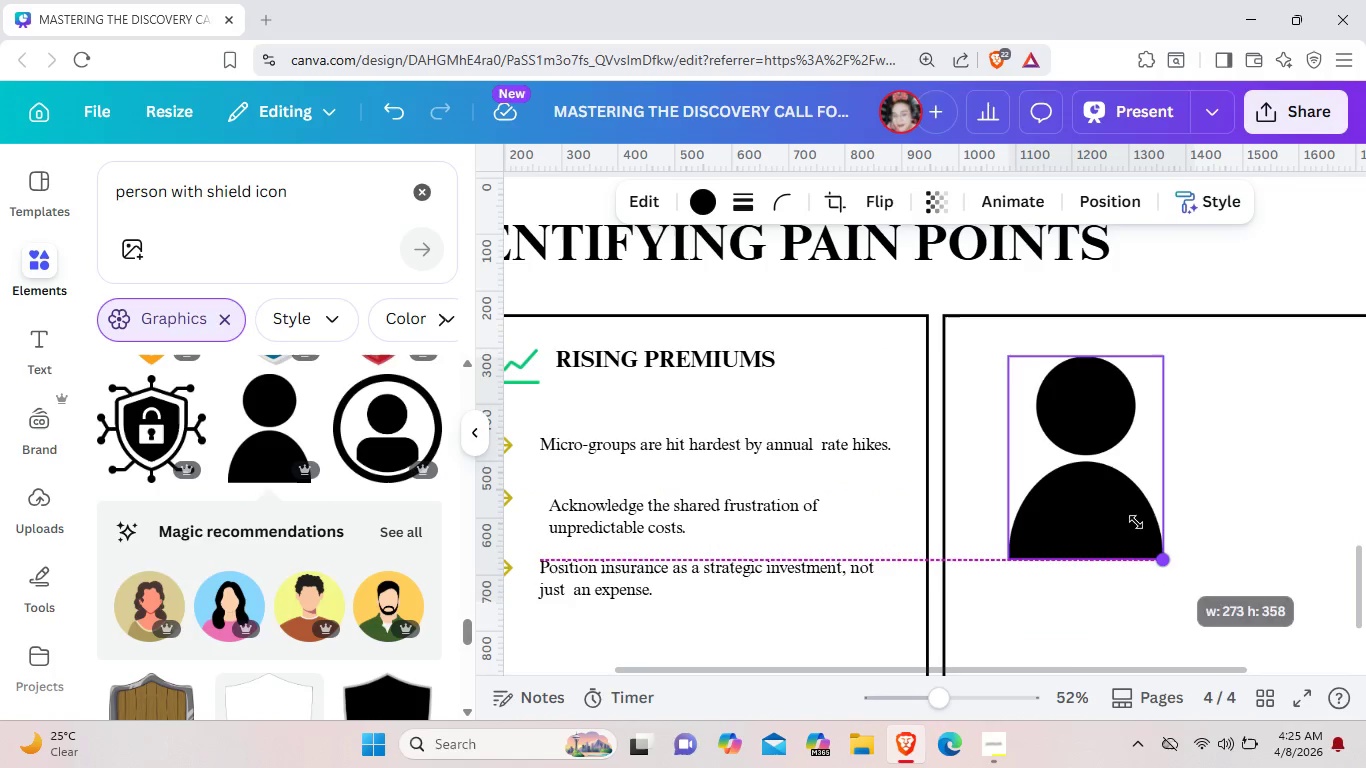 
left_click_drag(start_coordinate=[1198, 600], to_coordinate=[1122, 499])
 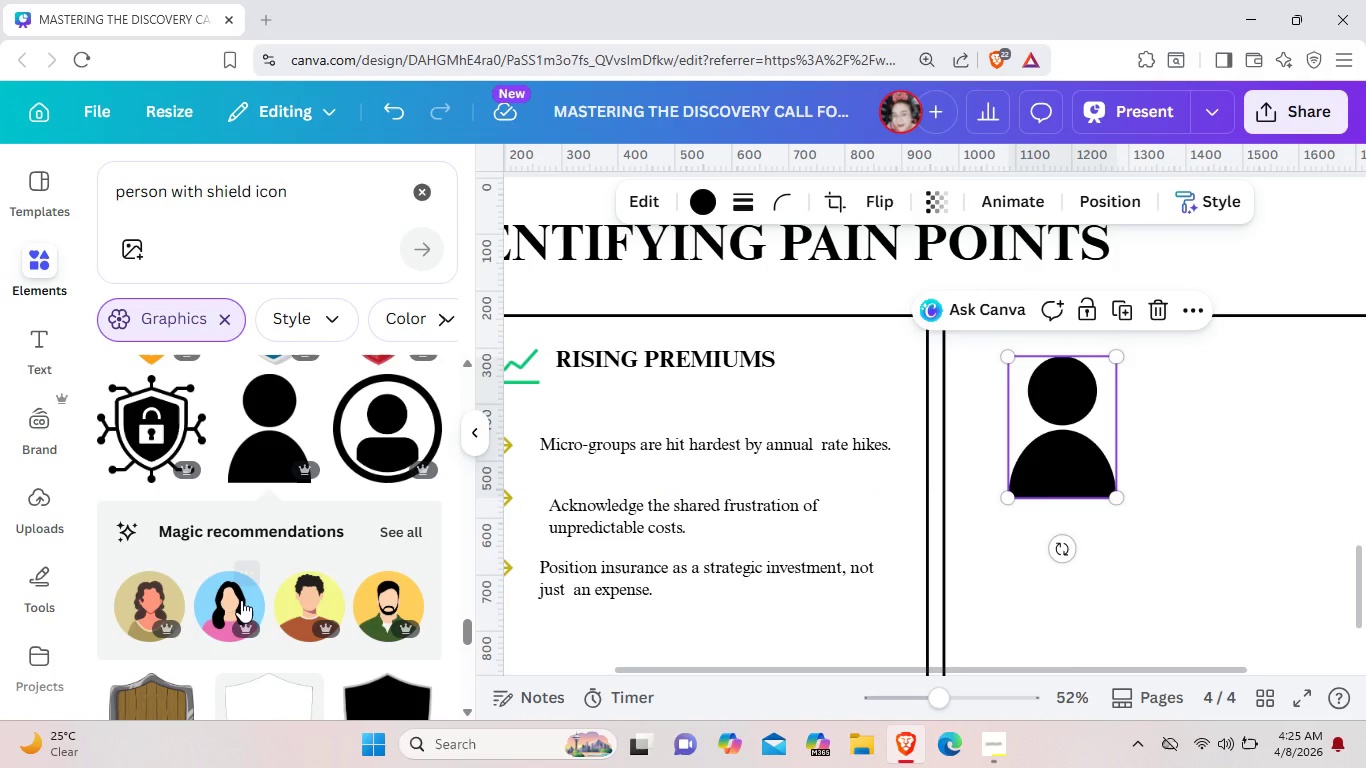 
scroll: coordinate [264, 578], scroll_direction: down, amount: 11.0
 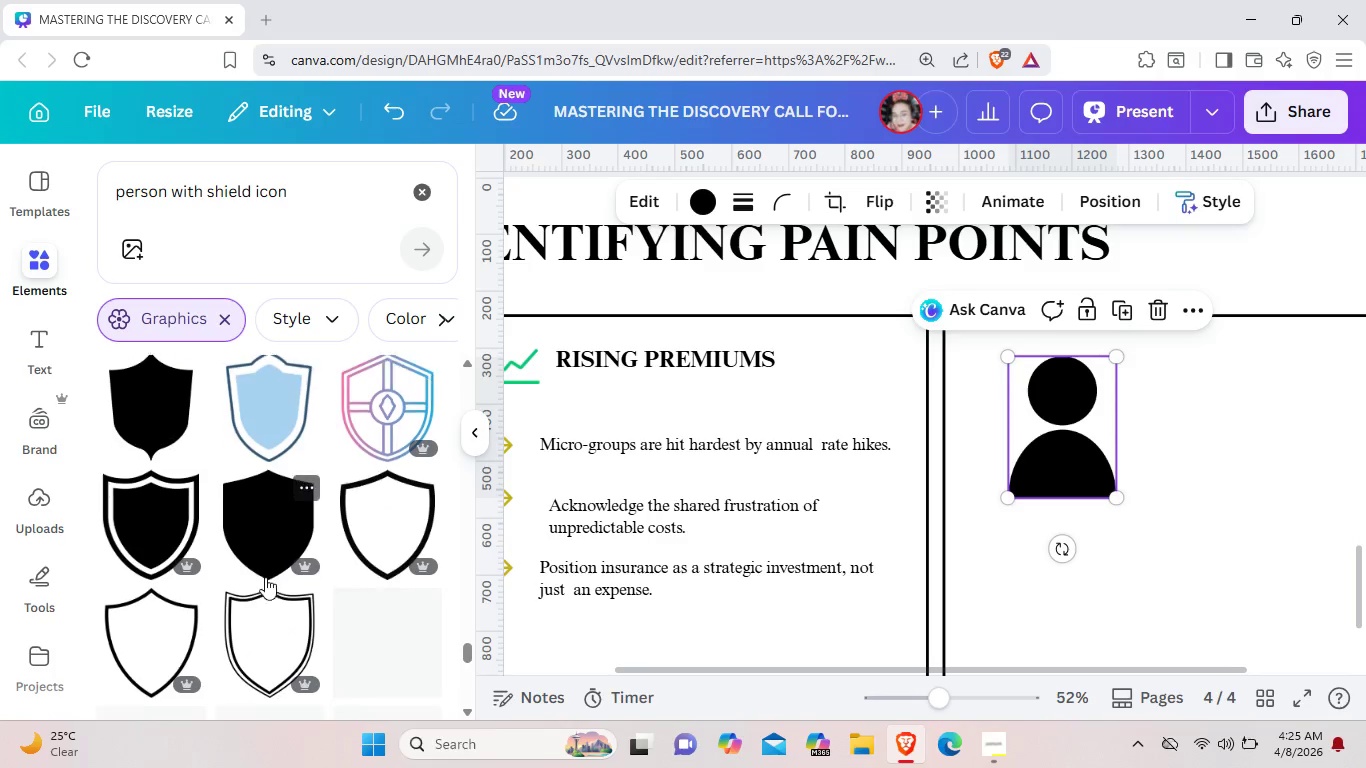 
scroll: coordinate [127, 537], scroll_direction: down, amount: 5.0
 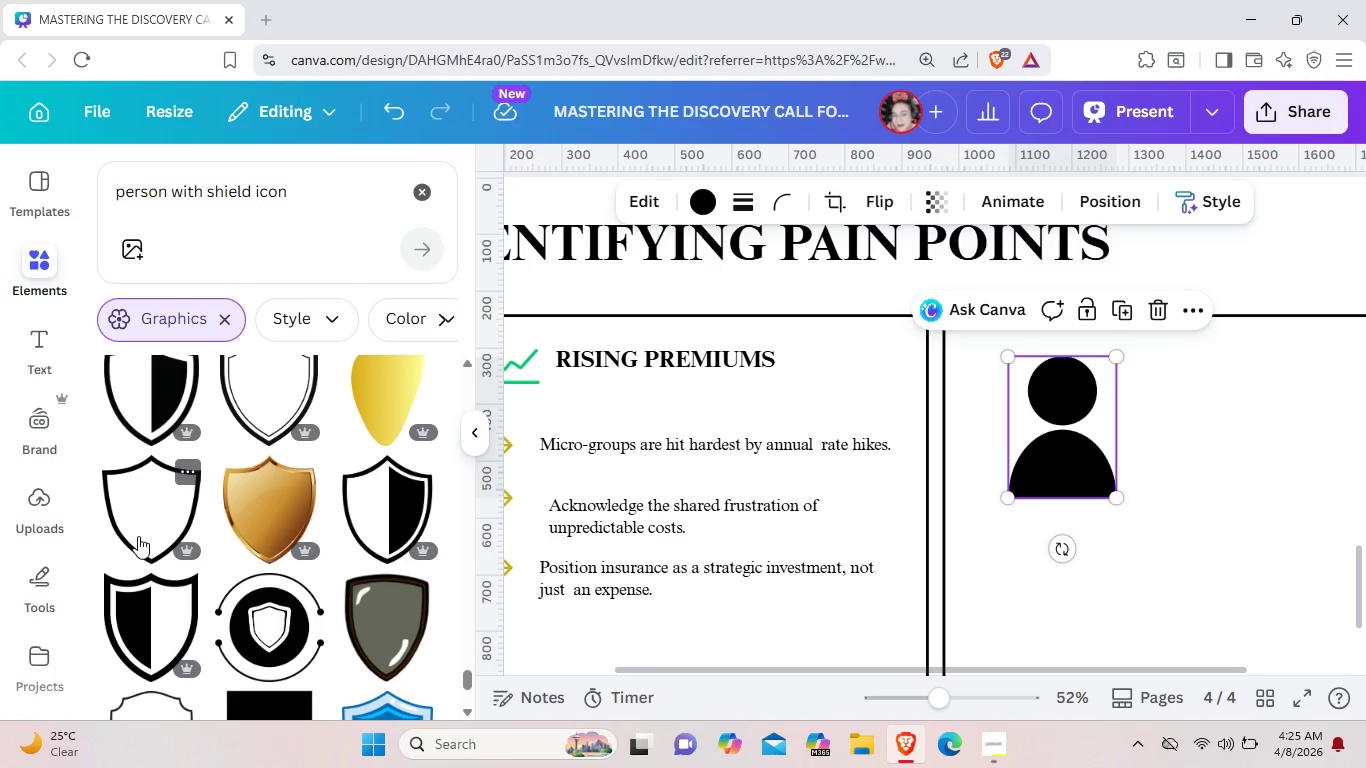 
scroll: coordinate [138, 536], scroll_direction: up, amount: 1.0
 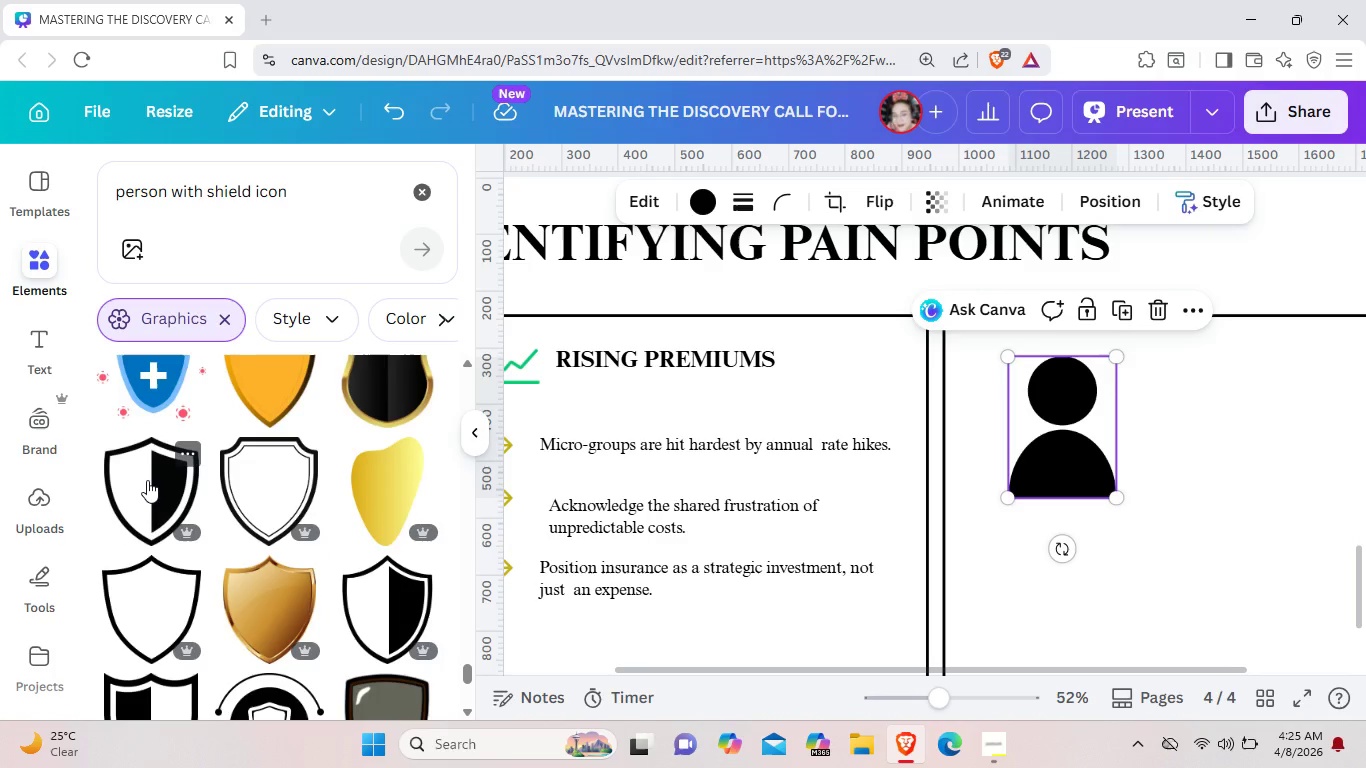 
left_click([147, 480])
 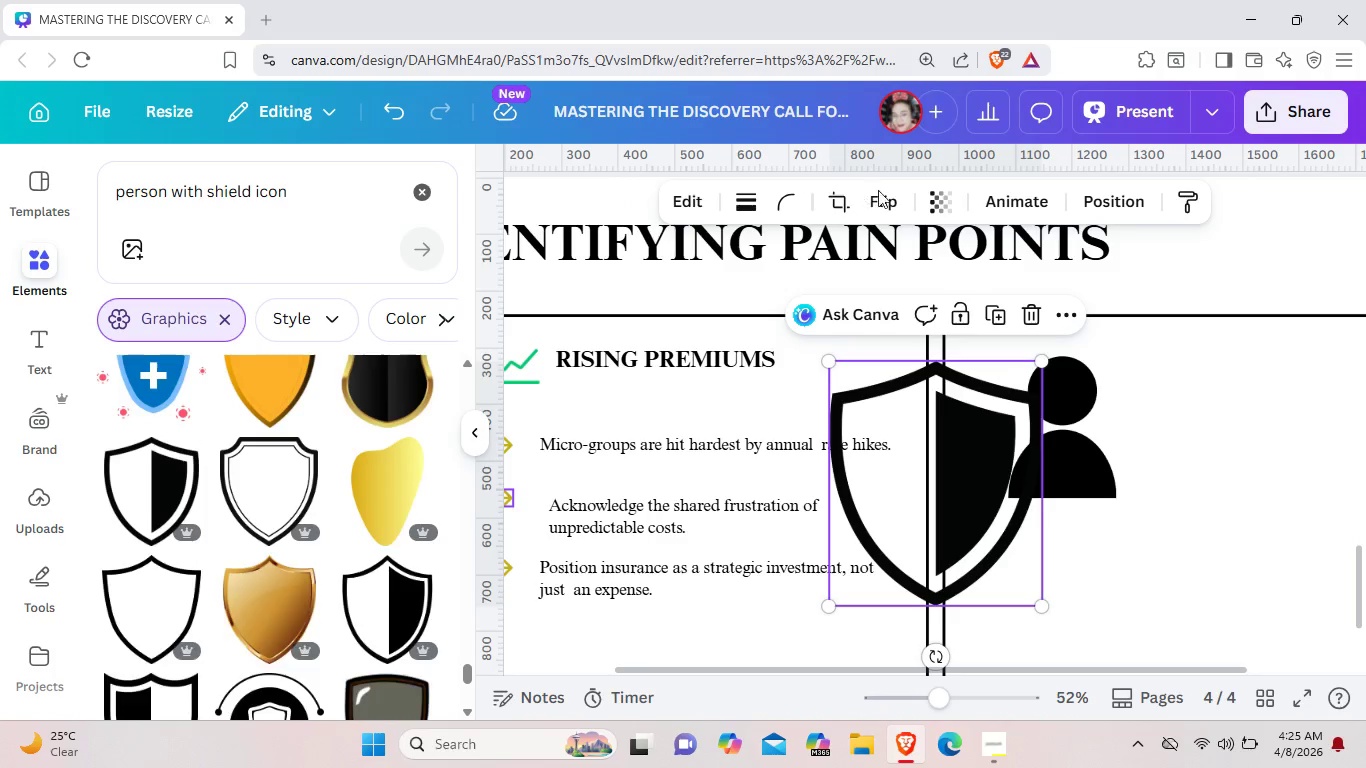 
mouse_move([873, 211])
 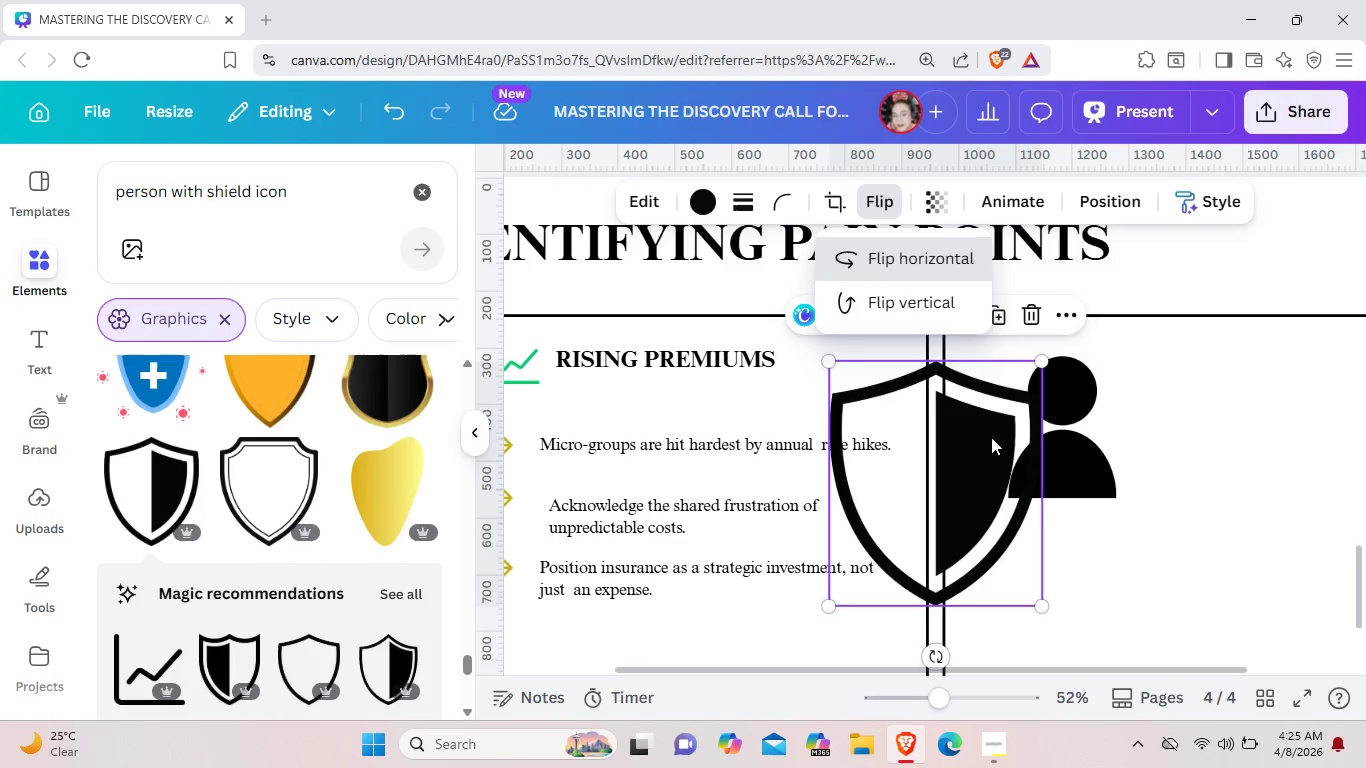 
left_click([894, 249])
 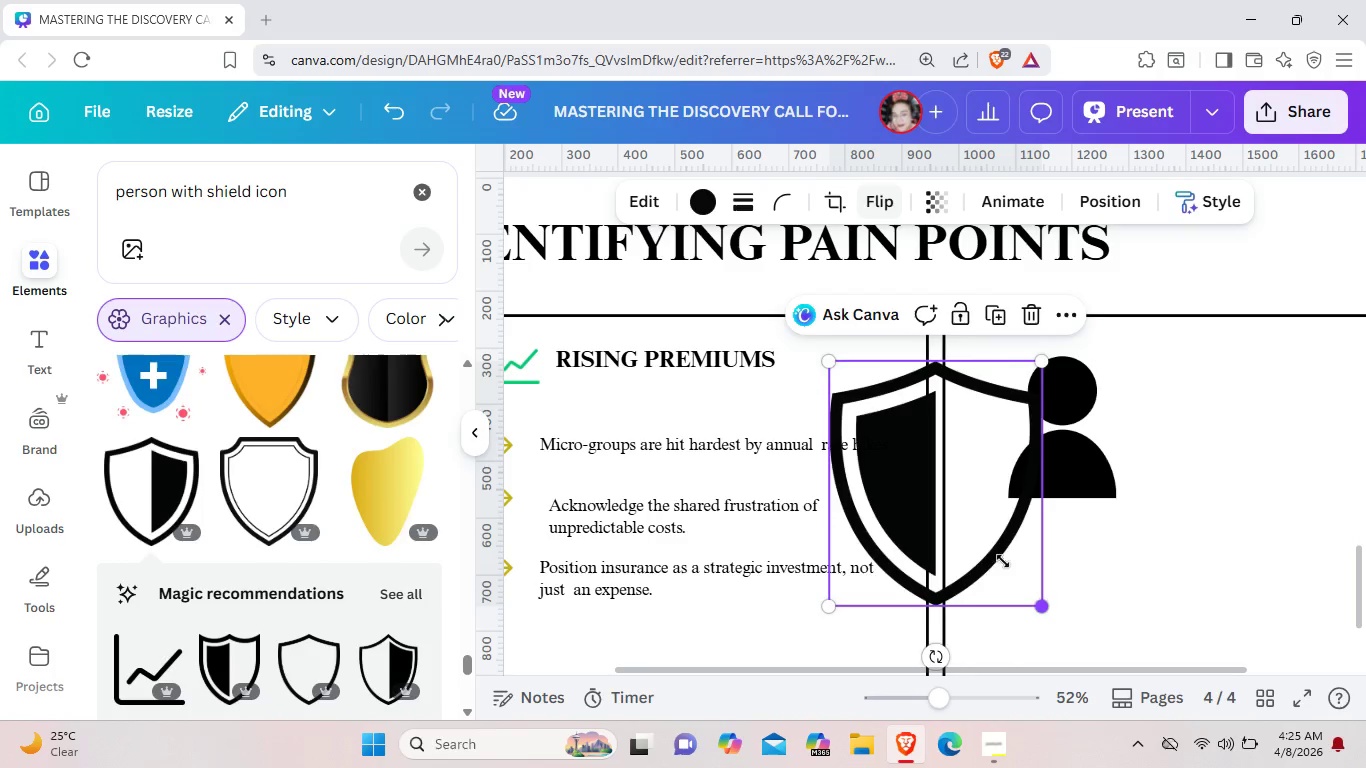 
left_click_drag(start_coordinate=[1042, 608], to_coordinate=[913, 431])
 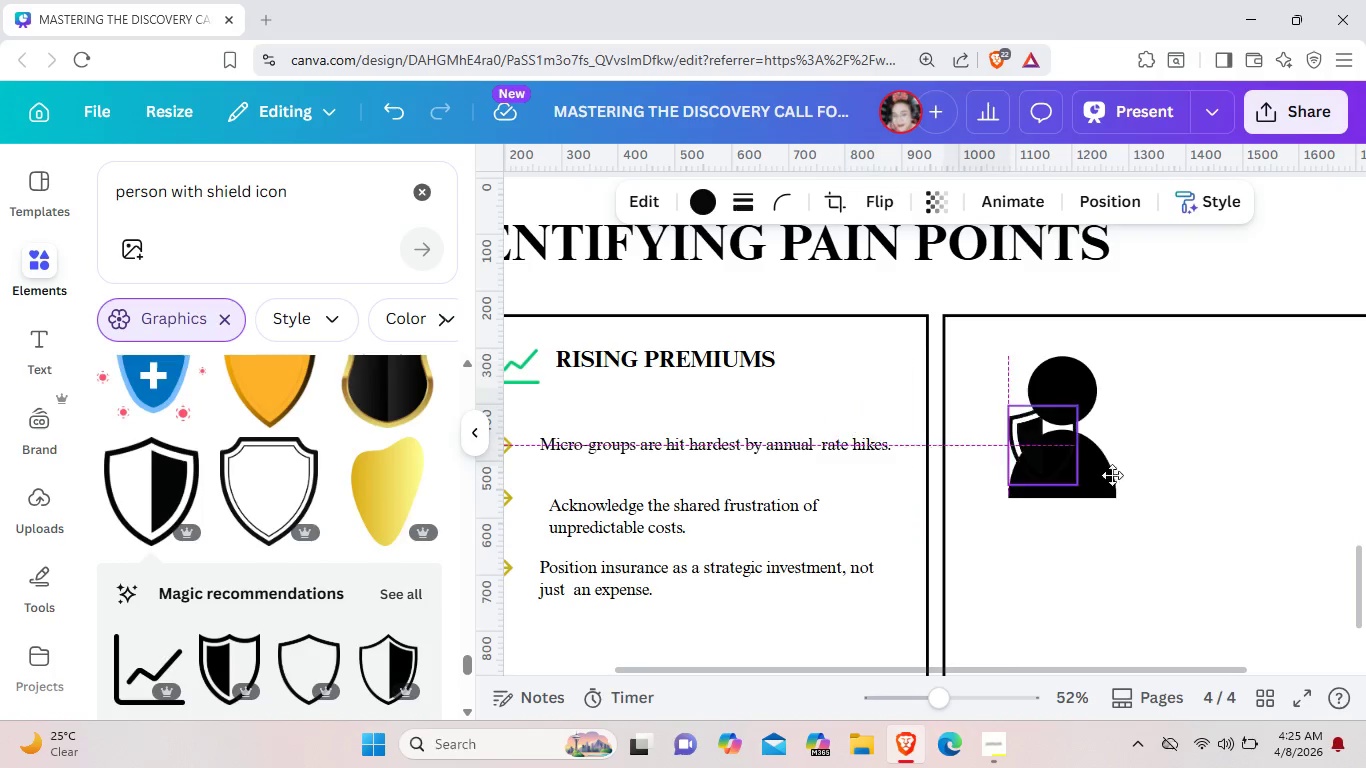 
left_click_drag(start_coordinate=[860, 402], to_coordinate=[1124, 479])
 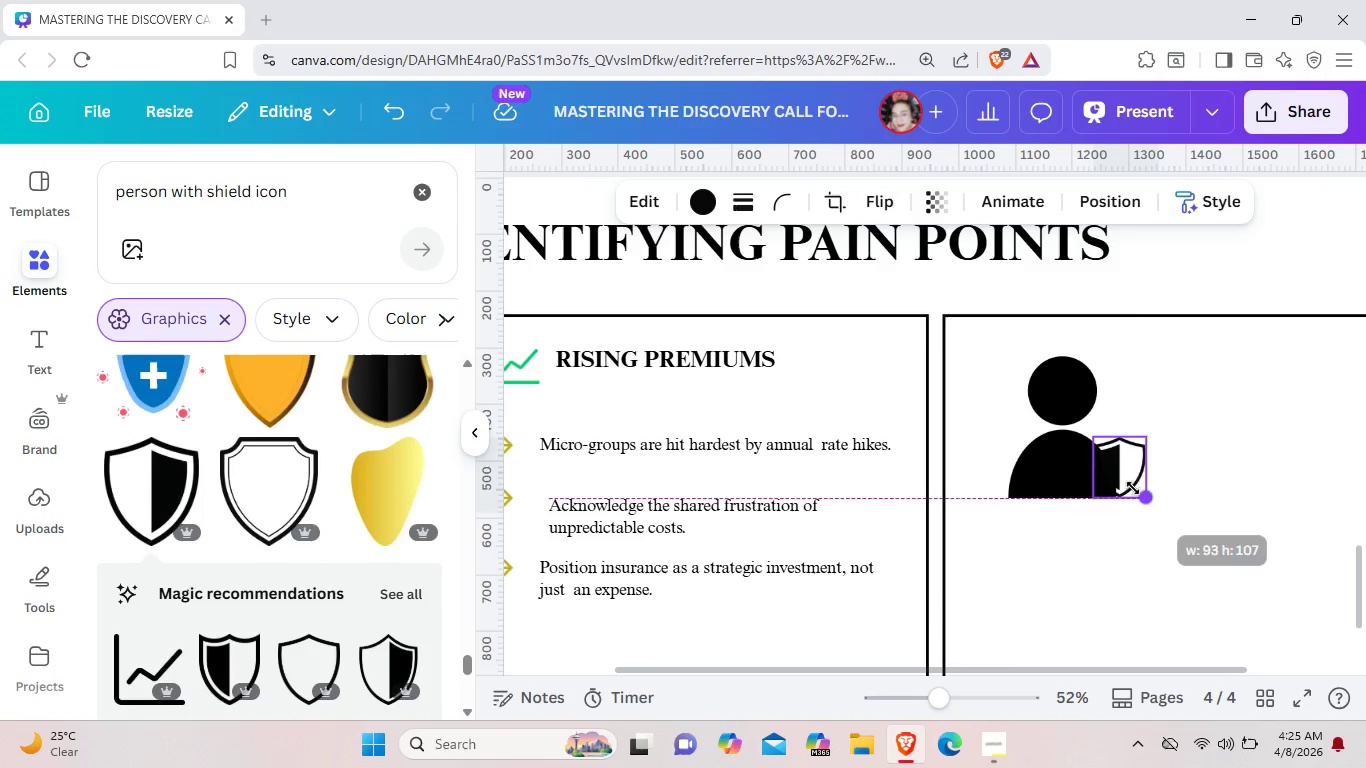 
left_click_drag(start_coordinate=[1166, 513], to_coordinate=[1151, 507])
 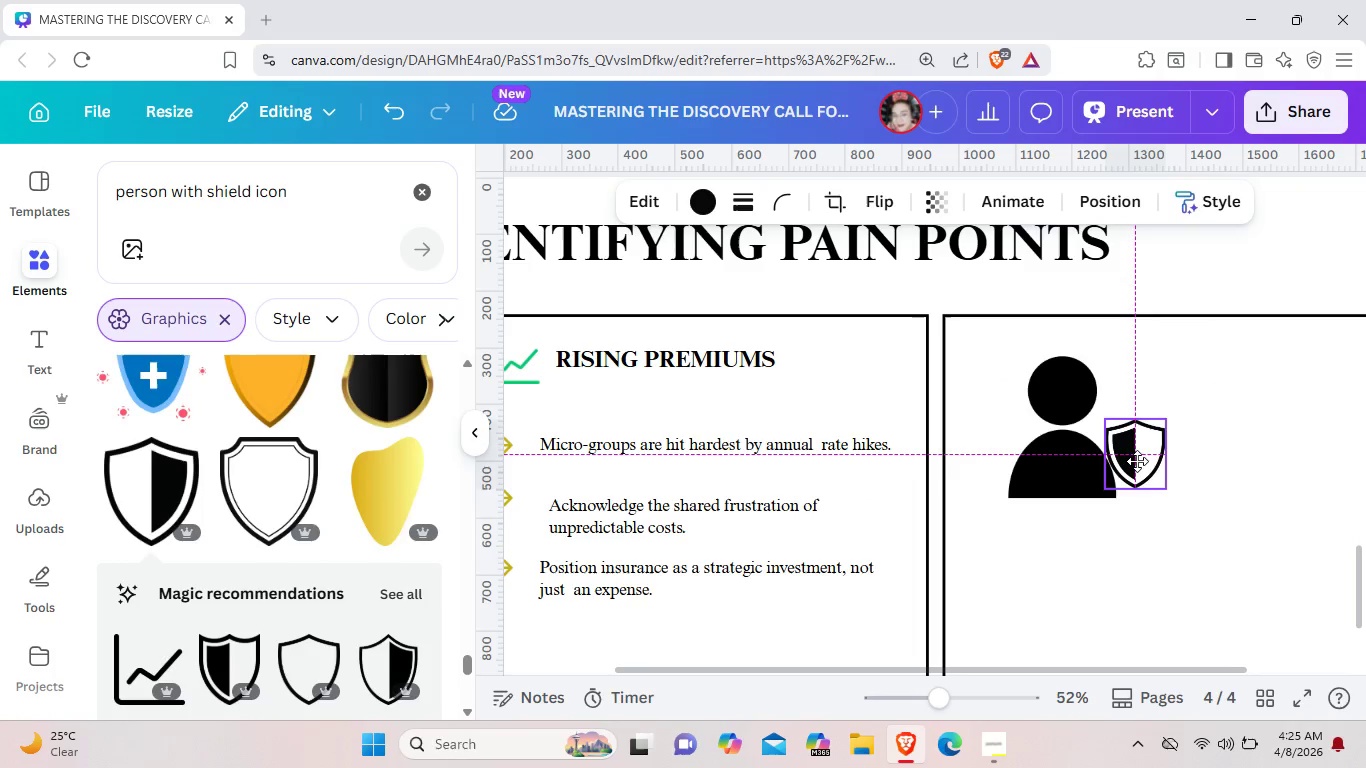 
left_click_drag(start_coordinate=[1131, 480], to_coordinate=[1134, 464])
 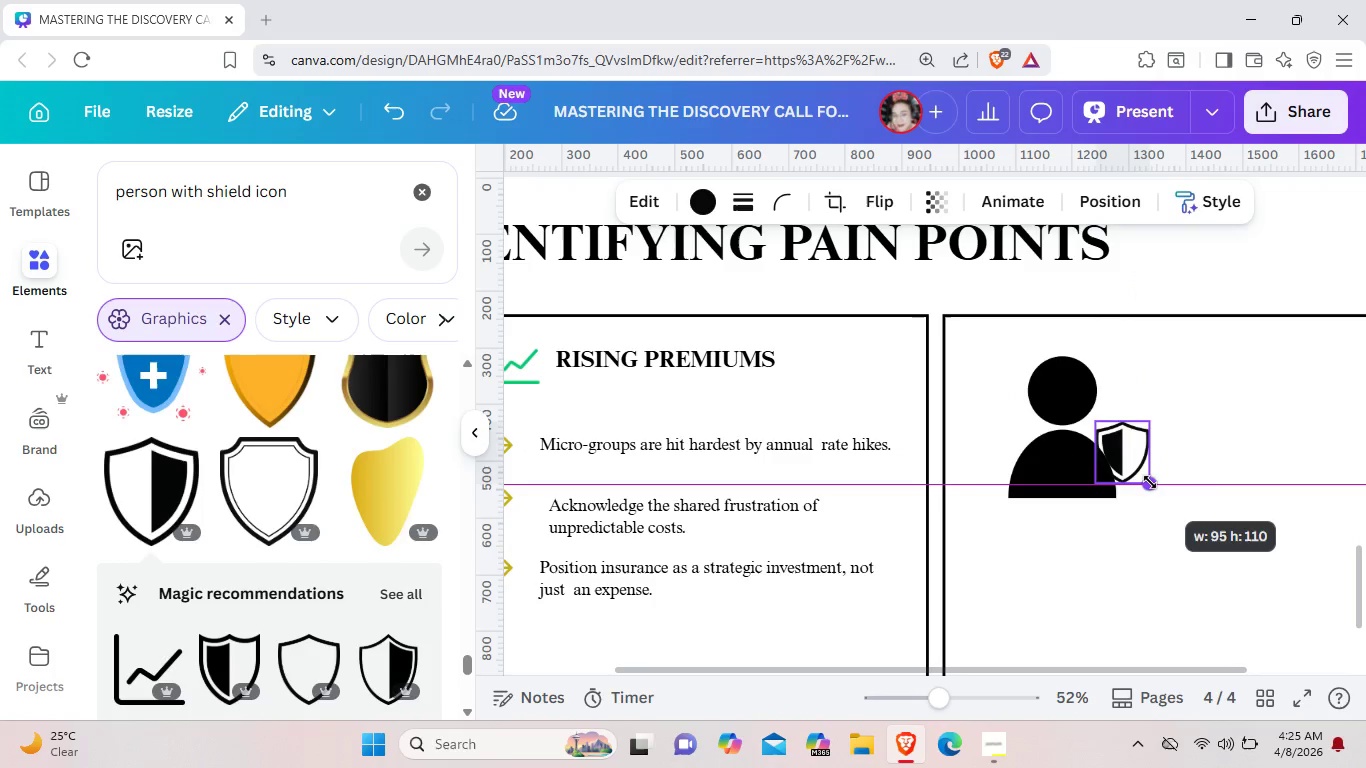 
left_click_drag(start_coordinate=[1157, 494], to_coordinate=[1147, 474])
 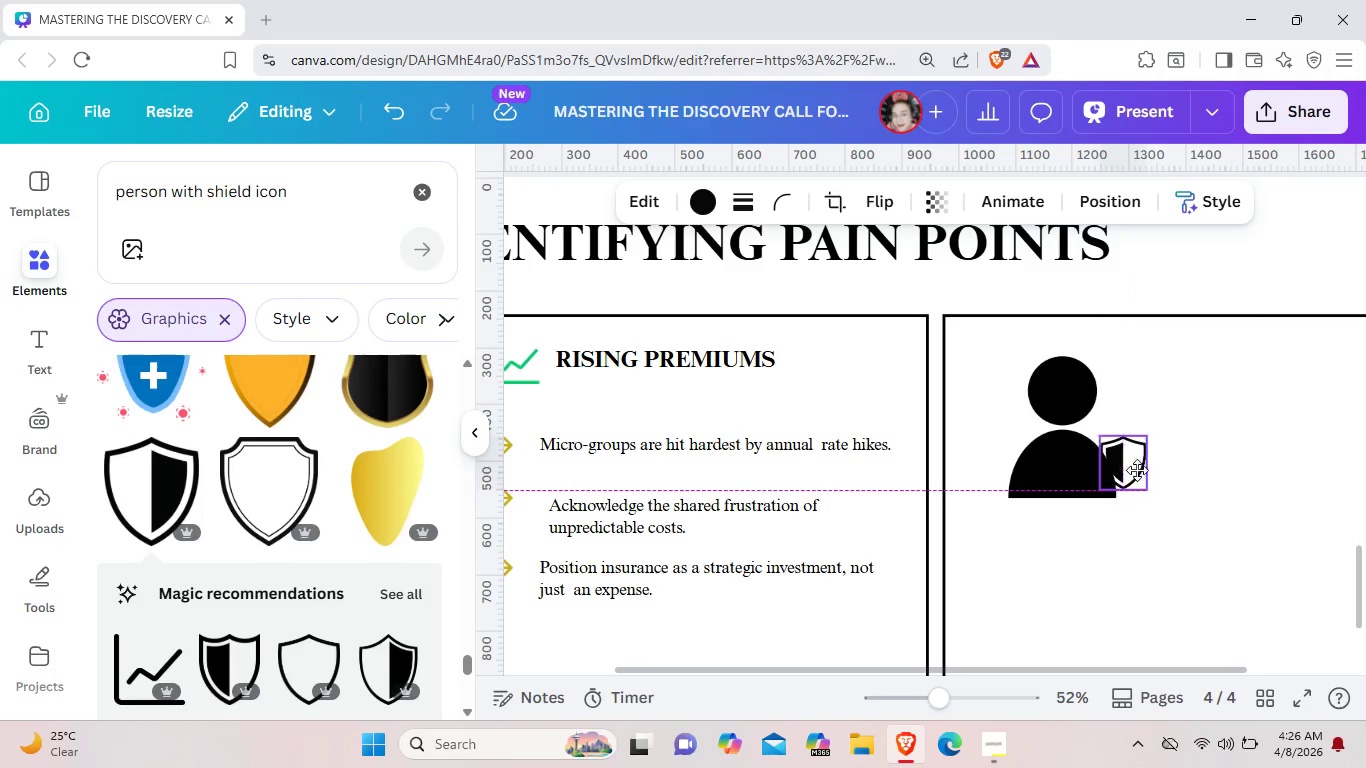 
left_click_drag(start_coordinate=[1131, 454], to_coordinate=[1138, 481])
 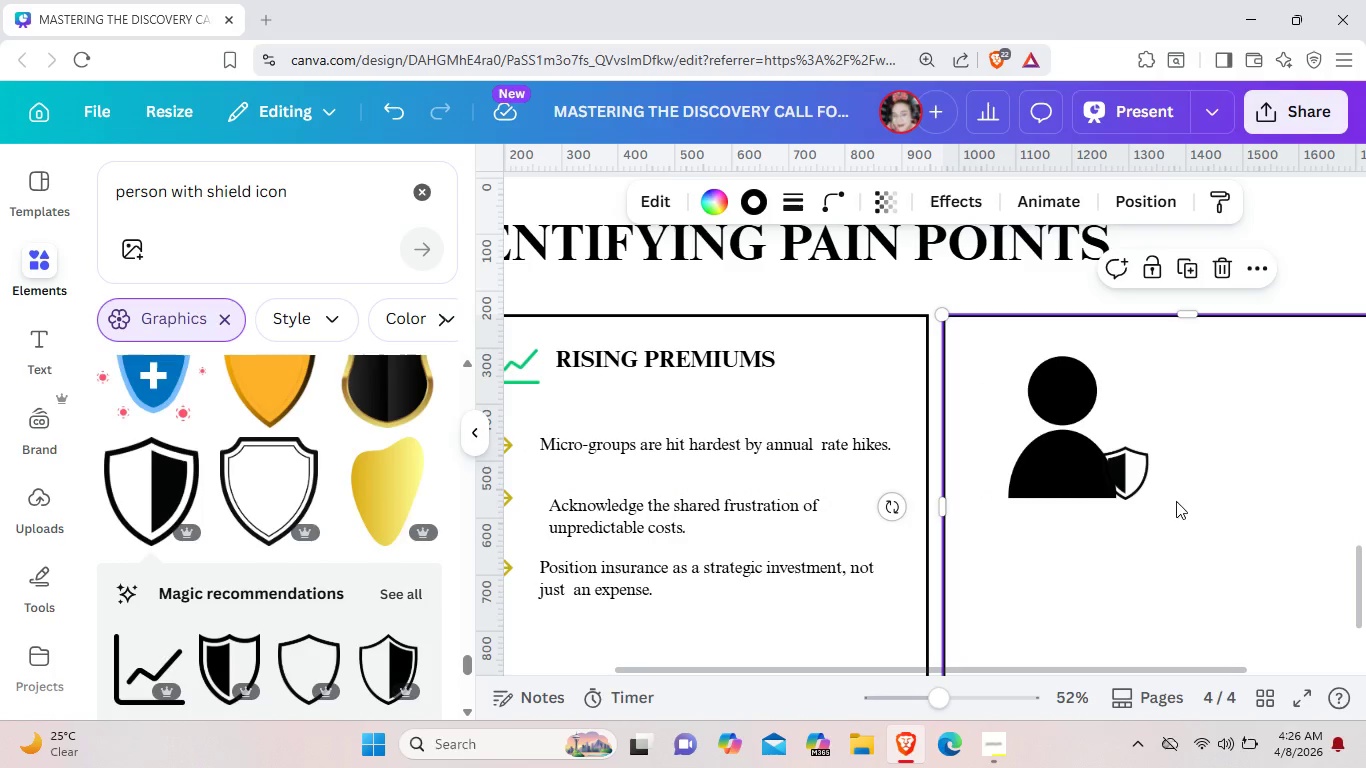 
left_click([1188, 511])
 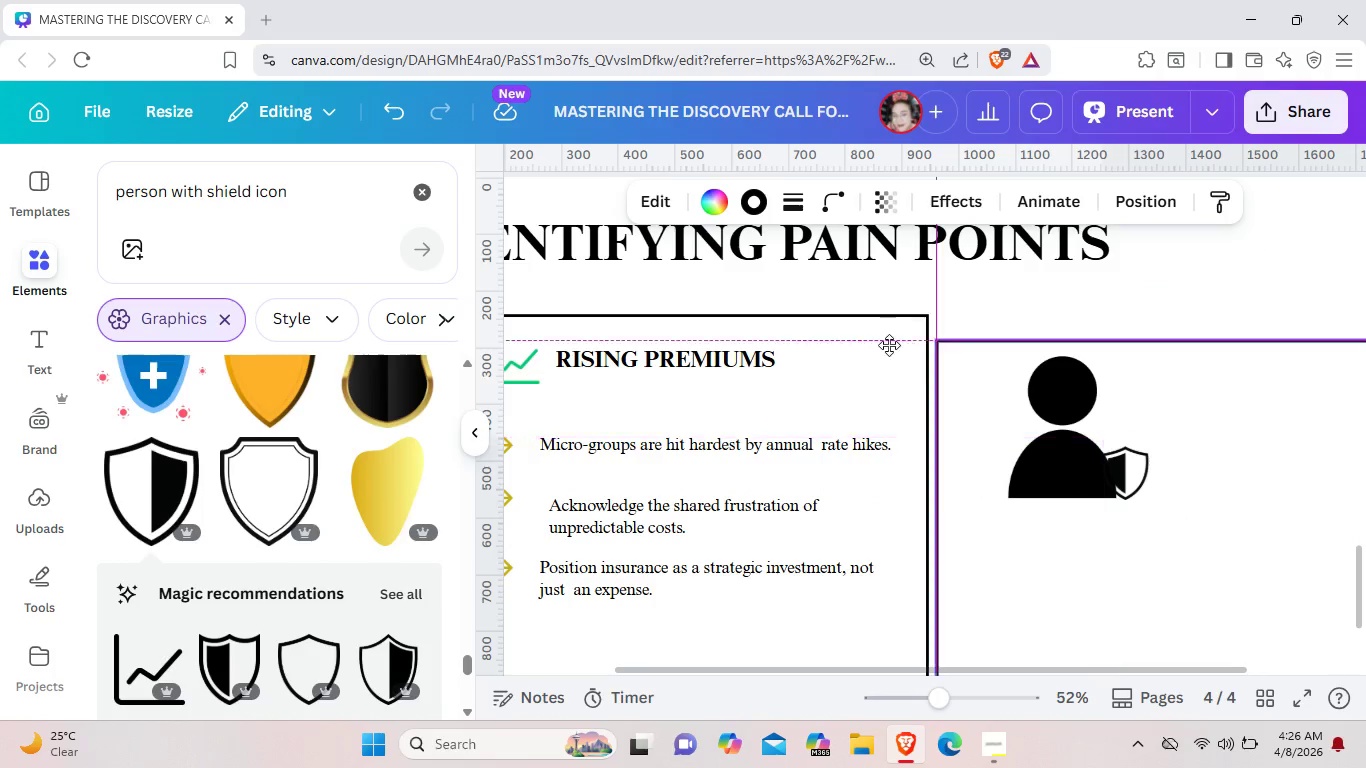 
mouse_move([1012, 369])
 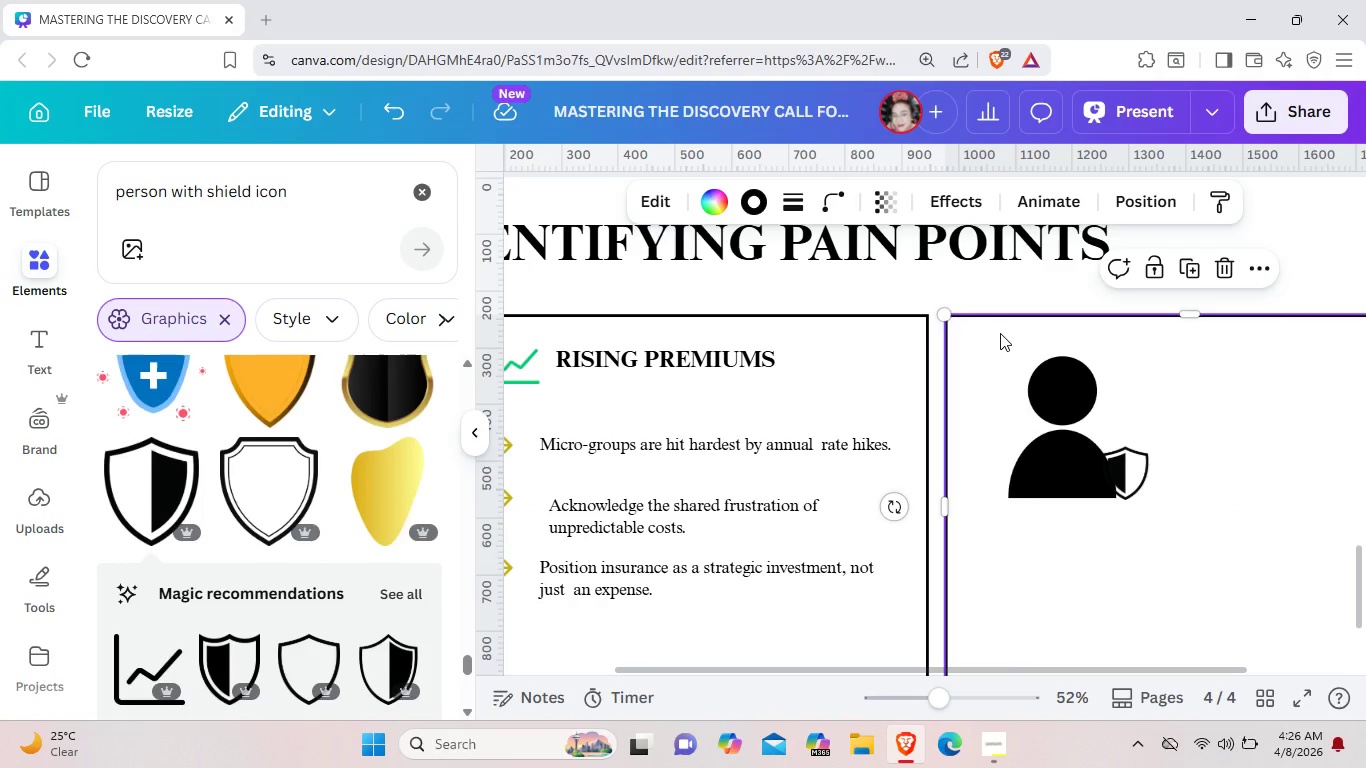 
right_click([1000, 333])
 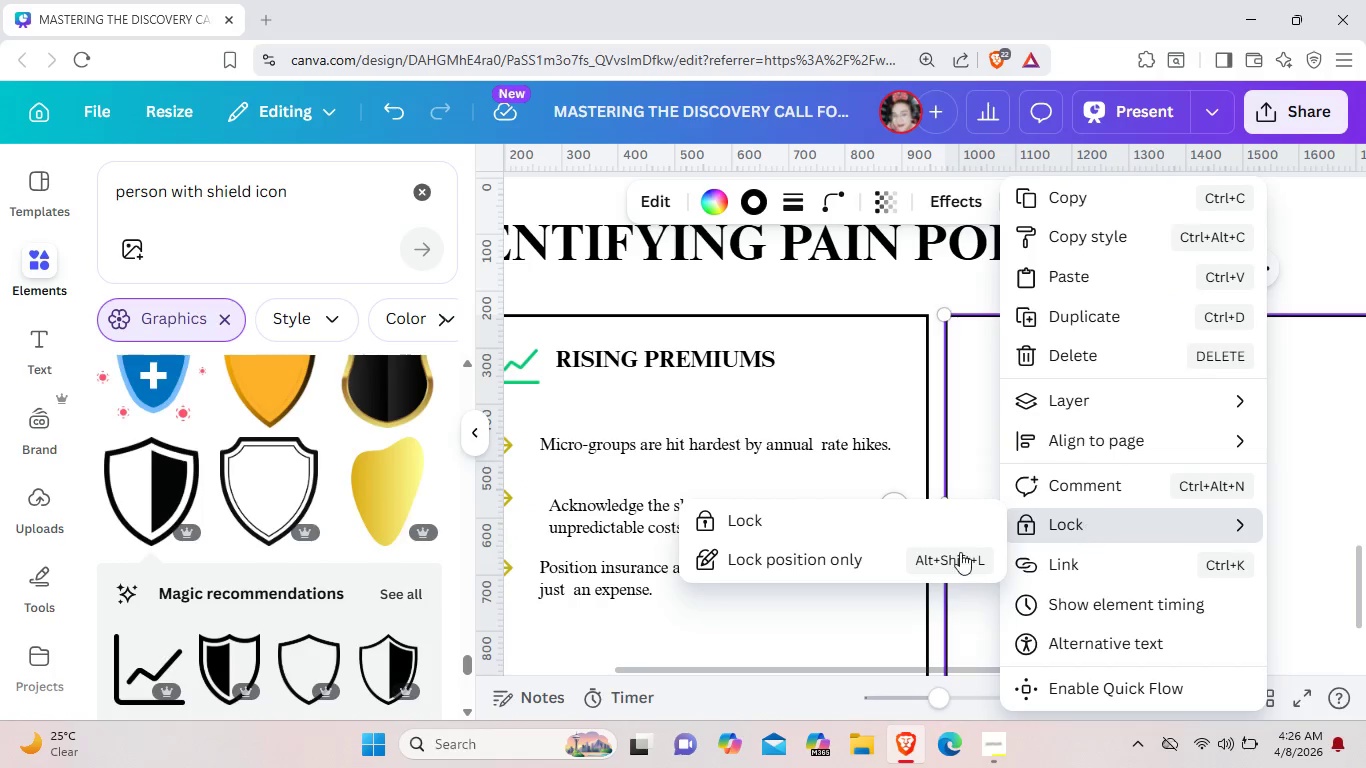 
left_click([907, 563])
 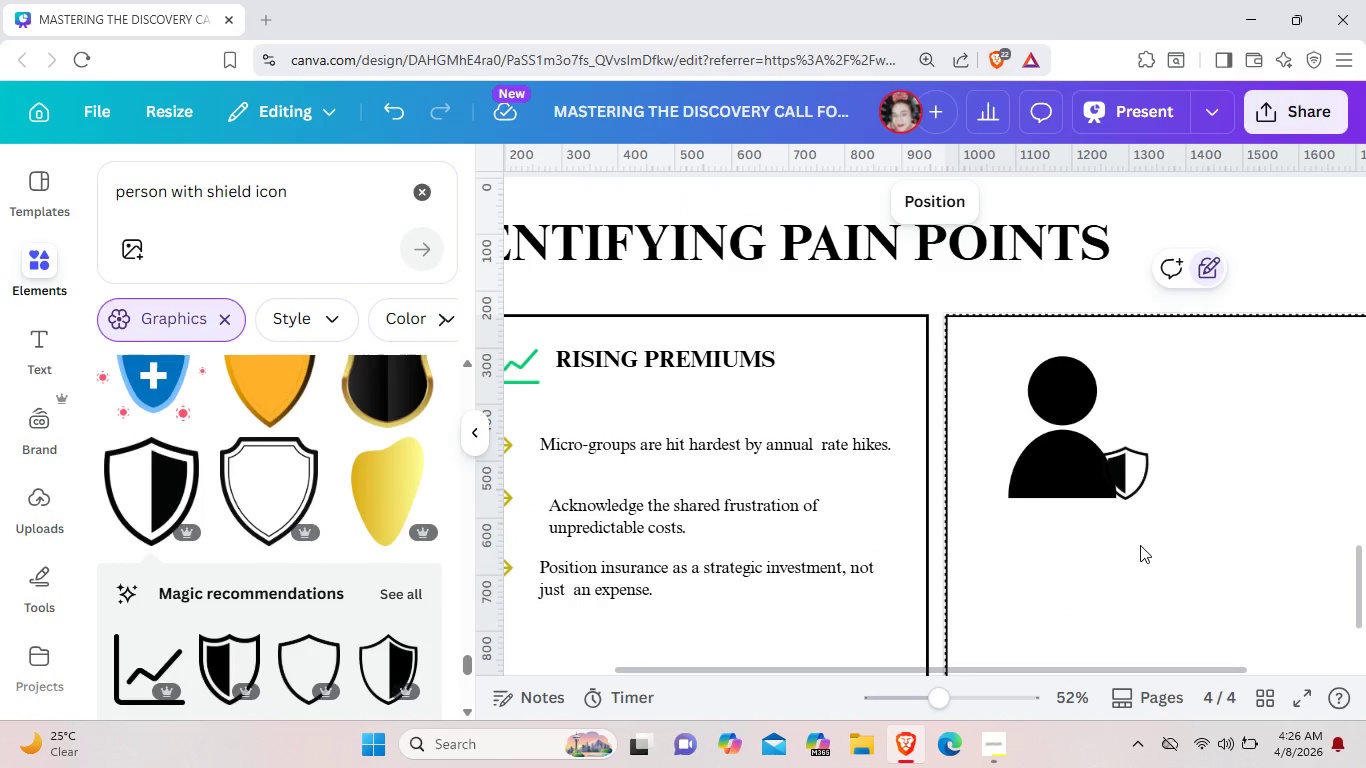 
left_click([1140, 545])
 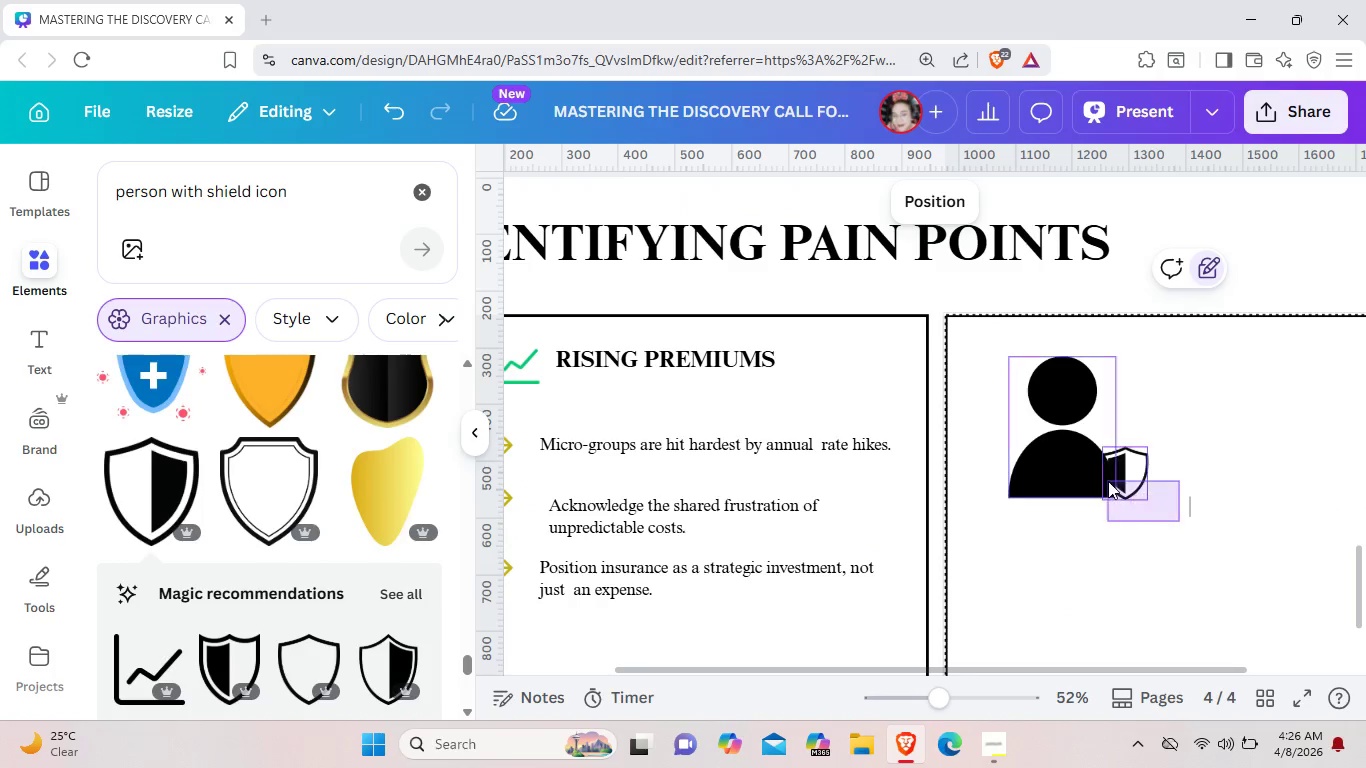 
left_click_drag(start_coordinate=[1180, 522], to_coordinate=[1016, 376])
 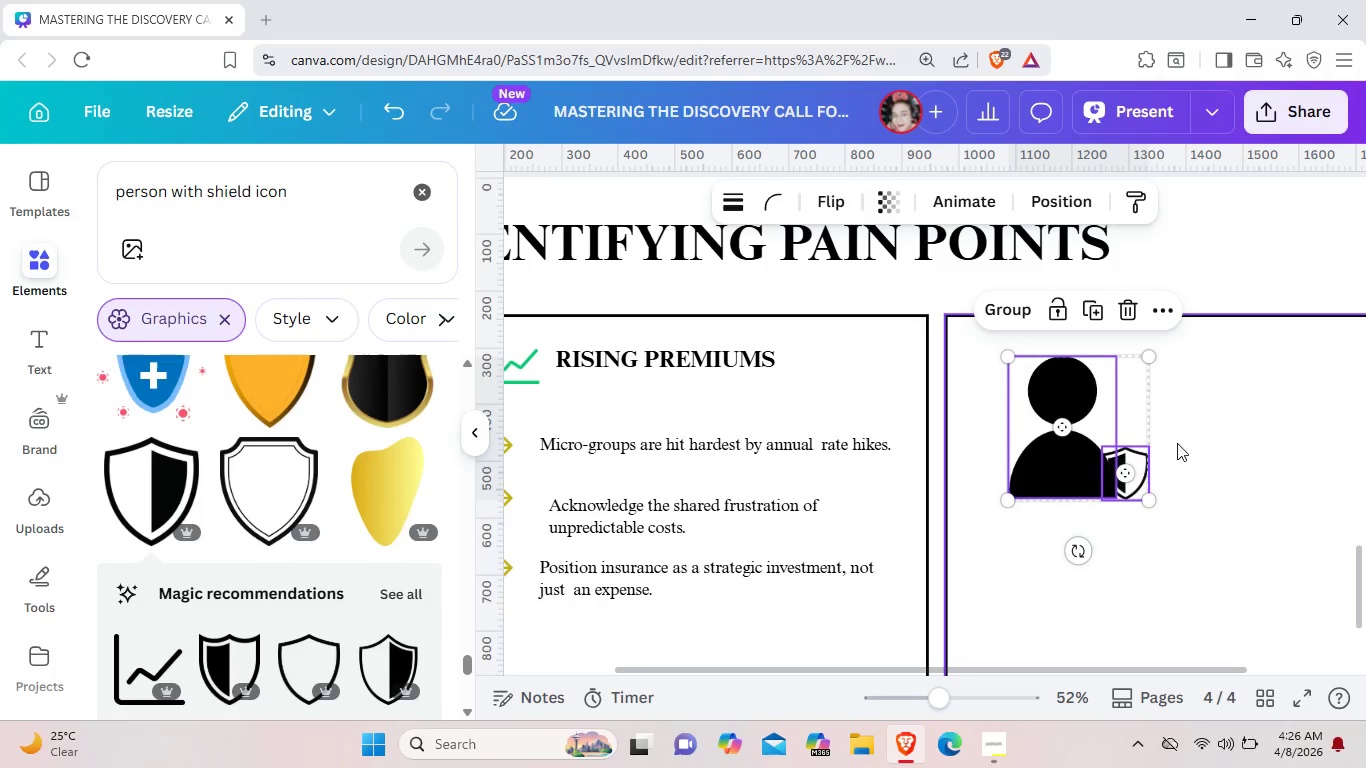 
left_click([1184, 461])
 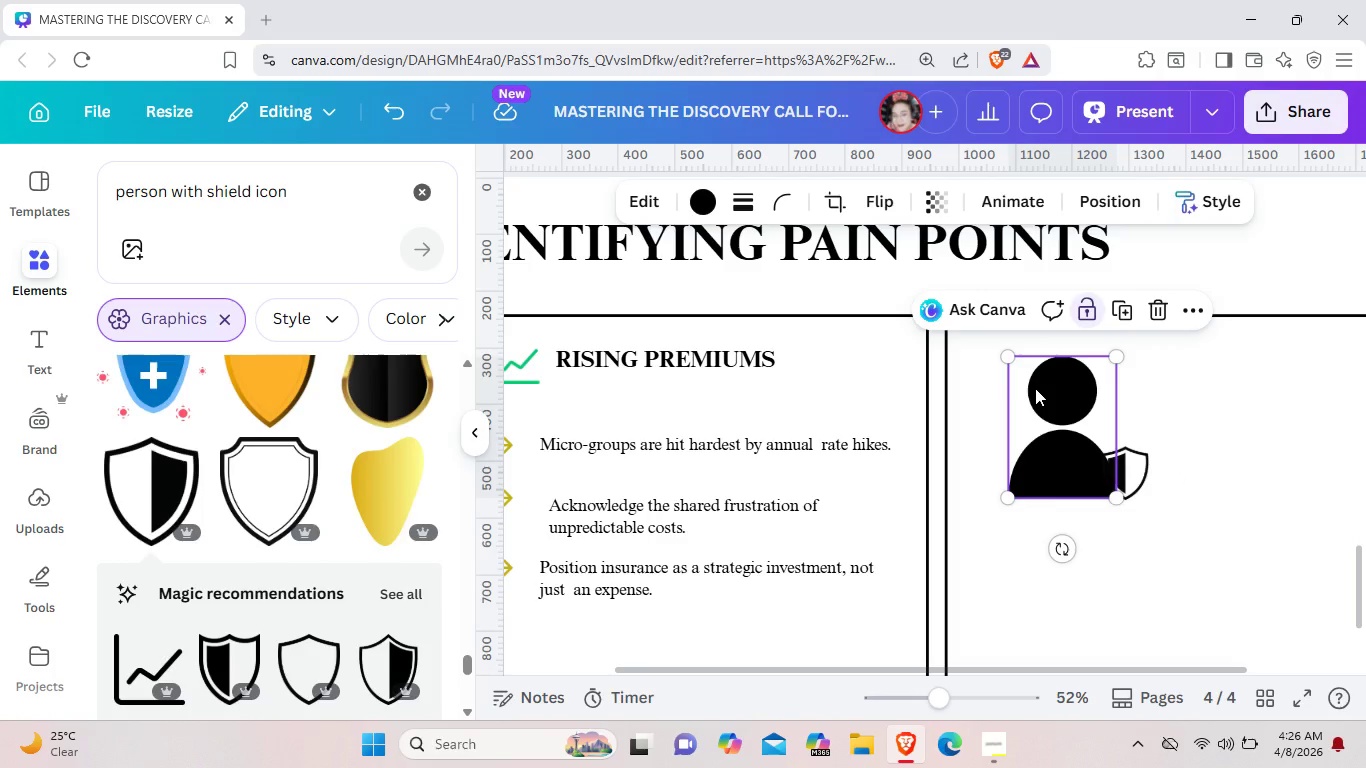 
left_click([1035, 388])
 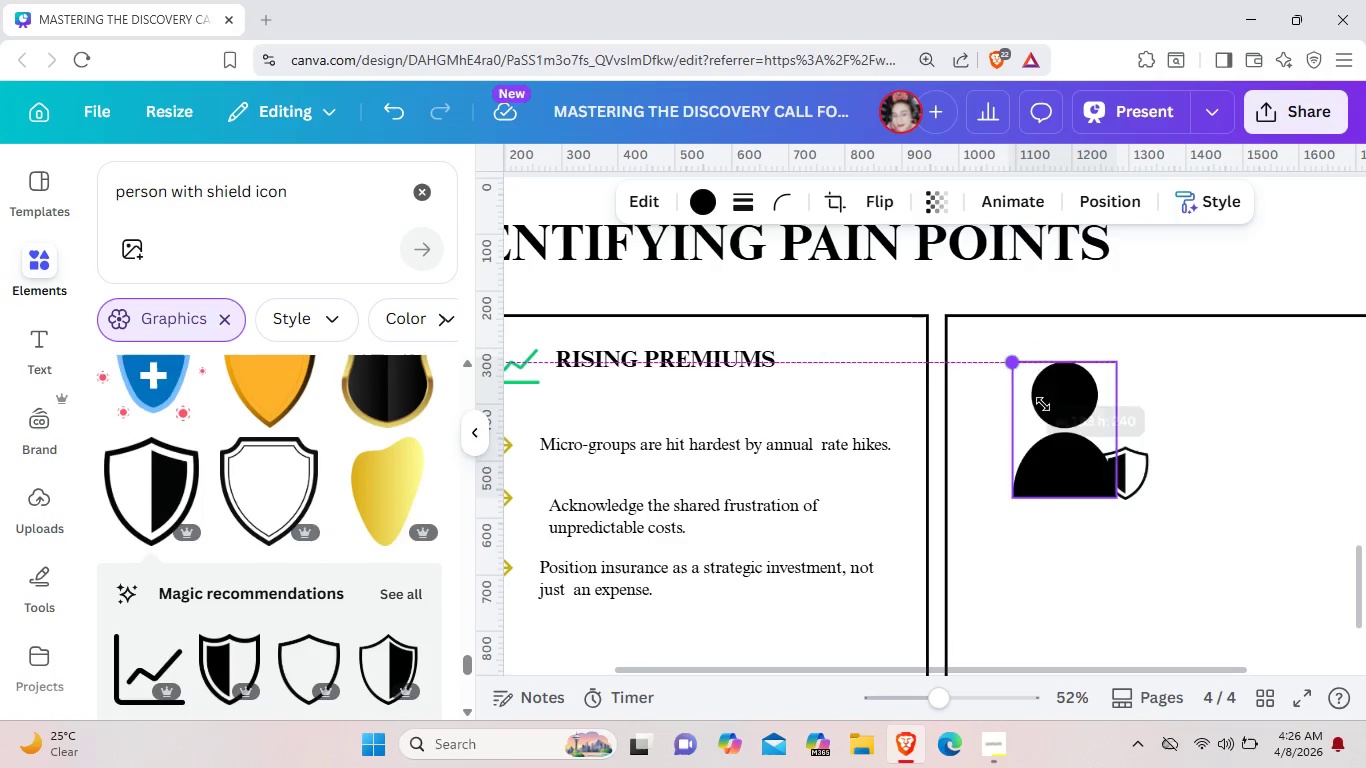 
left_click_drag(start_coordinate=[1010, 360], to_coordinate=[1061, 425])
 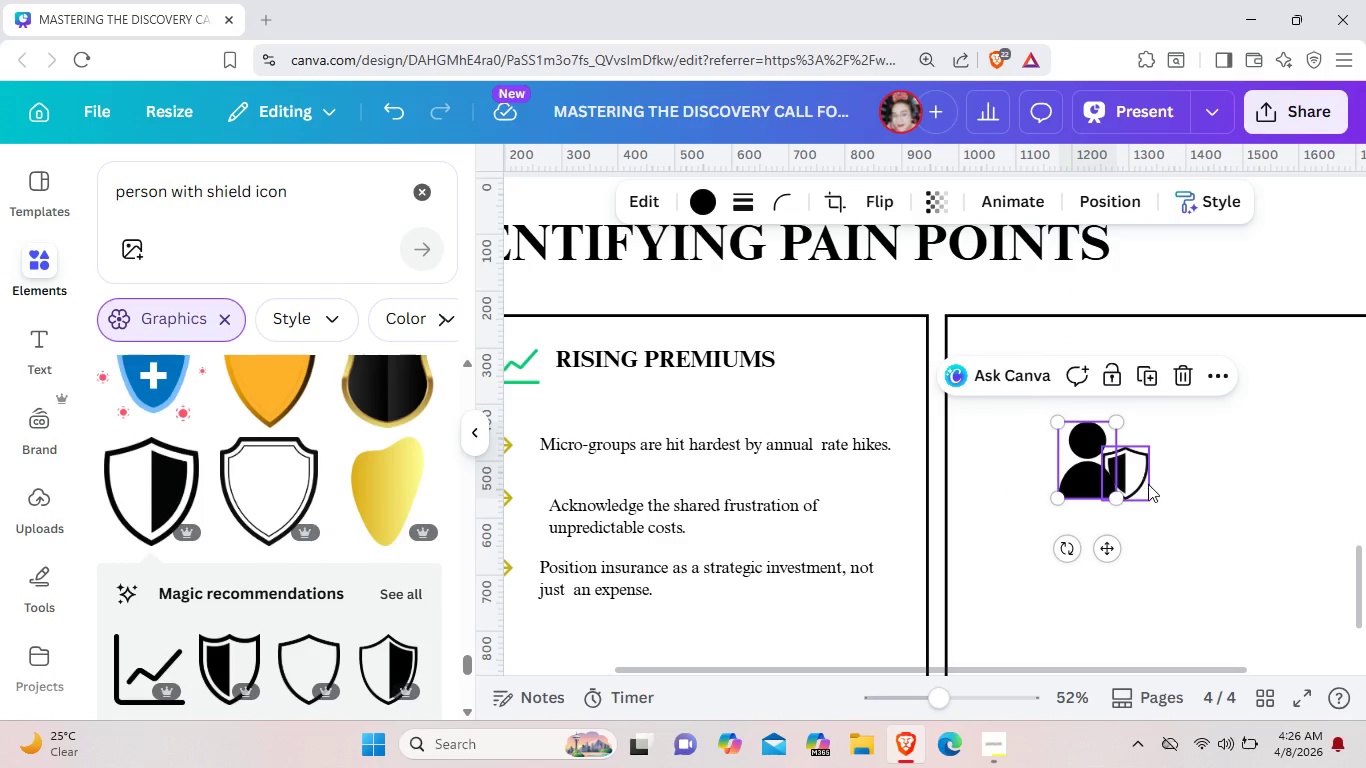 
left_click([1142, 475])
 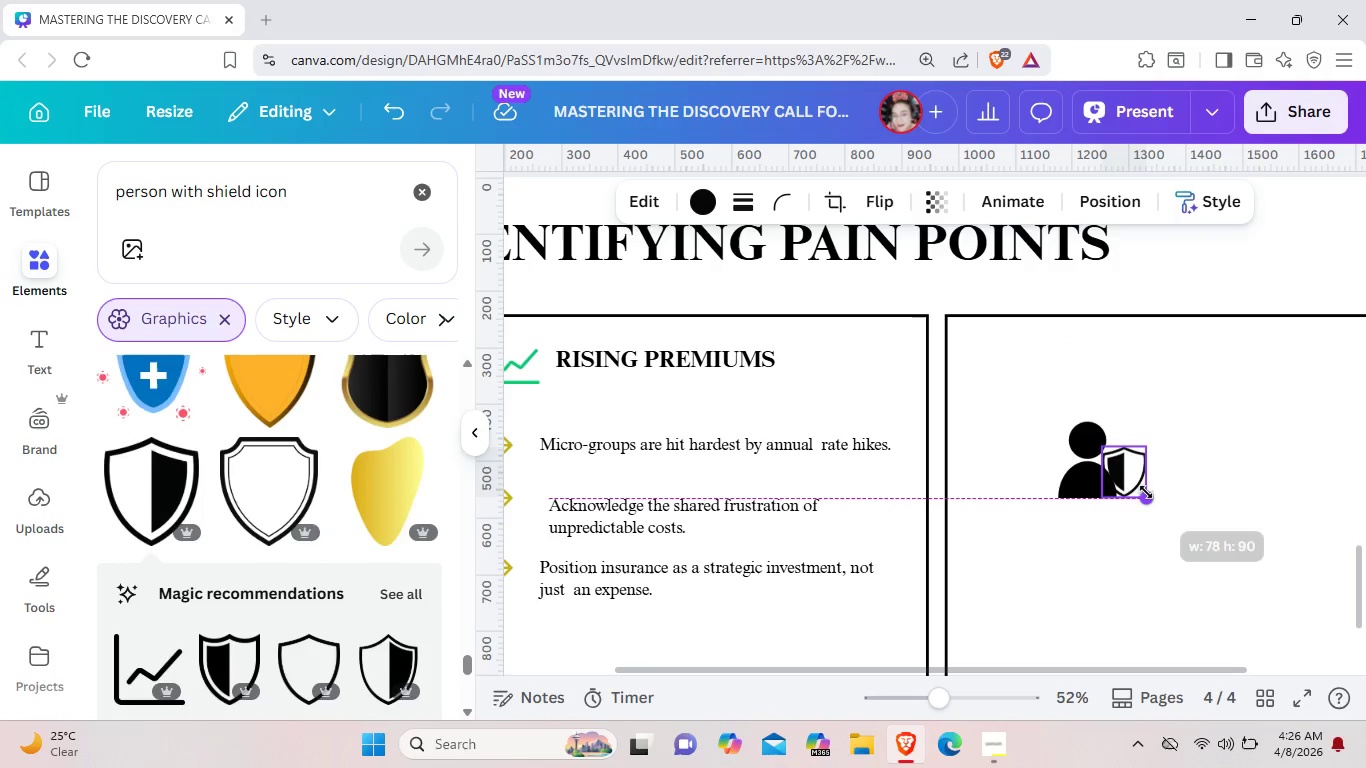 
left_click_drag(start_coordinate=[1153, 496], to_coordinate=[1143, 489])
 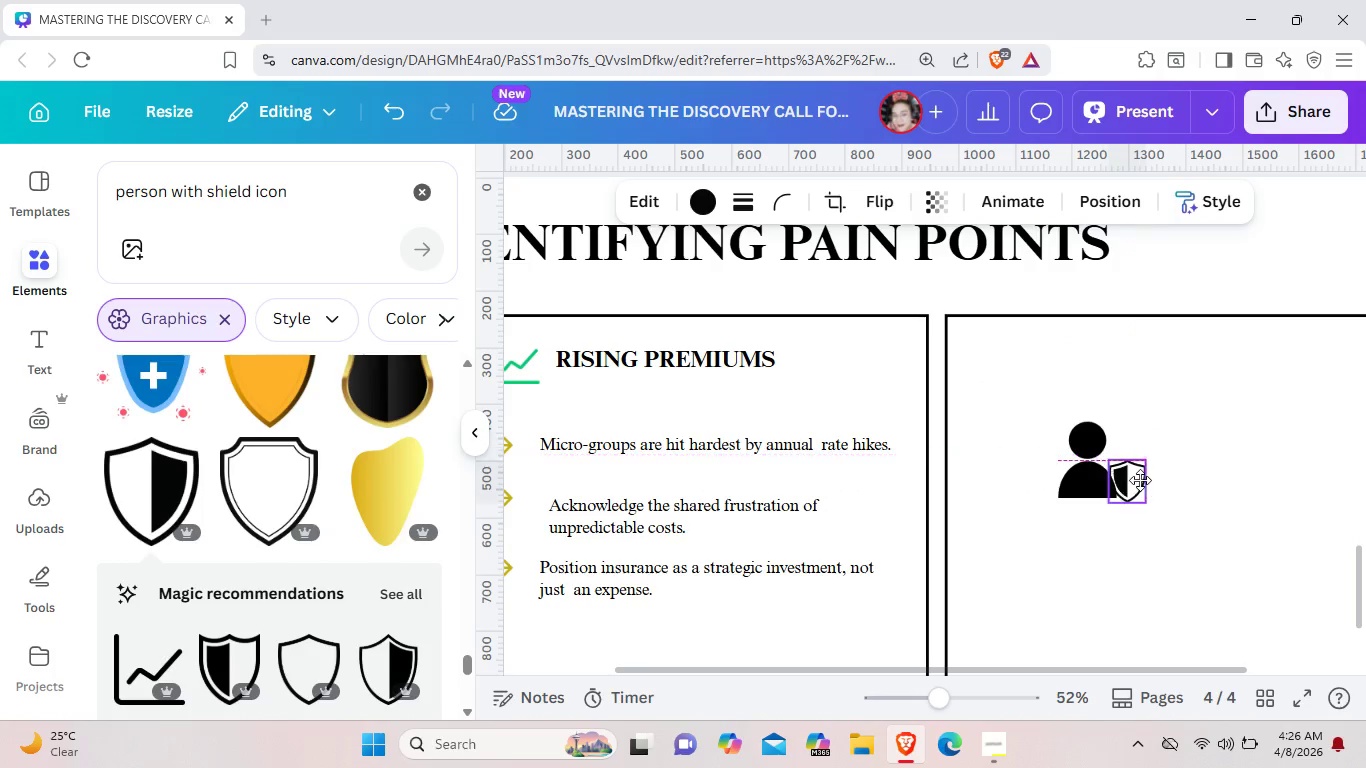 
left_click_drag(start_coordinate=[1134, 467], to_coordinate=[1140, 480])
 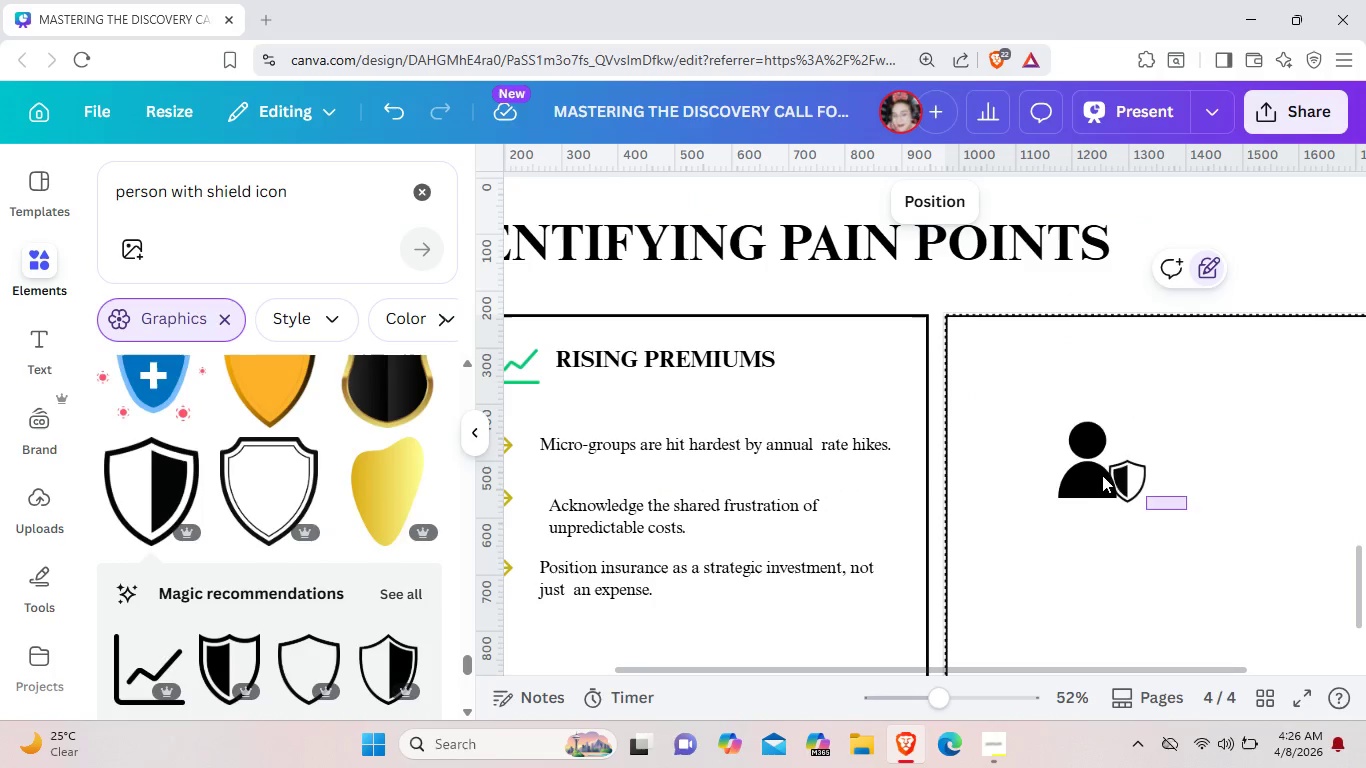 
left_click_drag(start_coordinate=[1187, 510], to_coordinate=[1046, 407])
 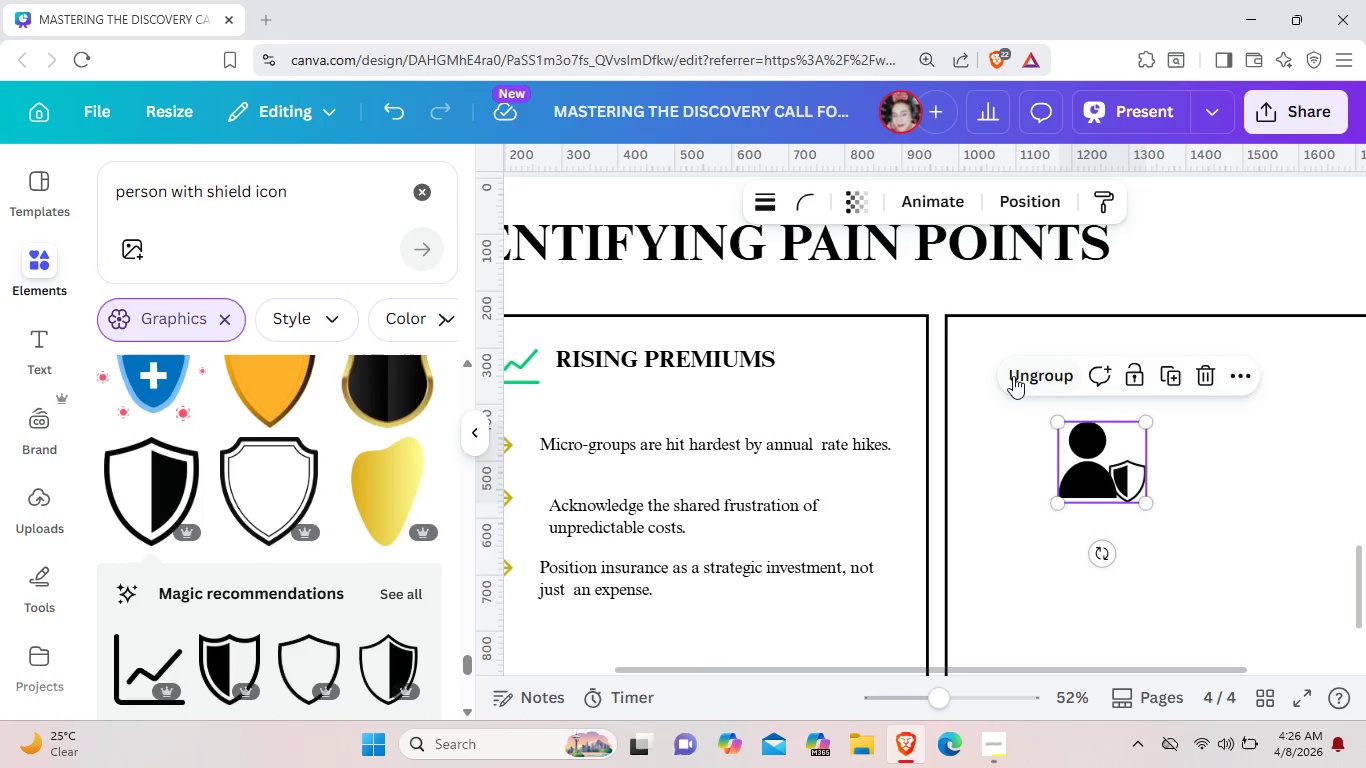 
left_click([1016, 374])
 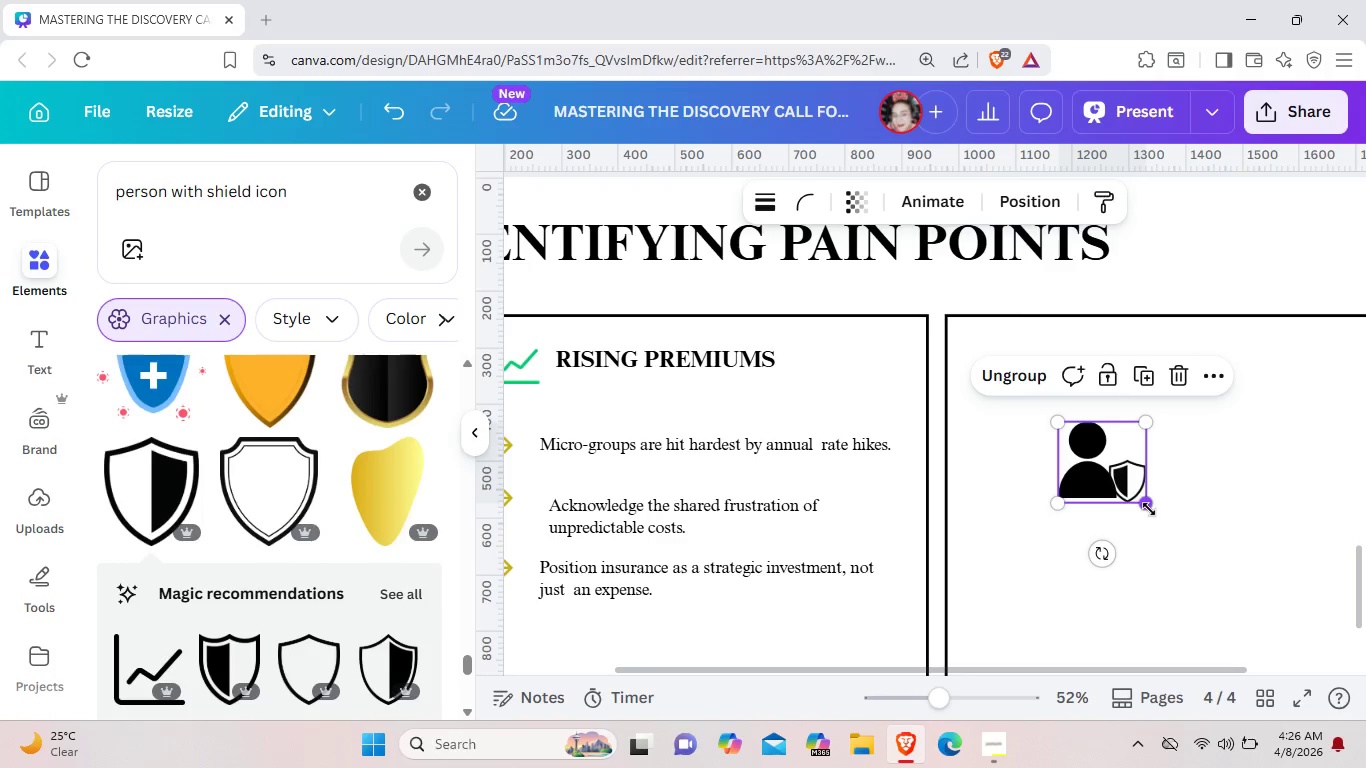 
left_click_drag(start_coordinate=[1149, 509], to_coordinate=[1132, 498])
 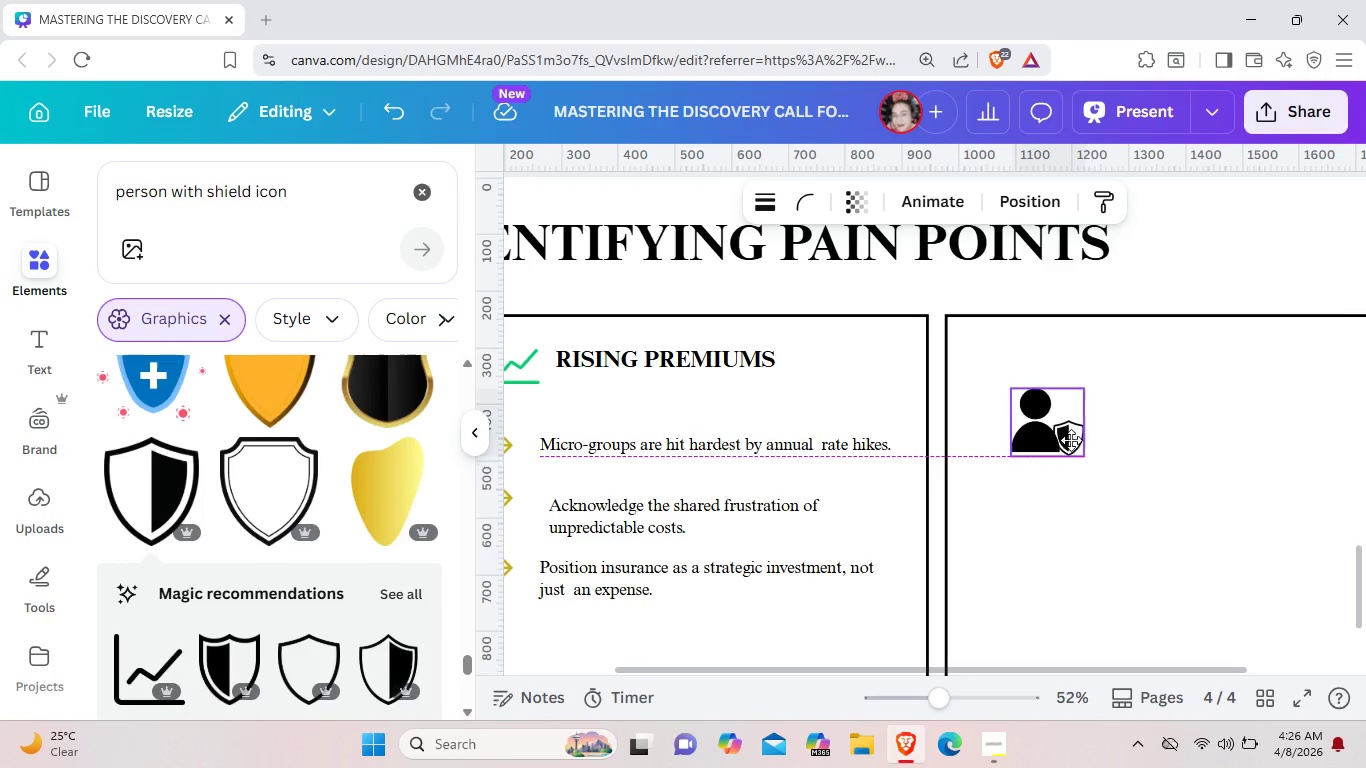 
left_click_drag(start_coordinate=[1122, 478], to_coordinate=[1071, 439])
 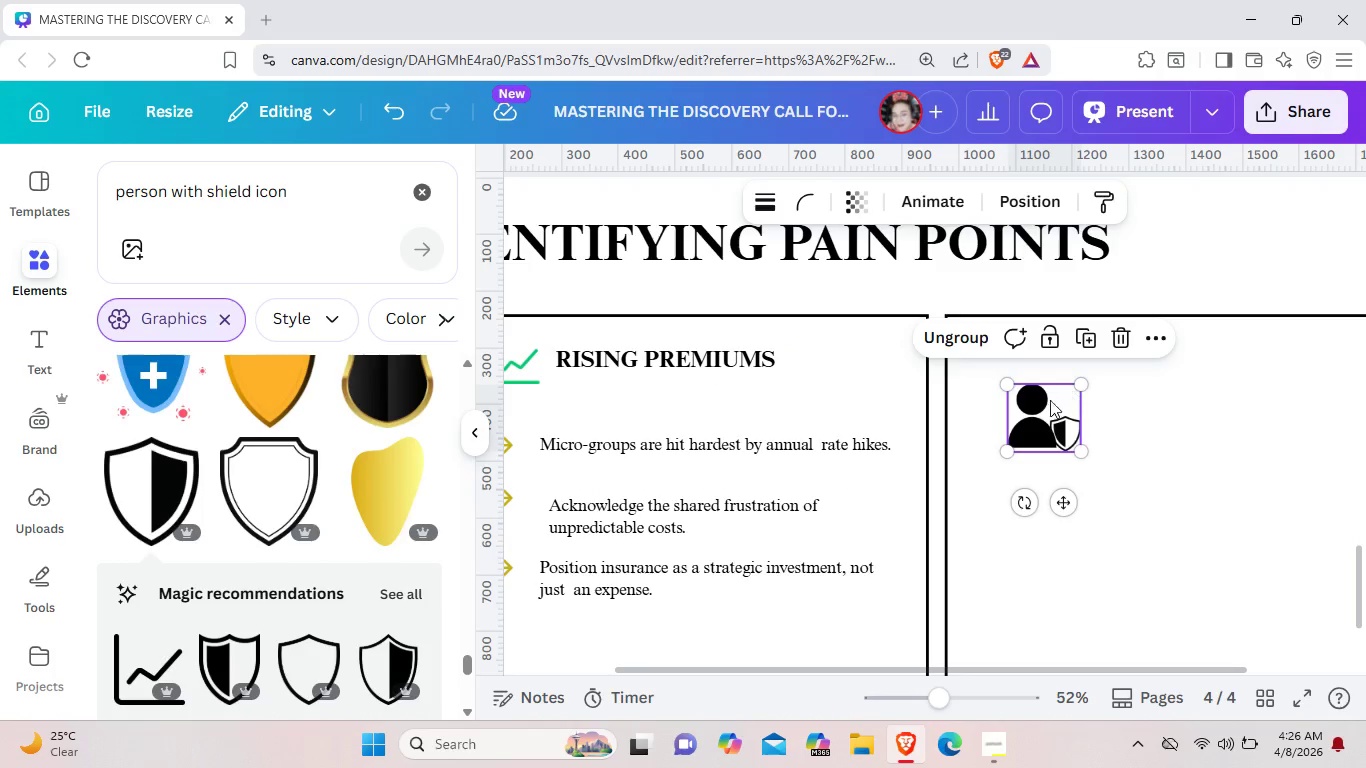 
left_click([1040, 405])
 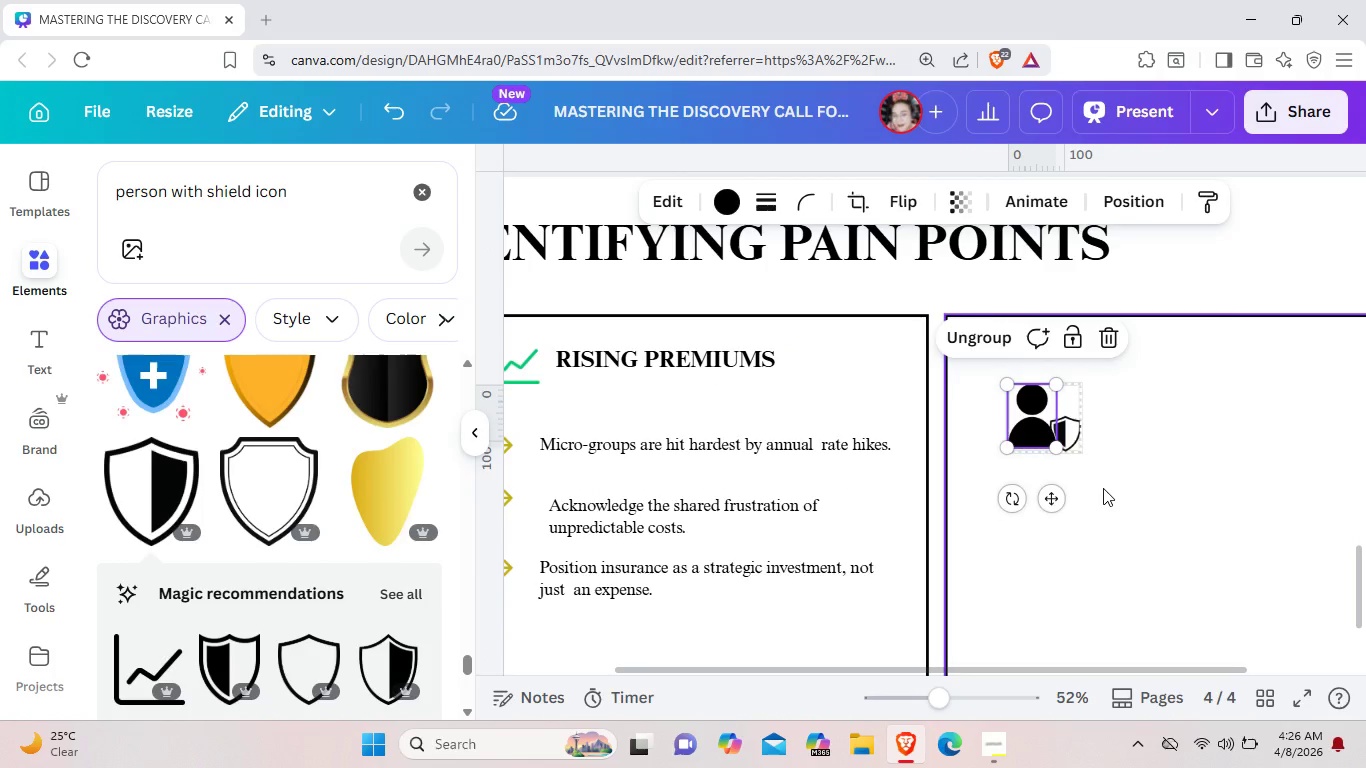 
left_click([1103, 488])
 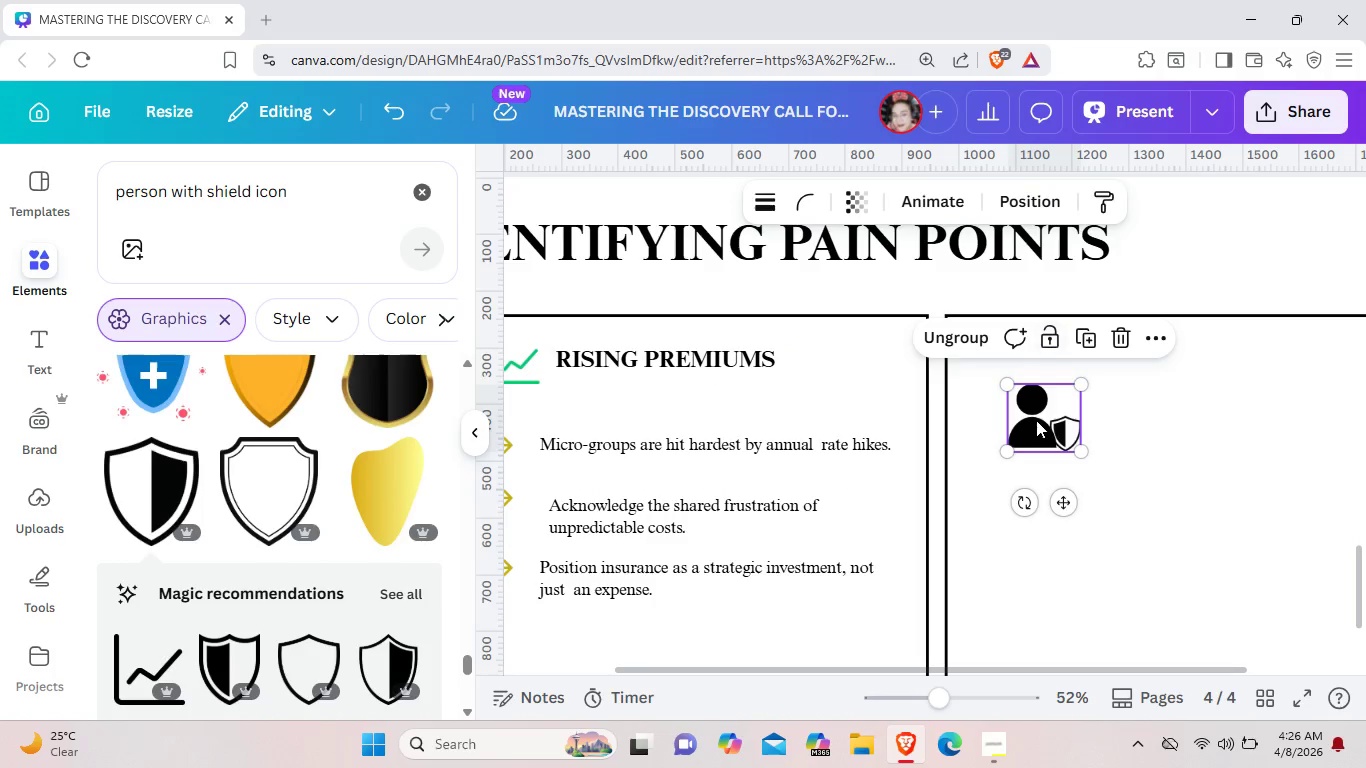 
left_click([1036, 418])
 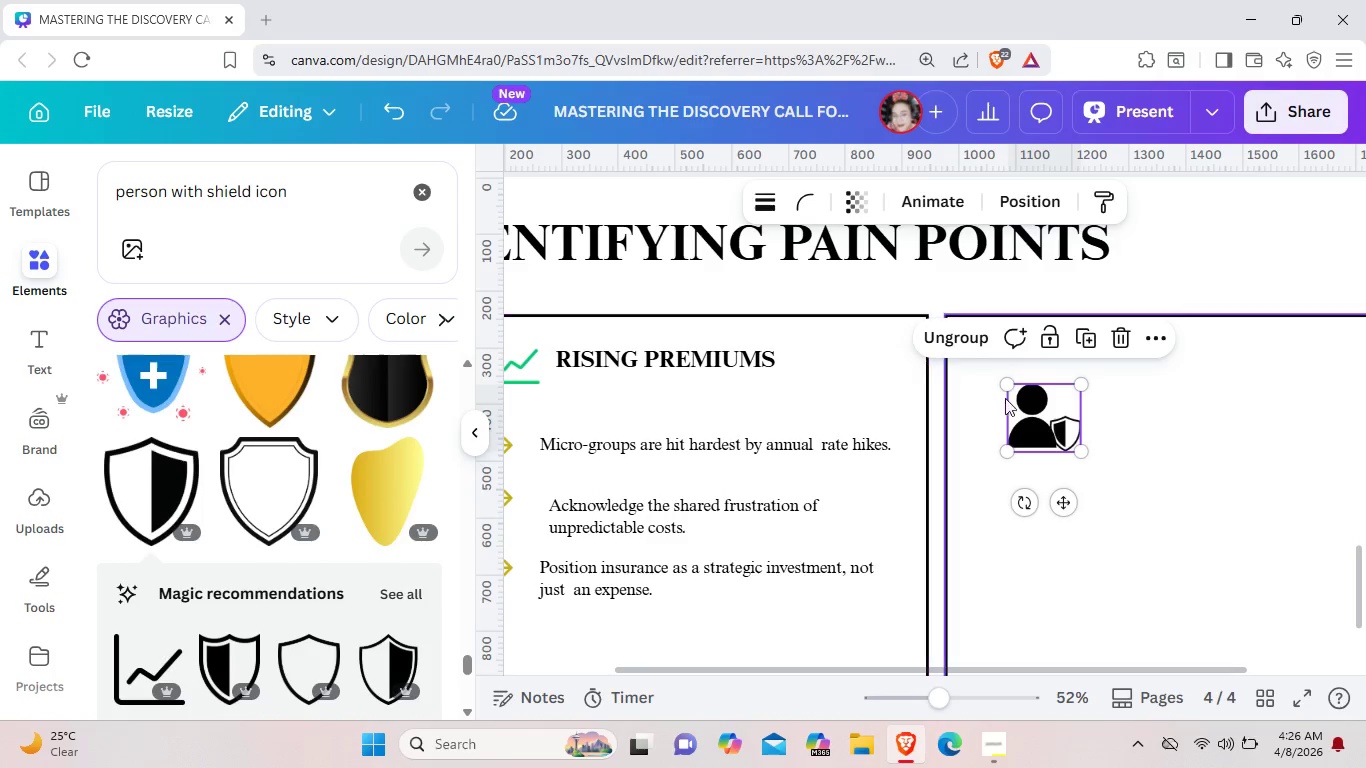 
left_click([1093, 471])
 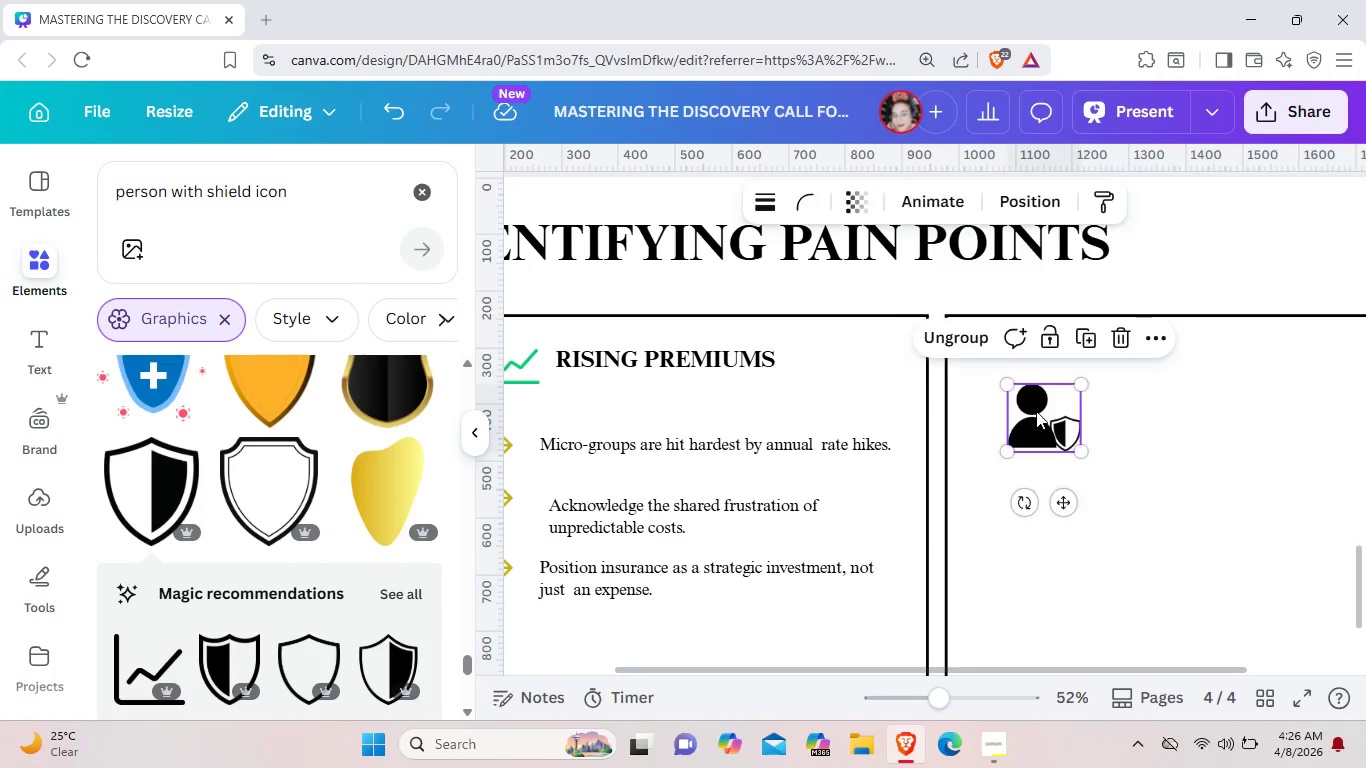 
left_click([1036, 411])
 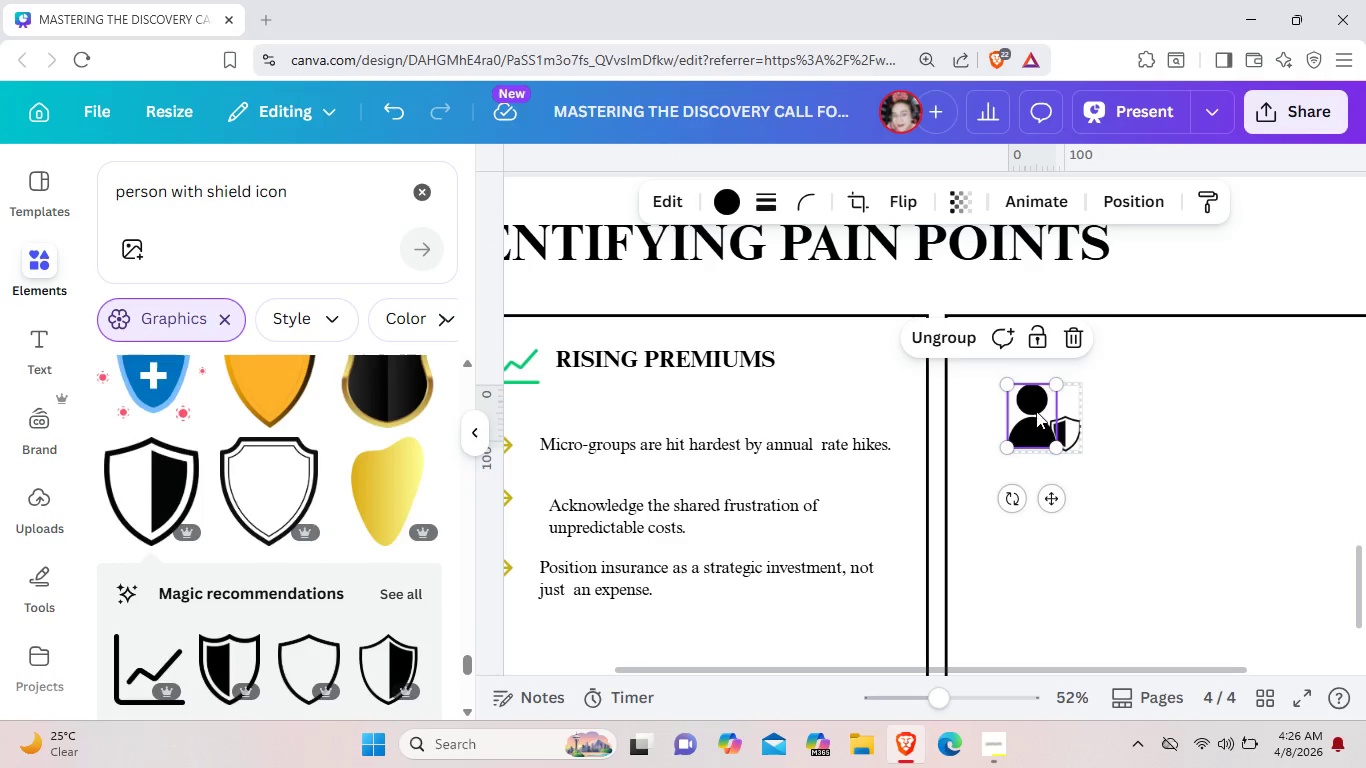 
left_click([1036, 411])
 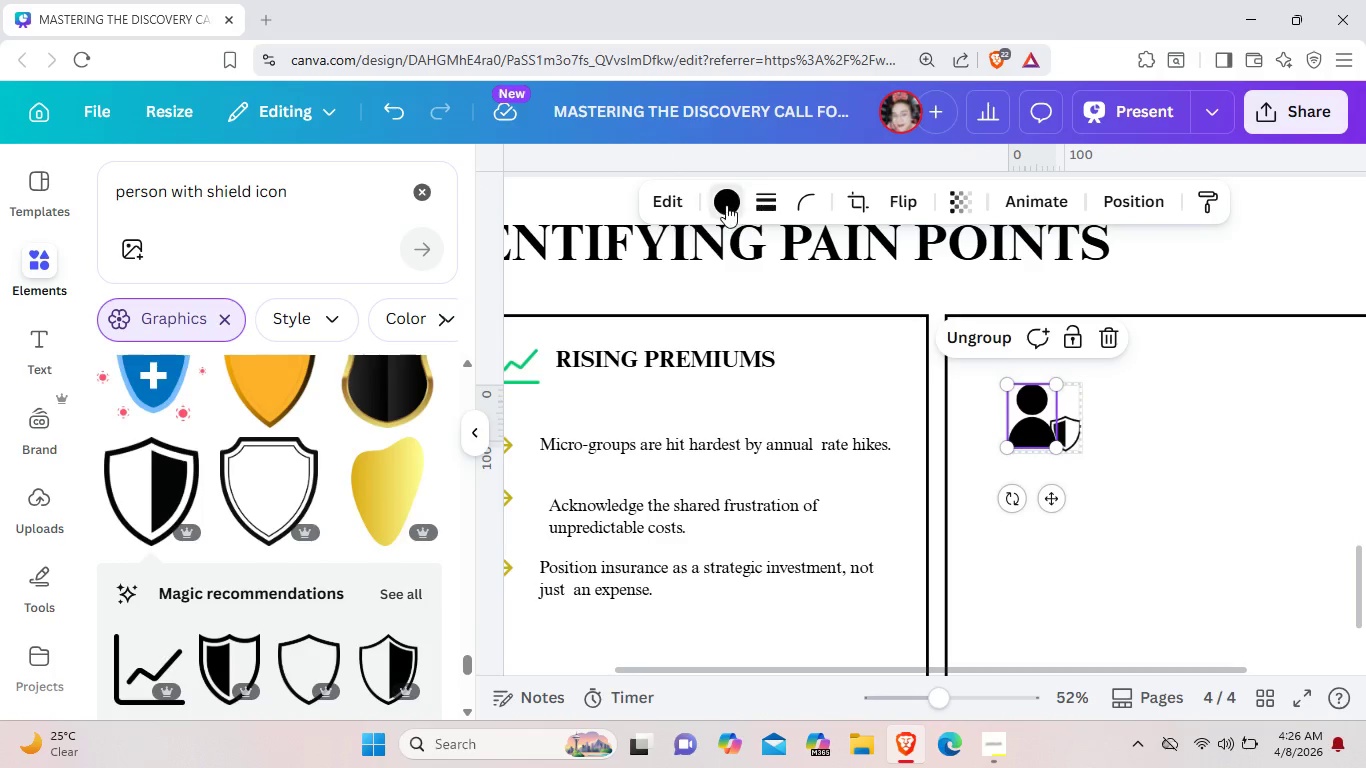 
left_click_drag(start_coordinate=[731, 205], to_coordinate=[726, 205])
 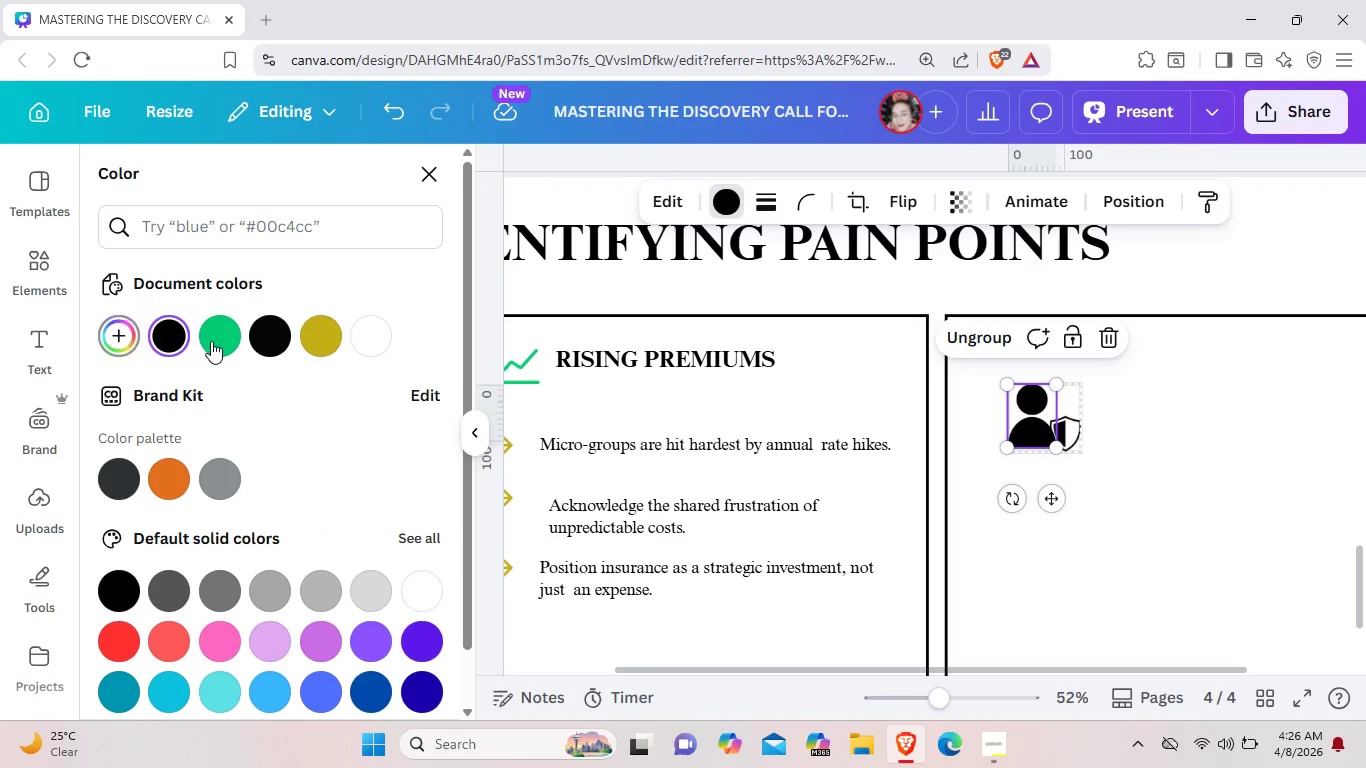 
left_click([211, 341])
 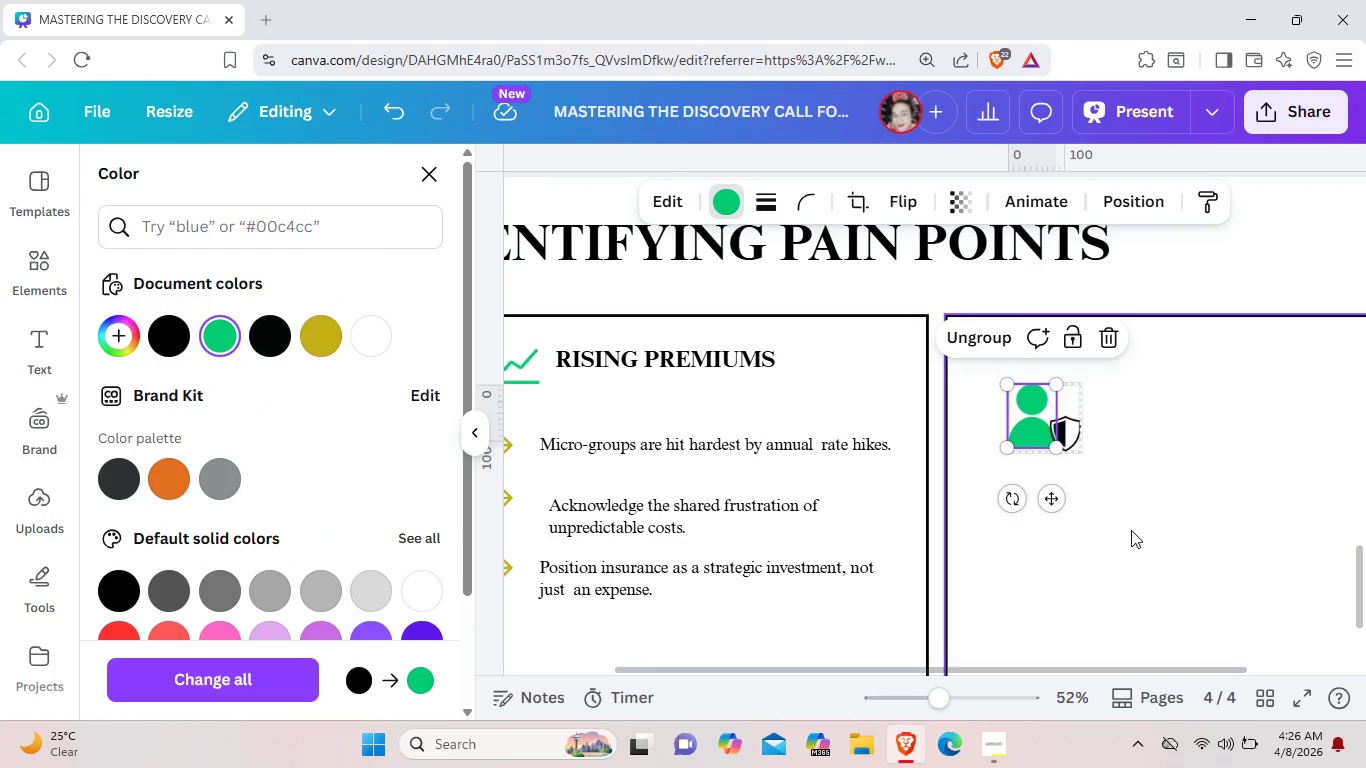 
left_click([1131, 530])
 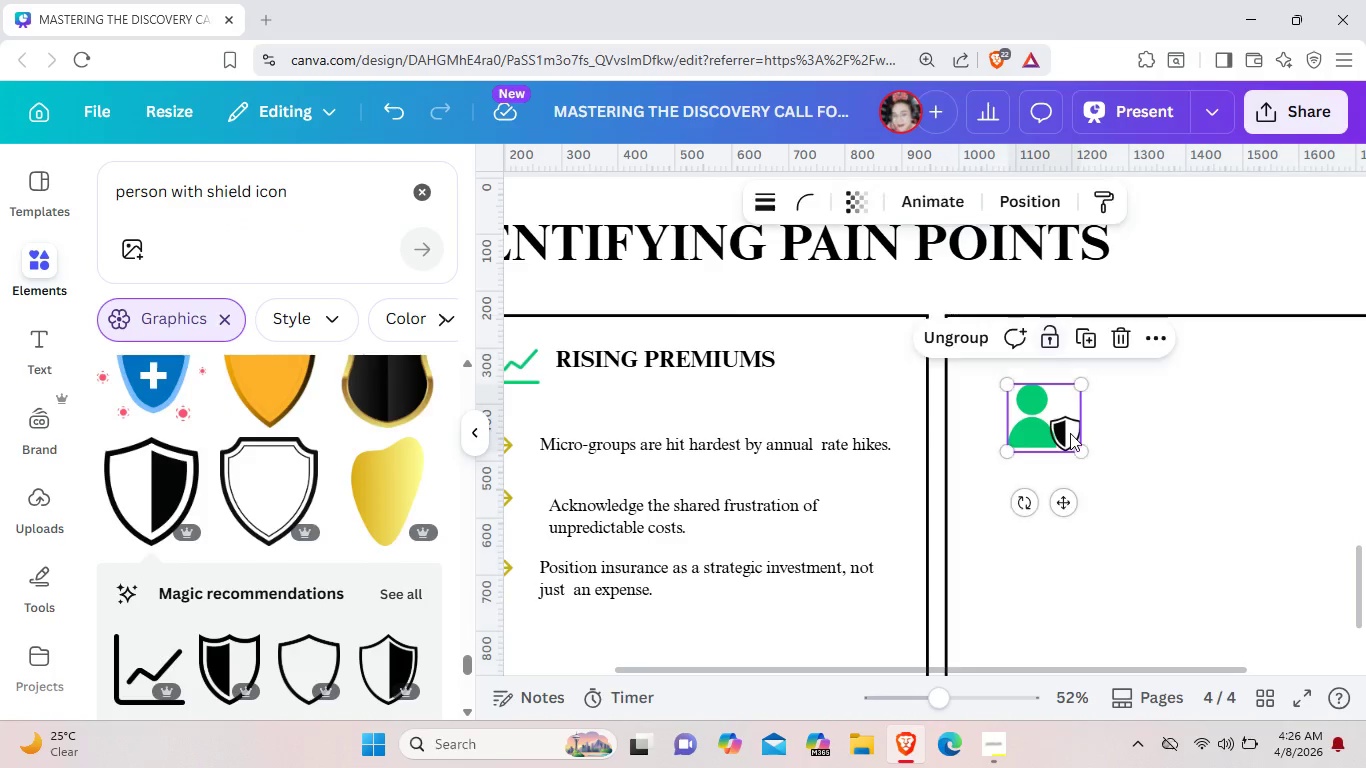 
left_click([1070, 433])
 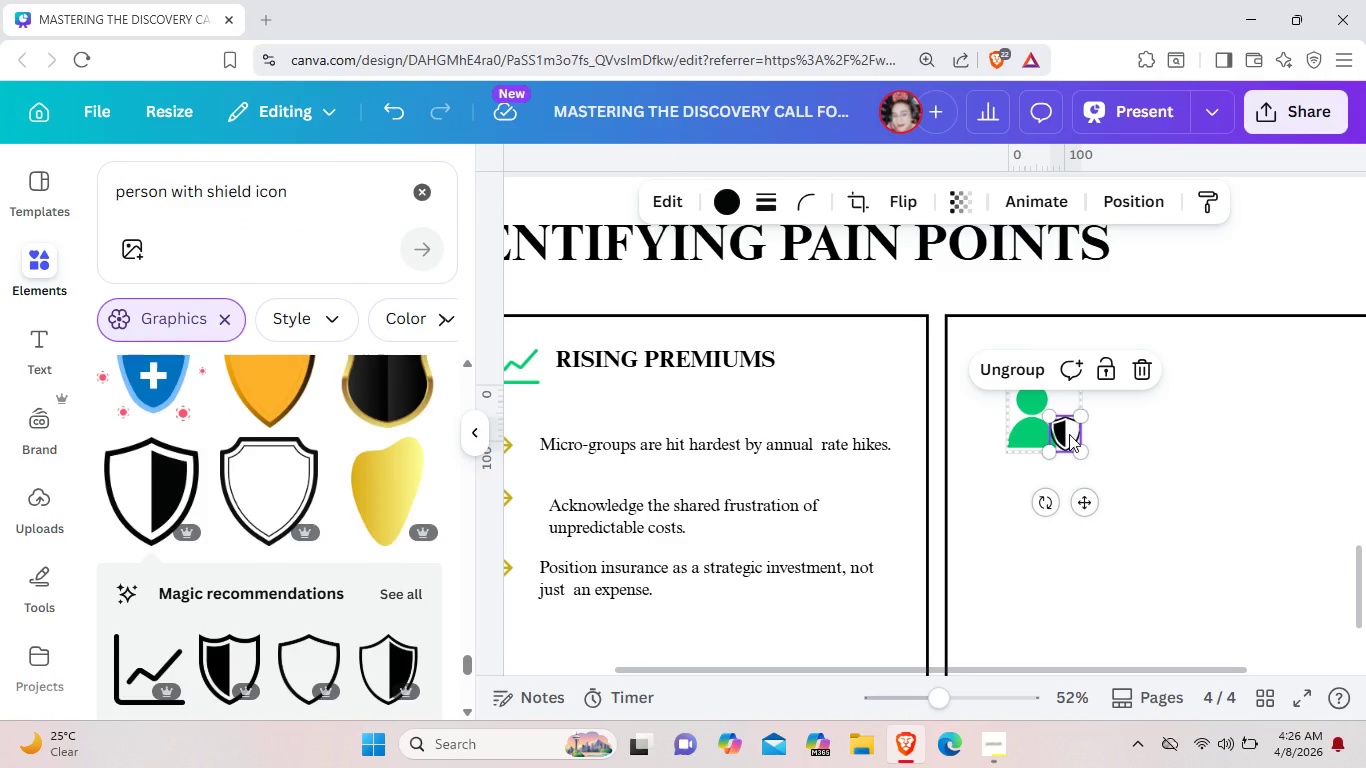 
double_click([1069, 434])
 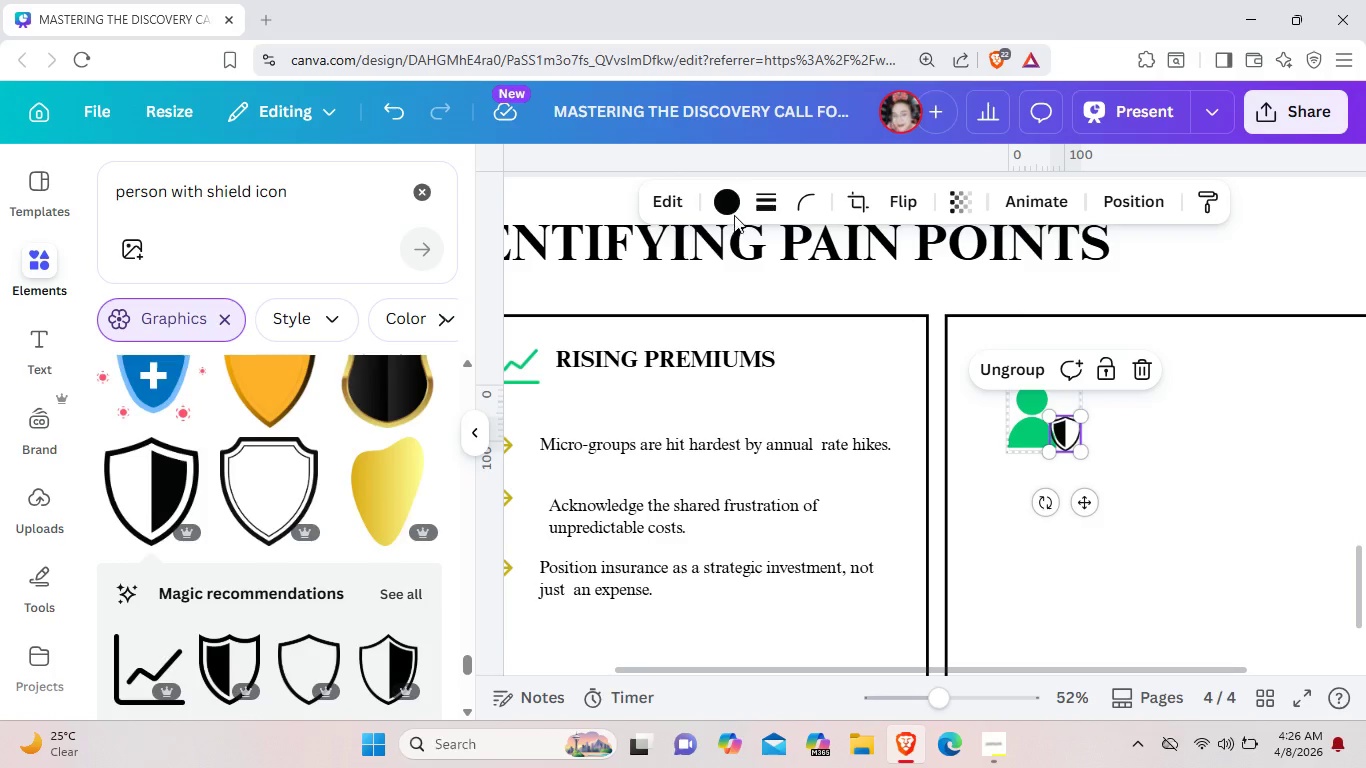 
left_click([734, 210])
 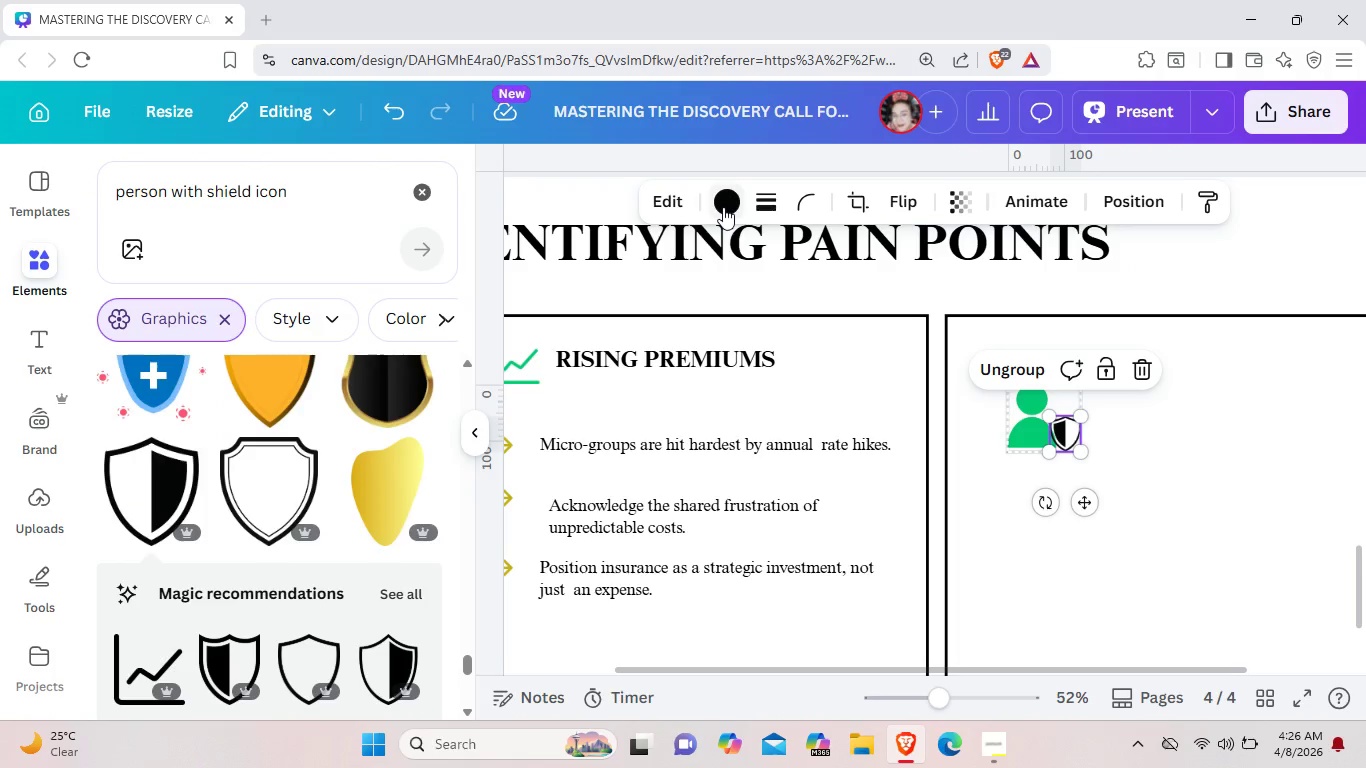 
left_click([725, 207])
 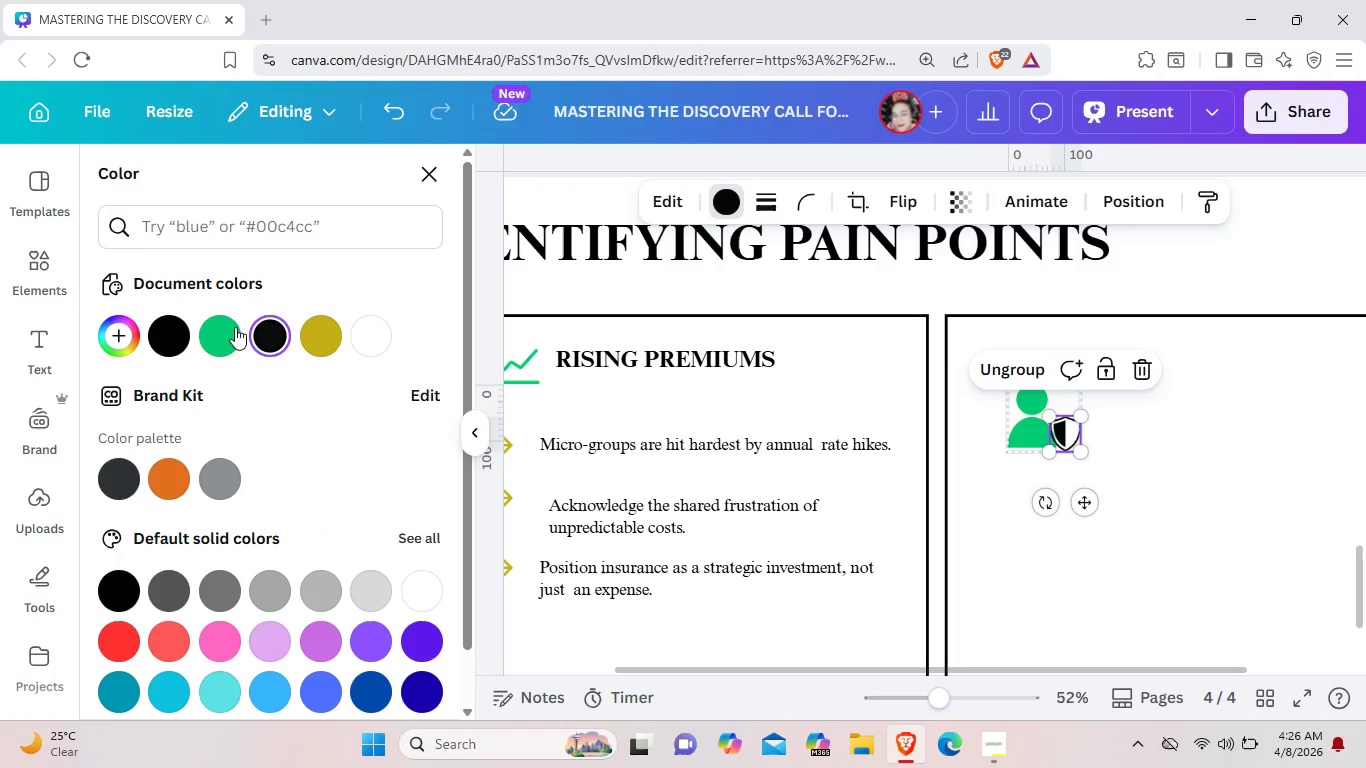 
left_click([235, 327])
 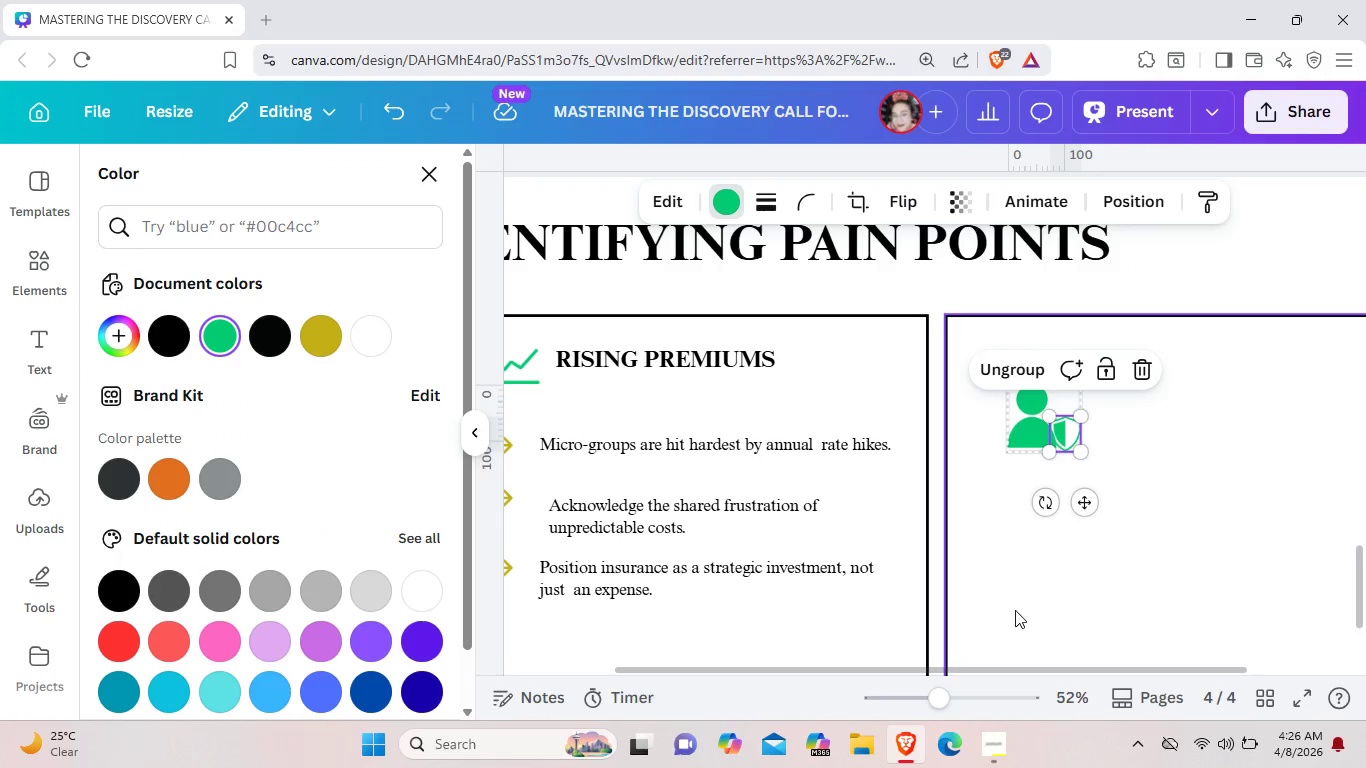 
left_click([1015, 610])
 